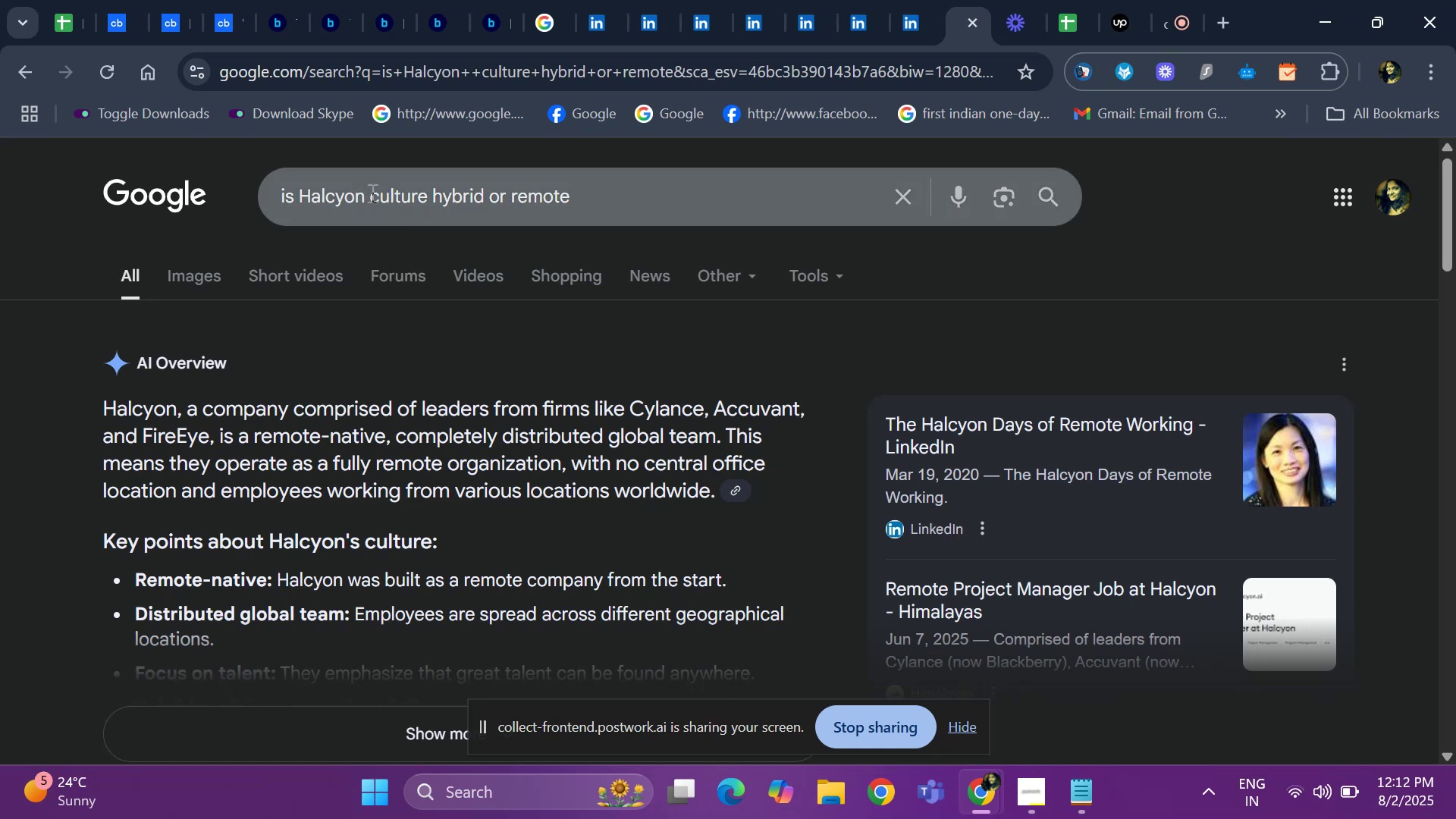 
left_click([367, 190])
 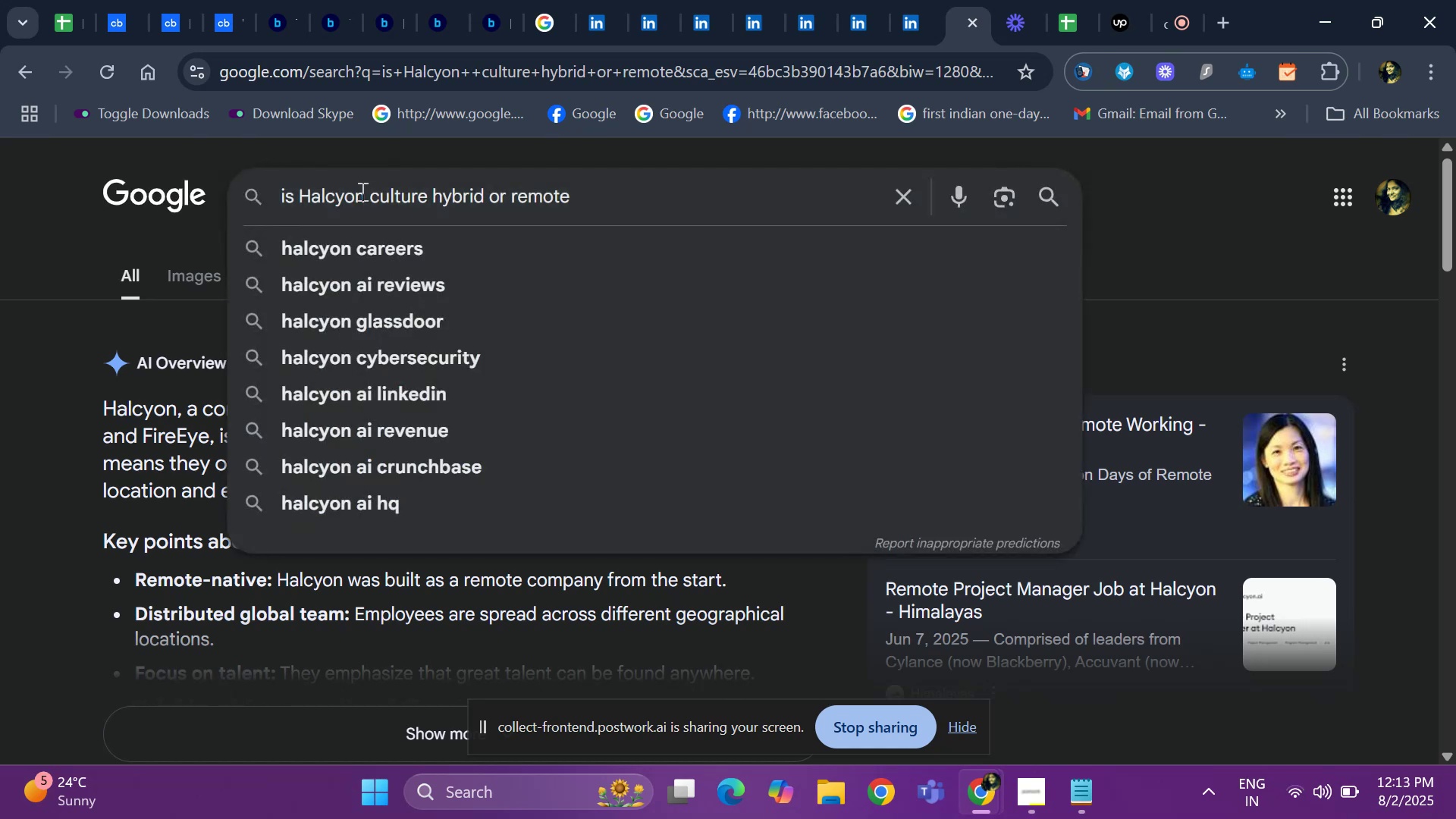 
key(Backspace)
 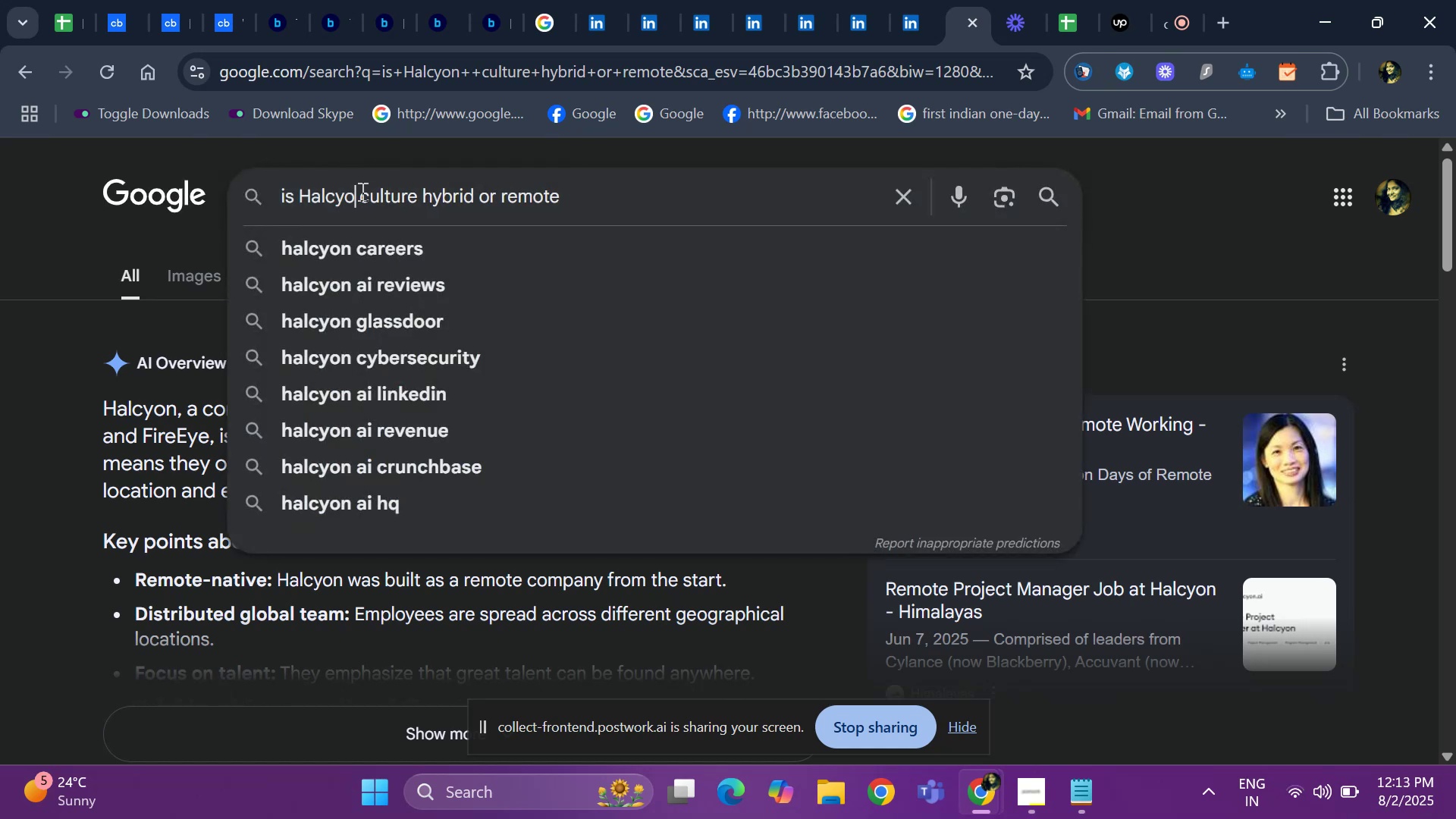 
key(Backspace)
 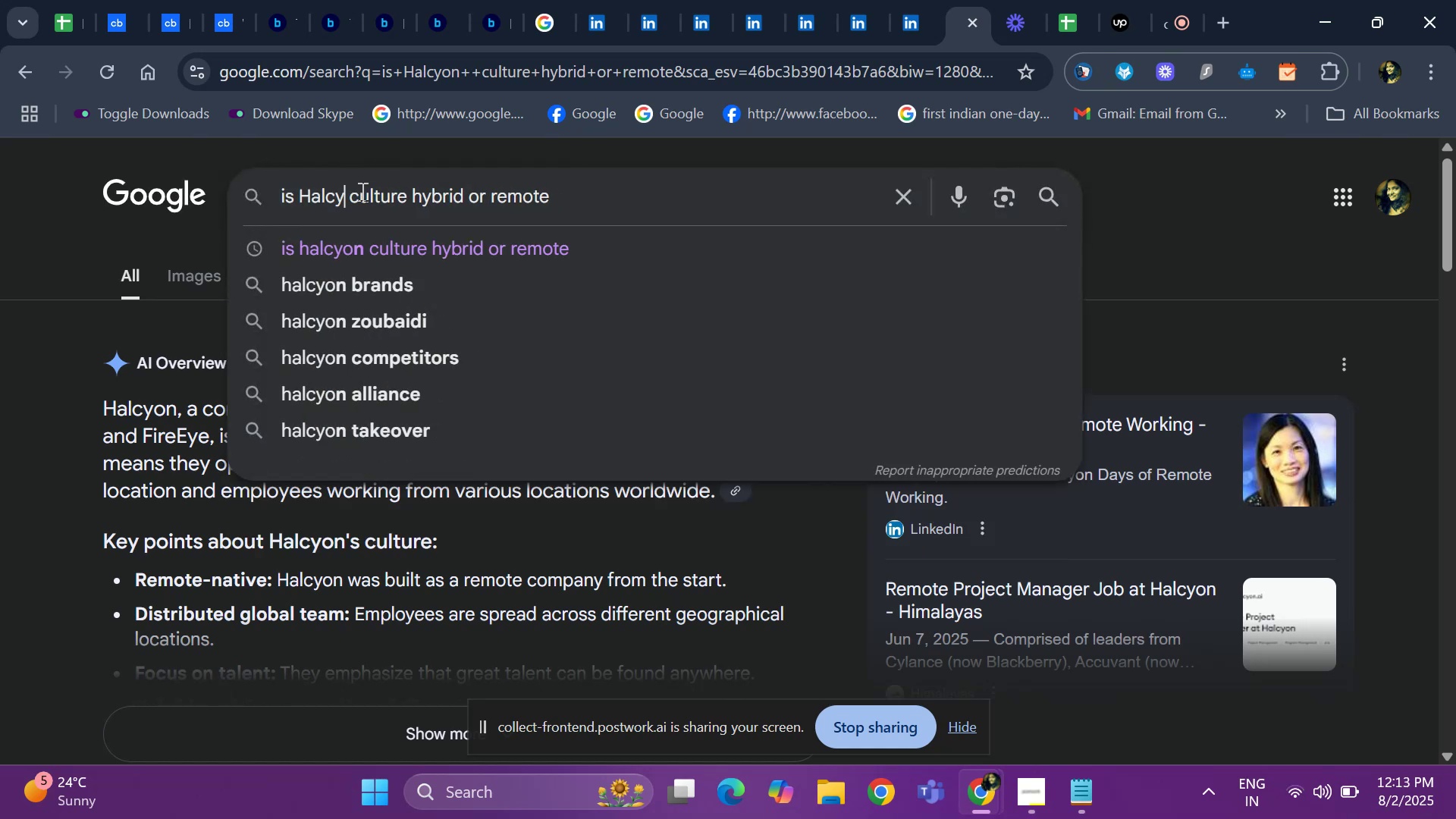 
key(Backspace)
 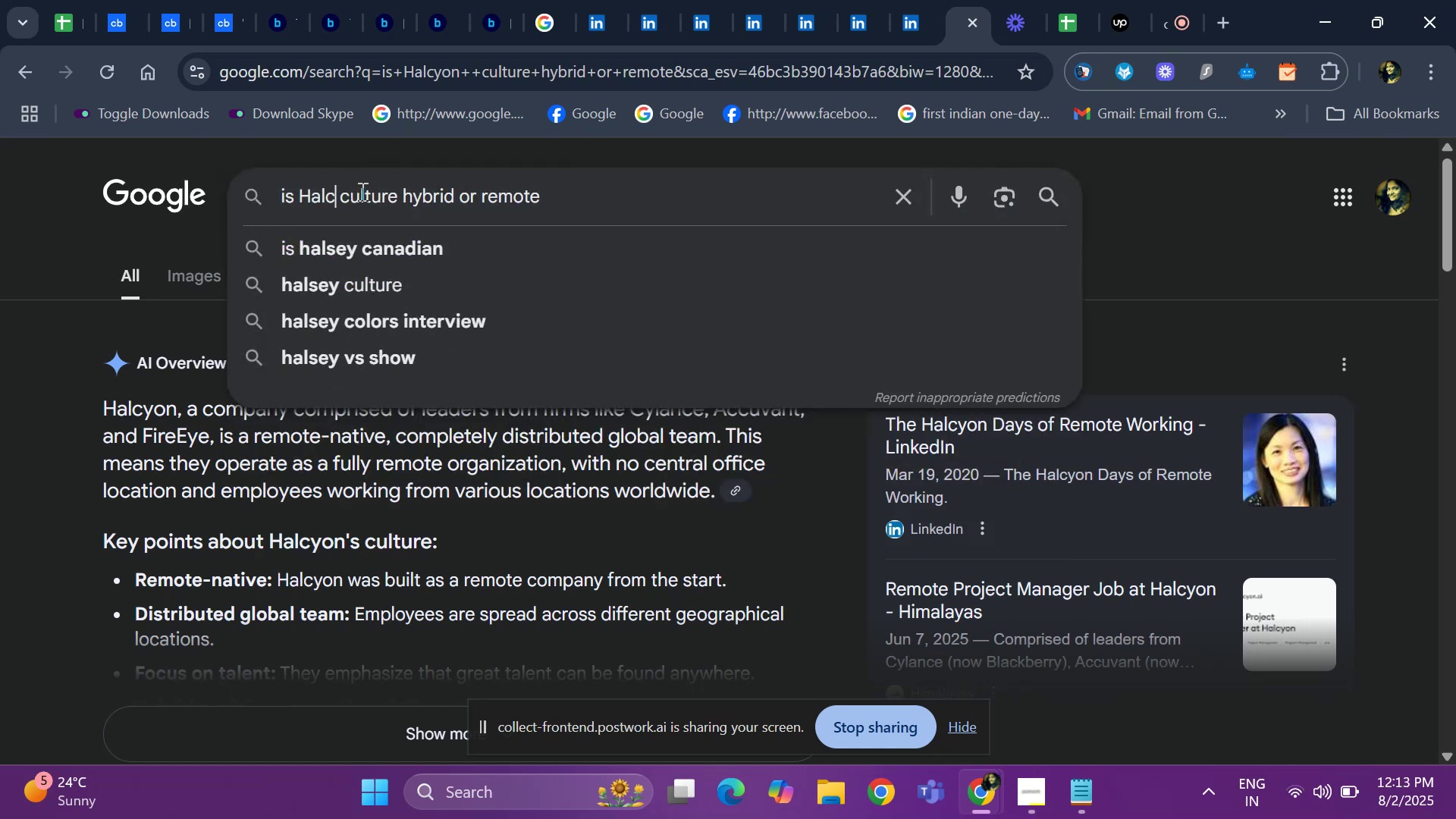 
key(Backspace)
 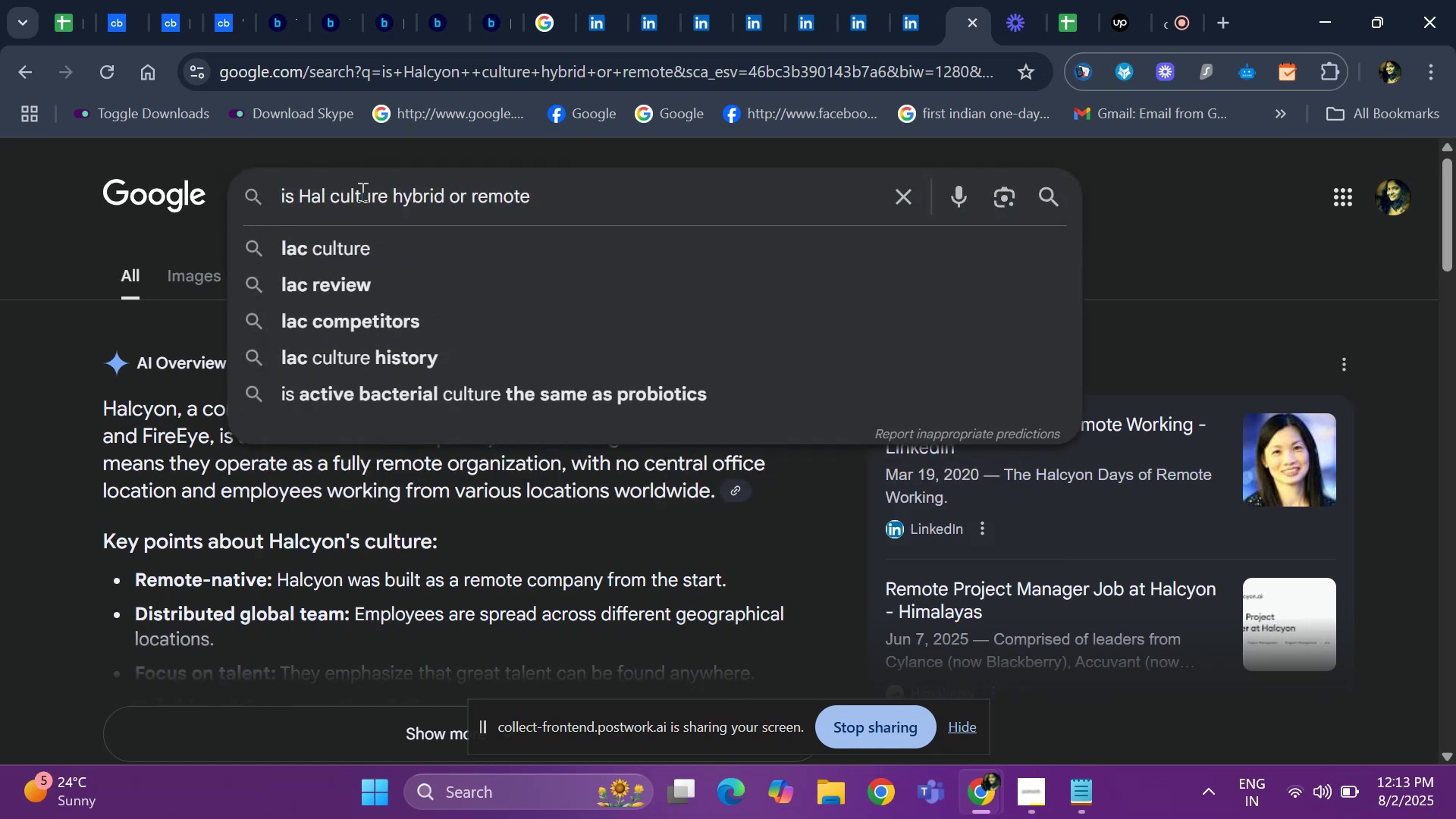 
key(Backspace)
 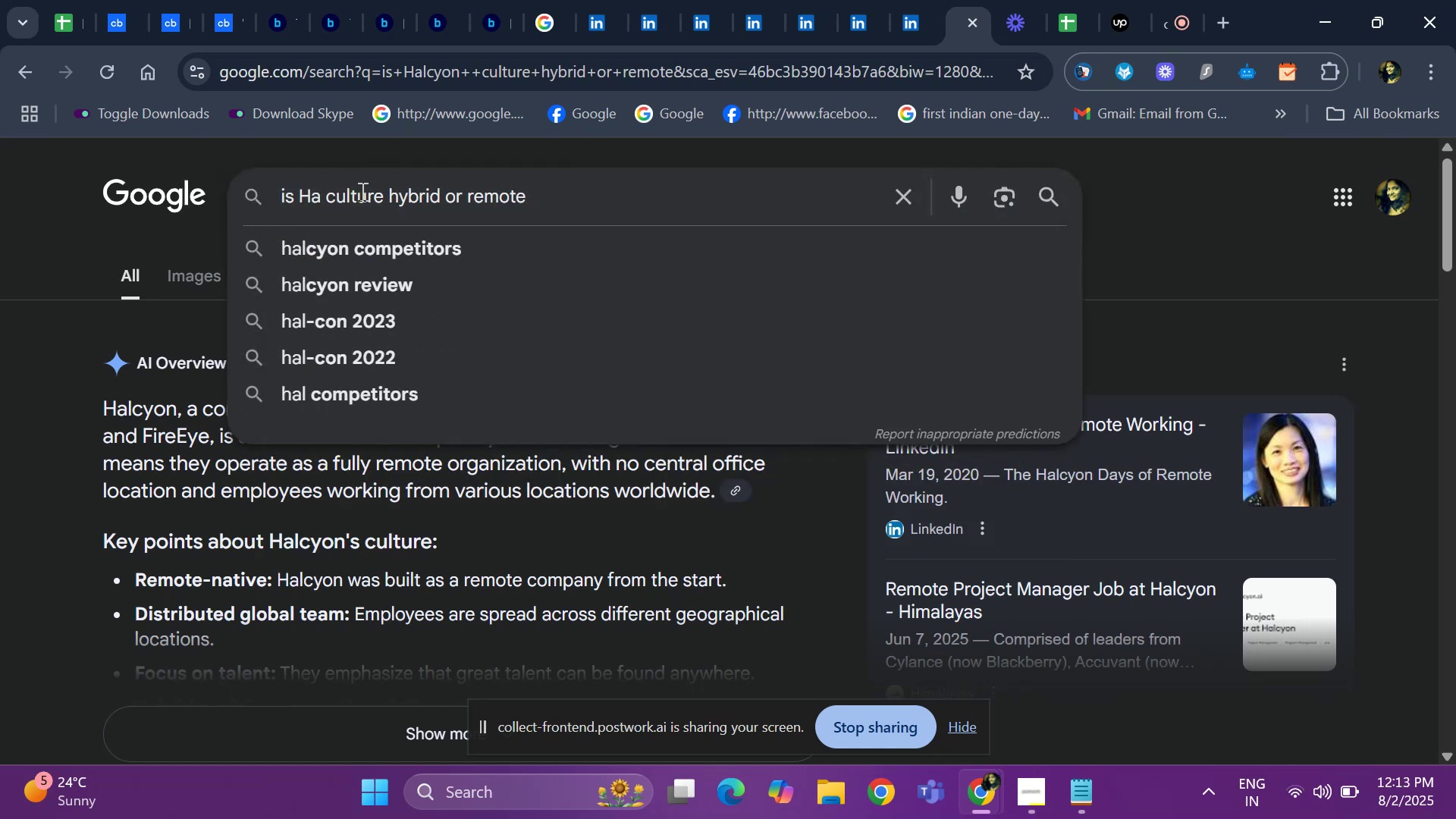 
key(Backspace)
 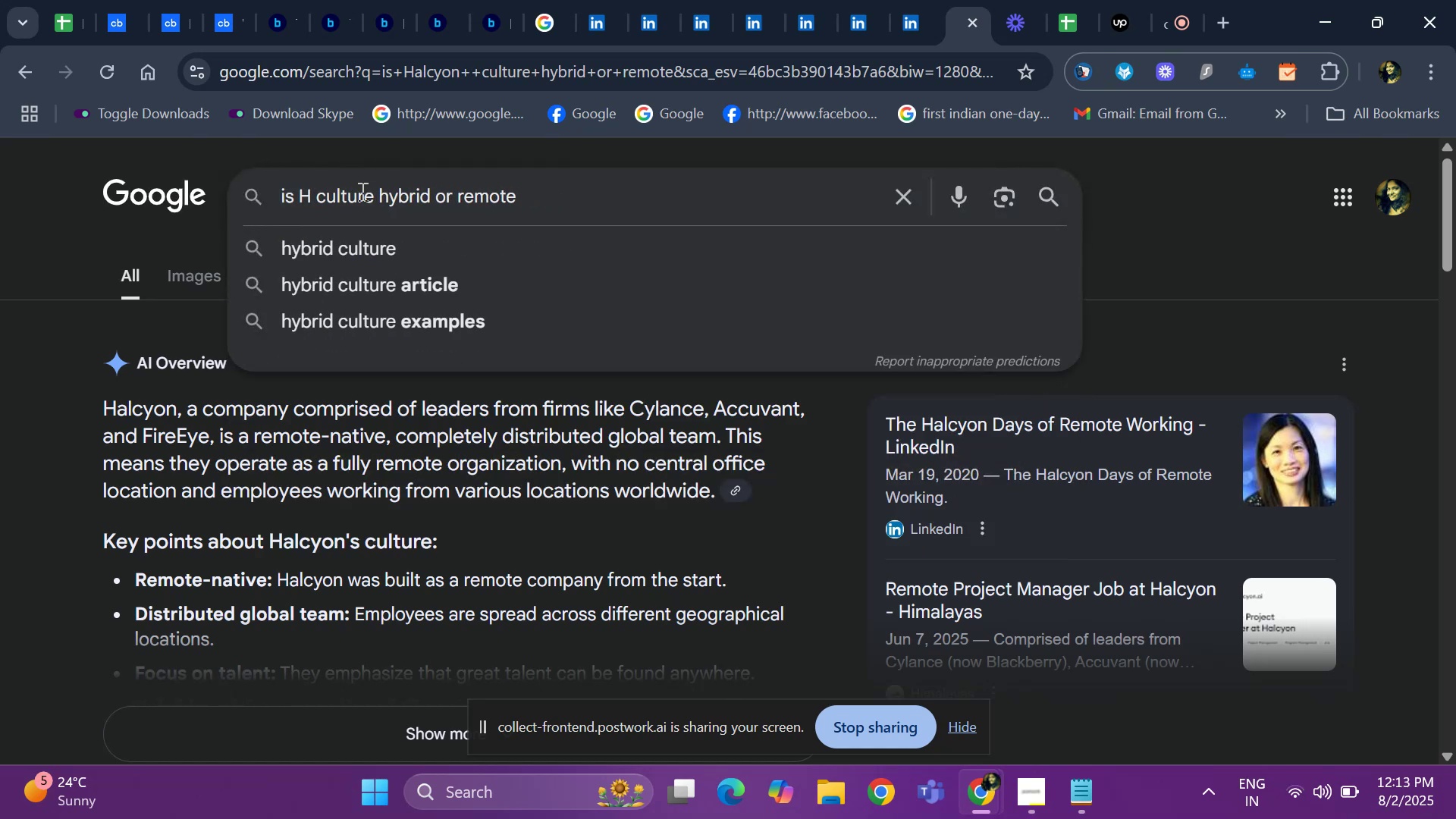 
key(Backspace)
 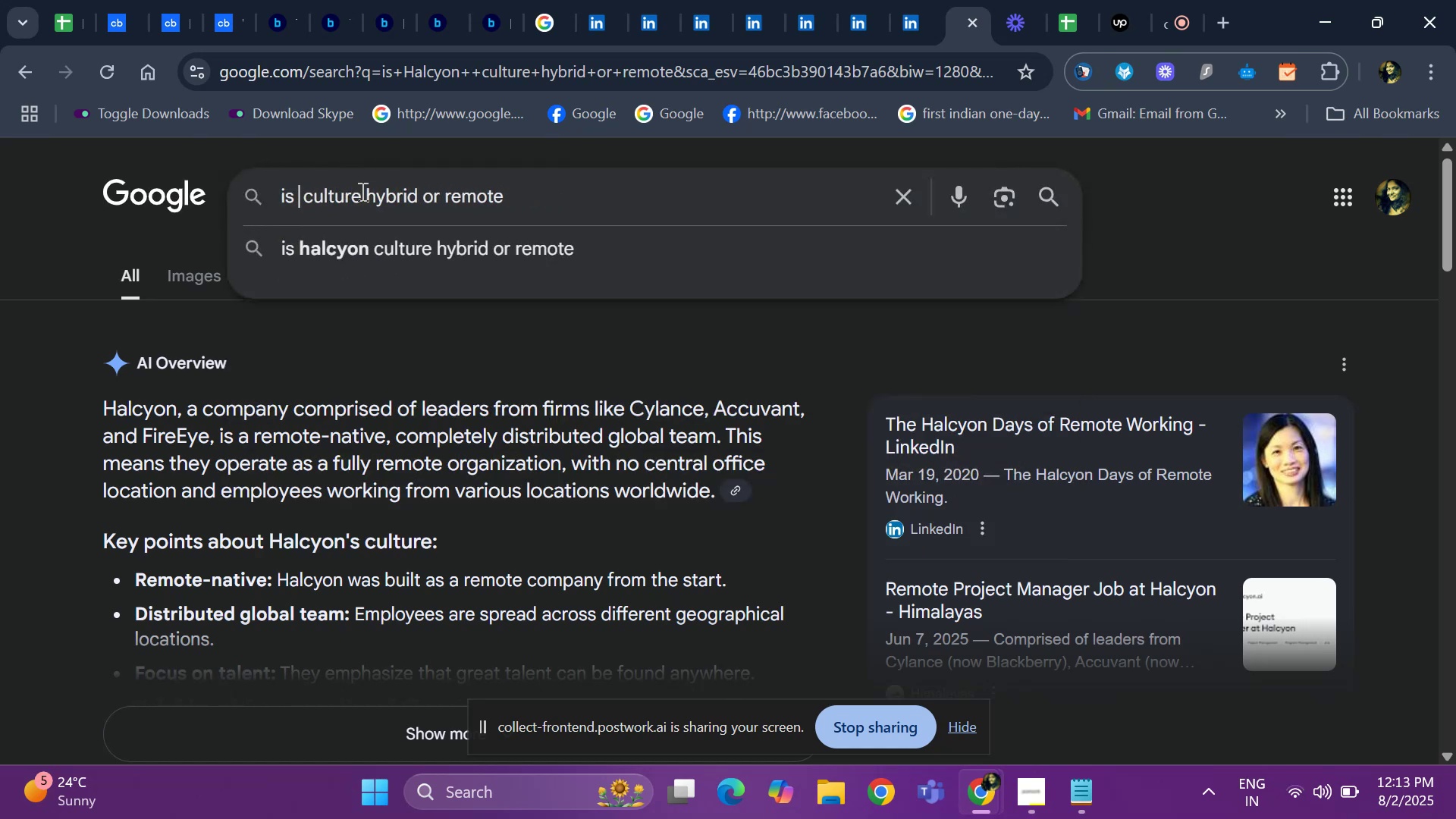 
key(Control+V)
 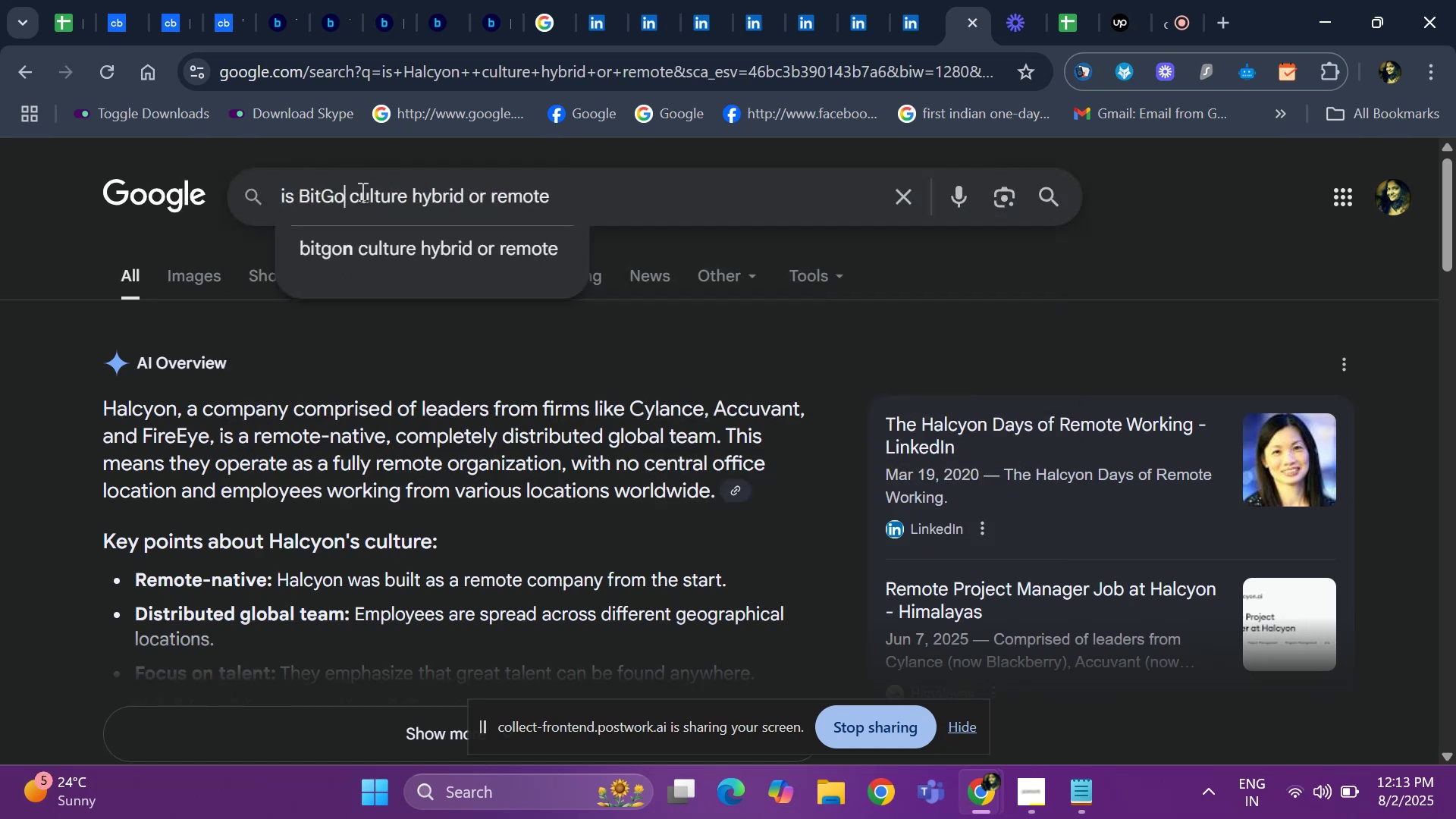 
key(Space)
 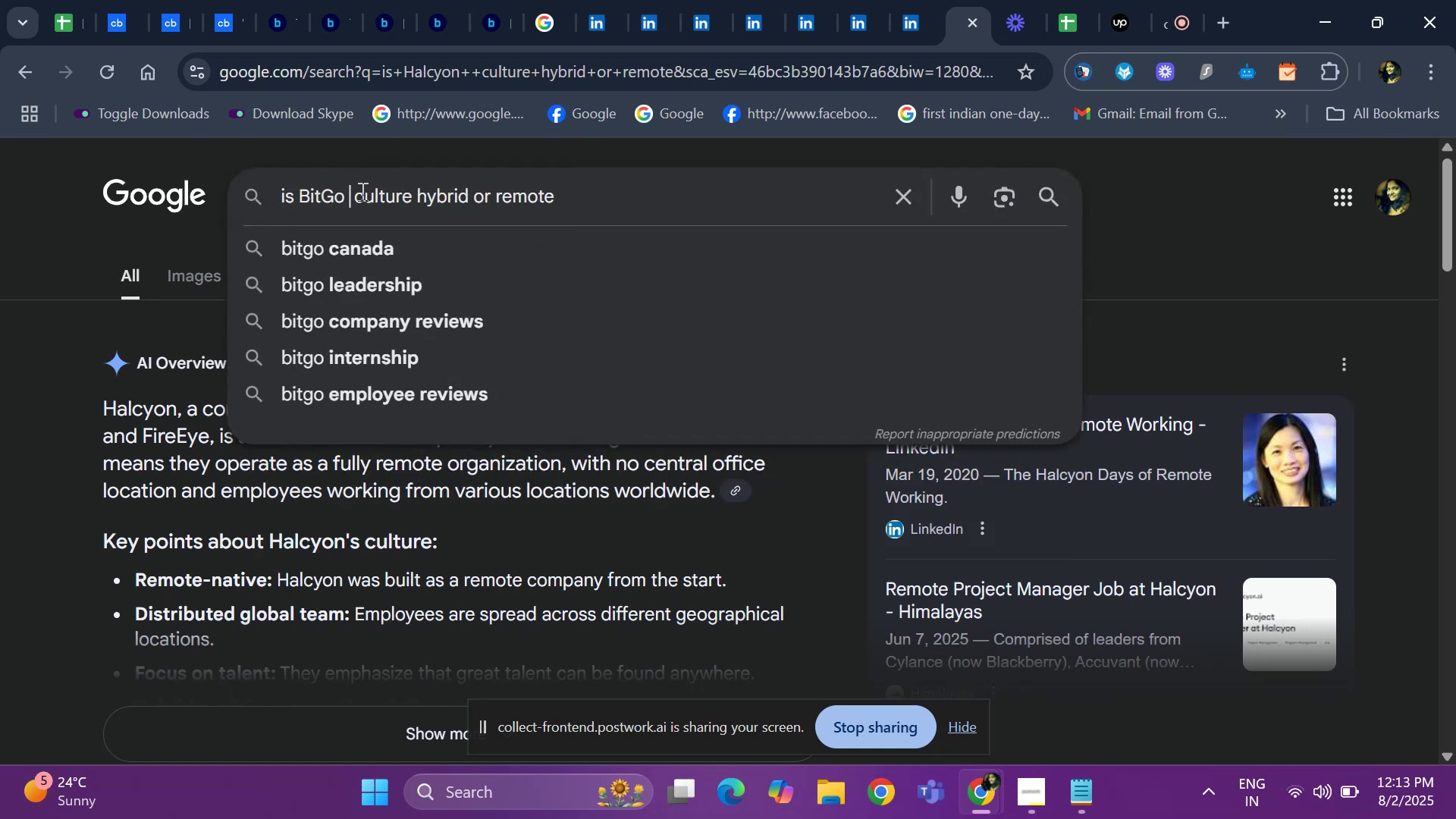 
key(Enter)
 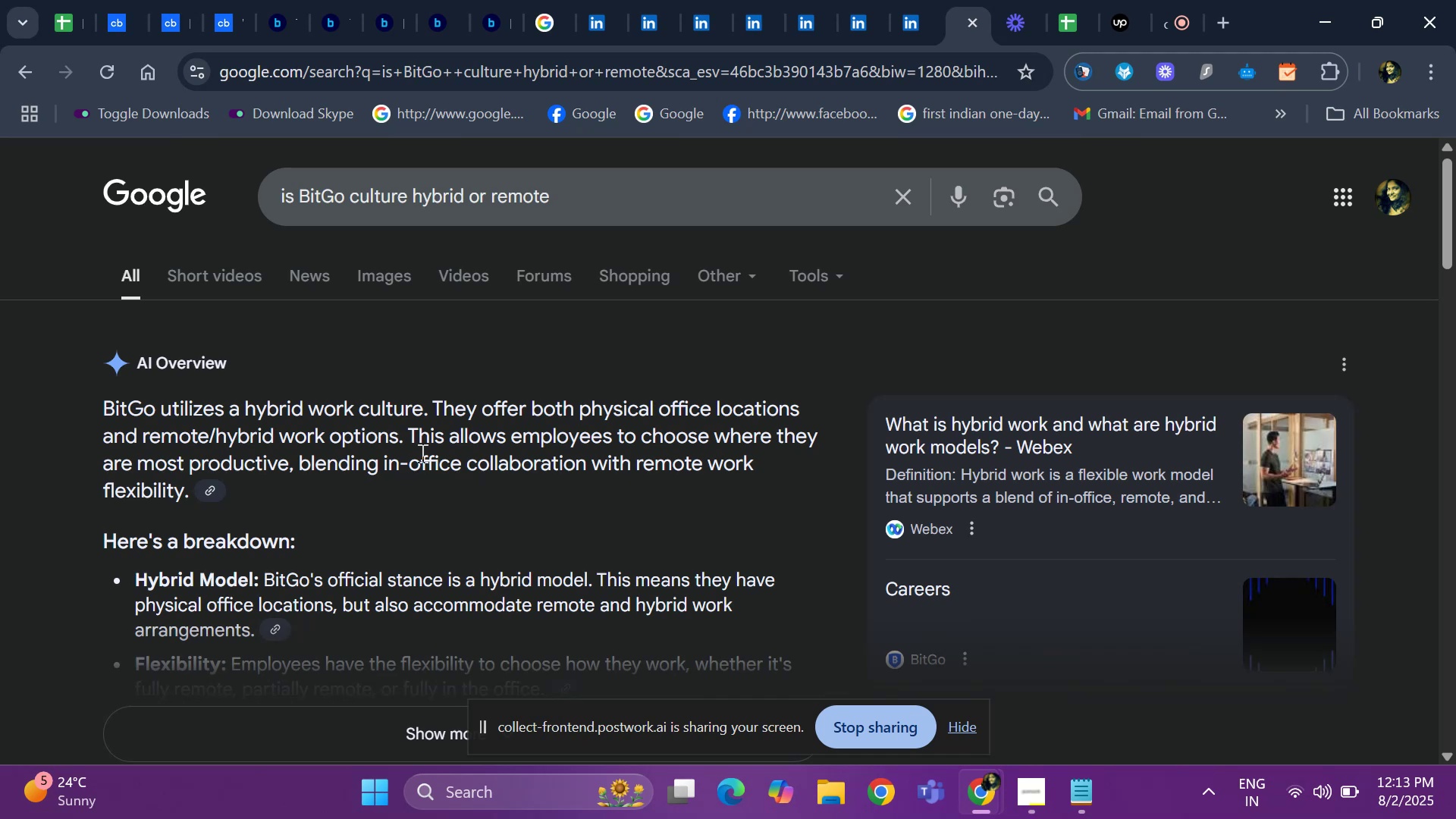 
wait(12.99)
 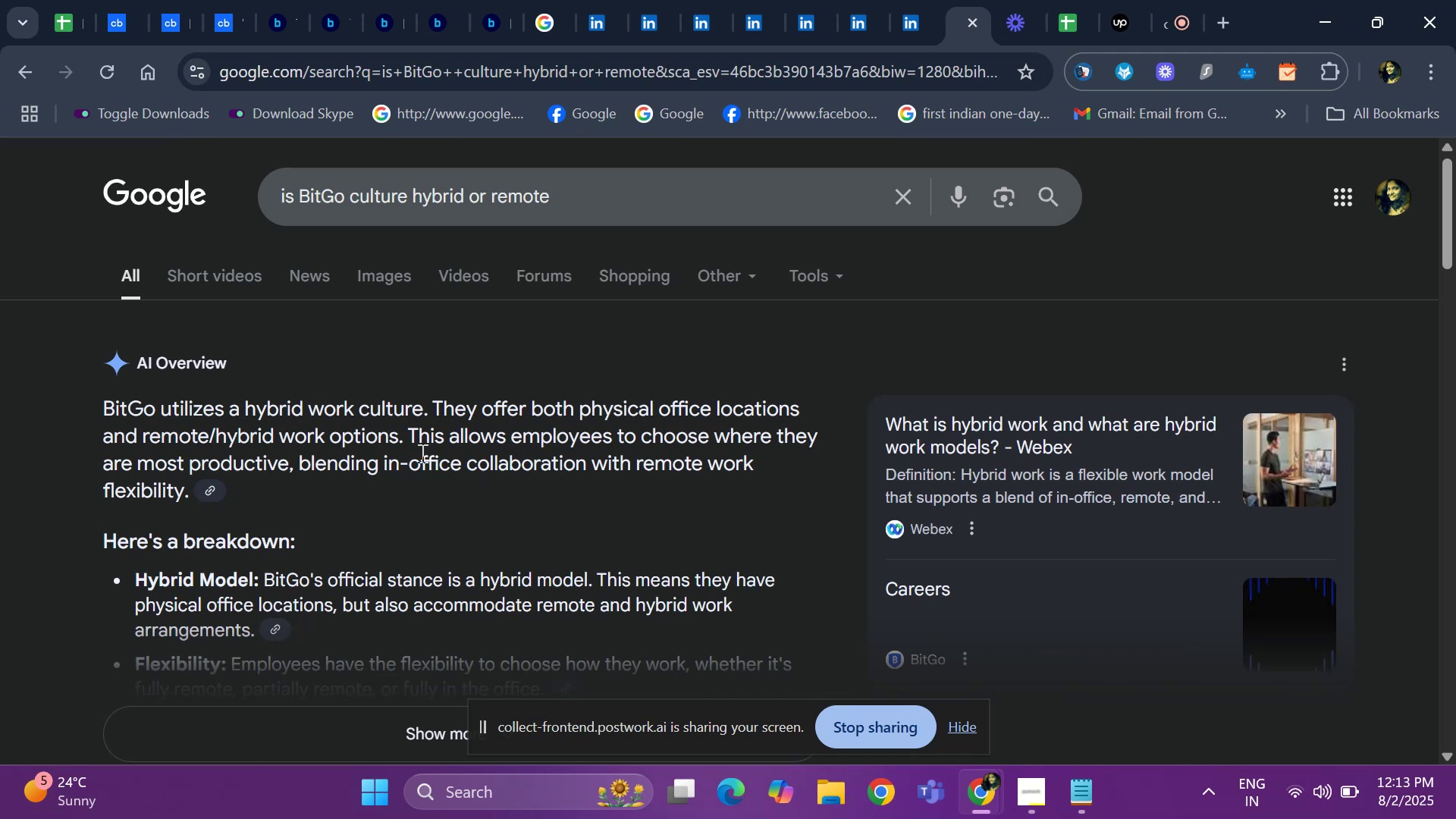 
left_click([63, 24])
 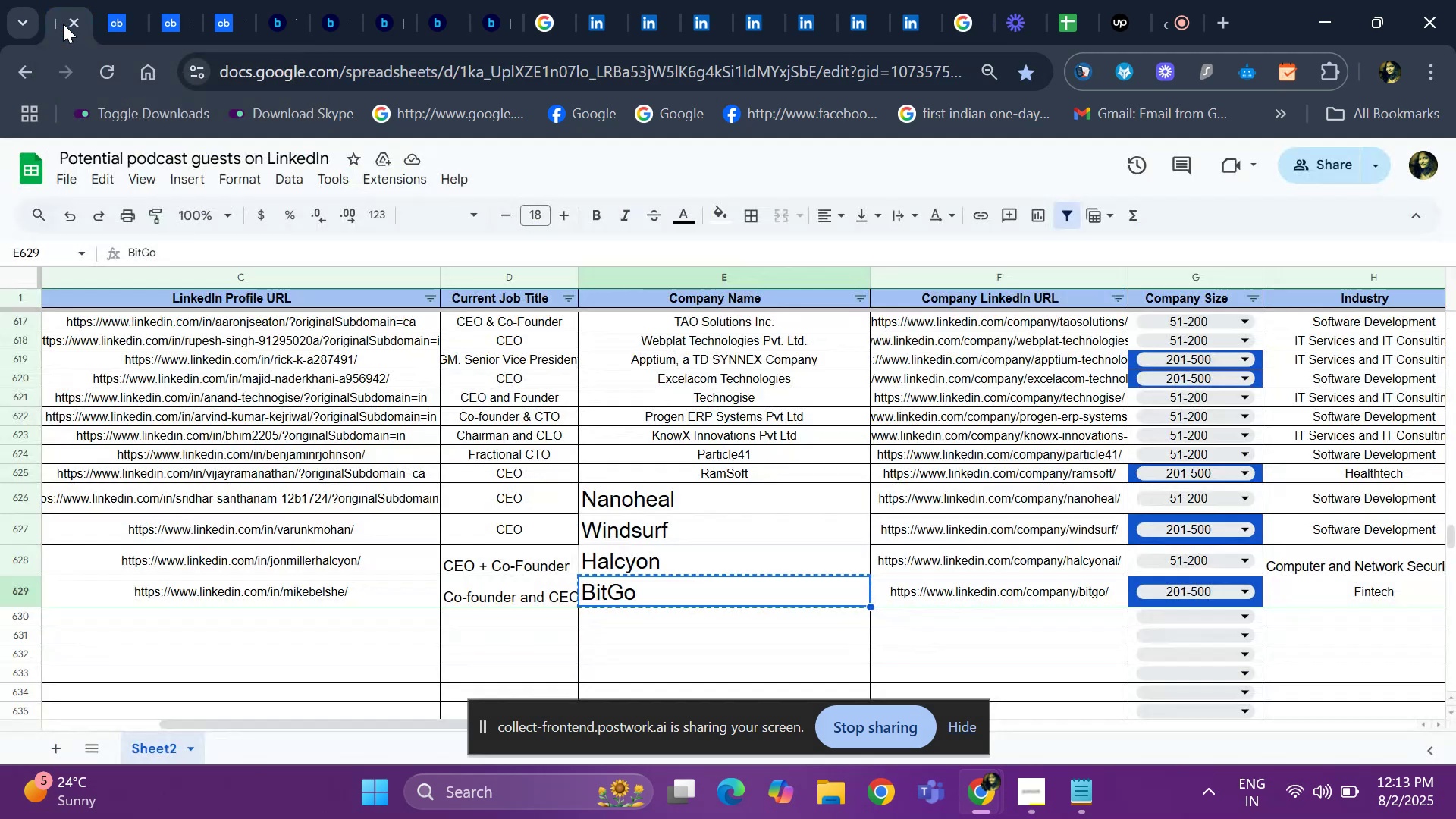 
key(ArrowRight)
 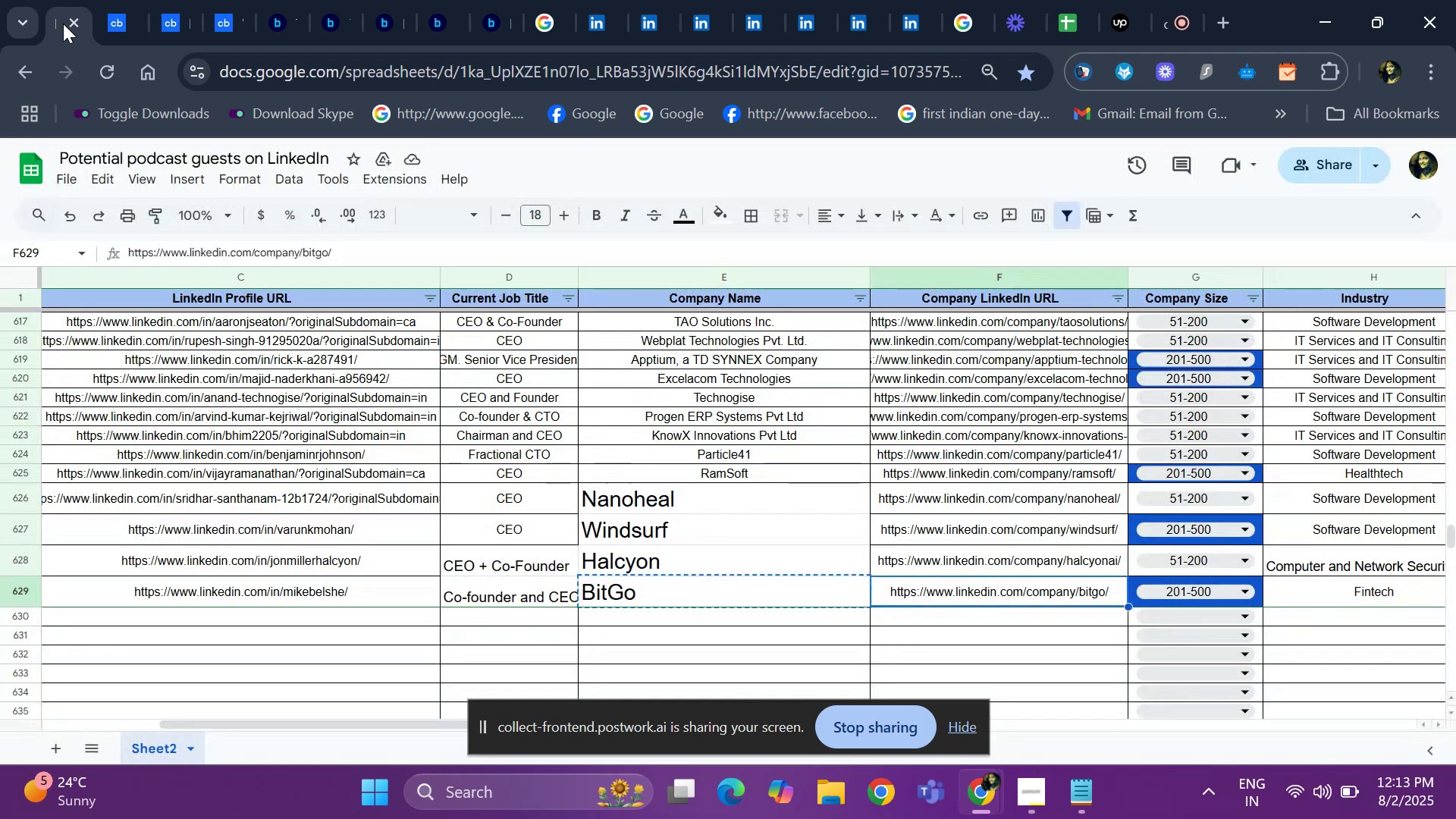 
key(ArrowRight)
 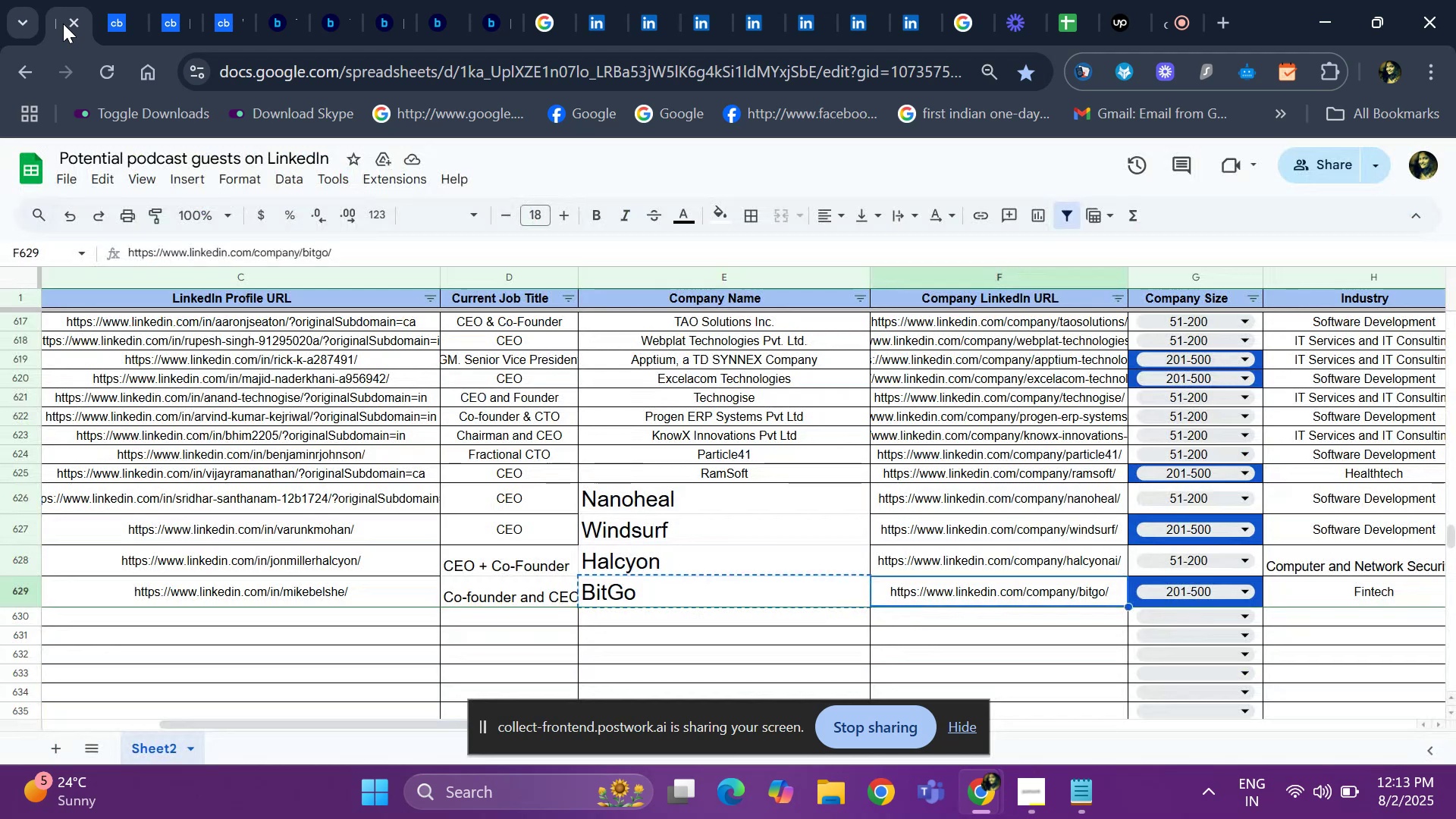 
key(ArrowRight)
 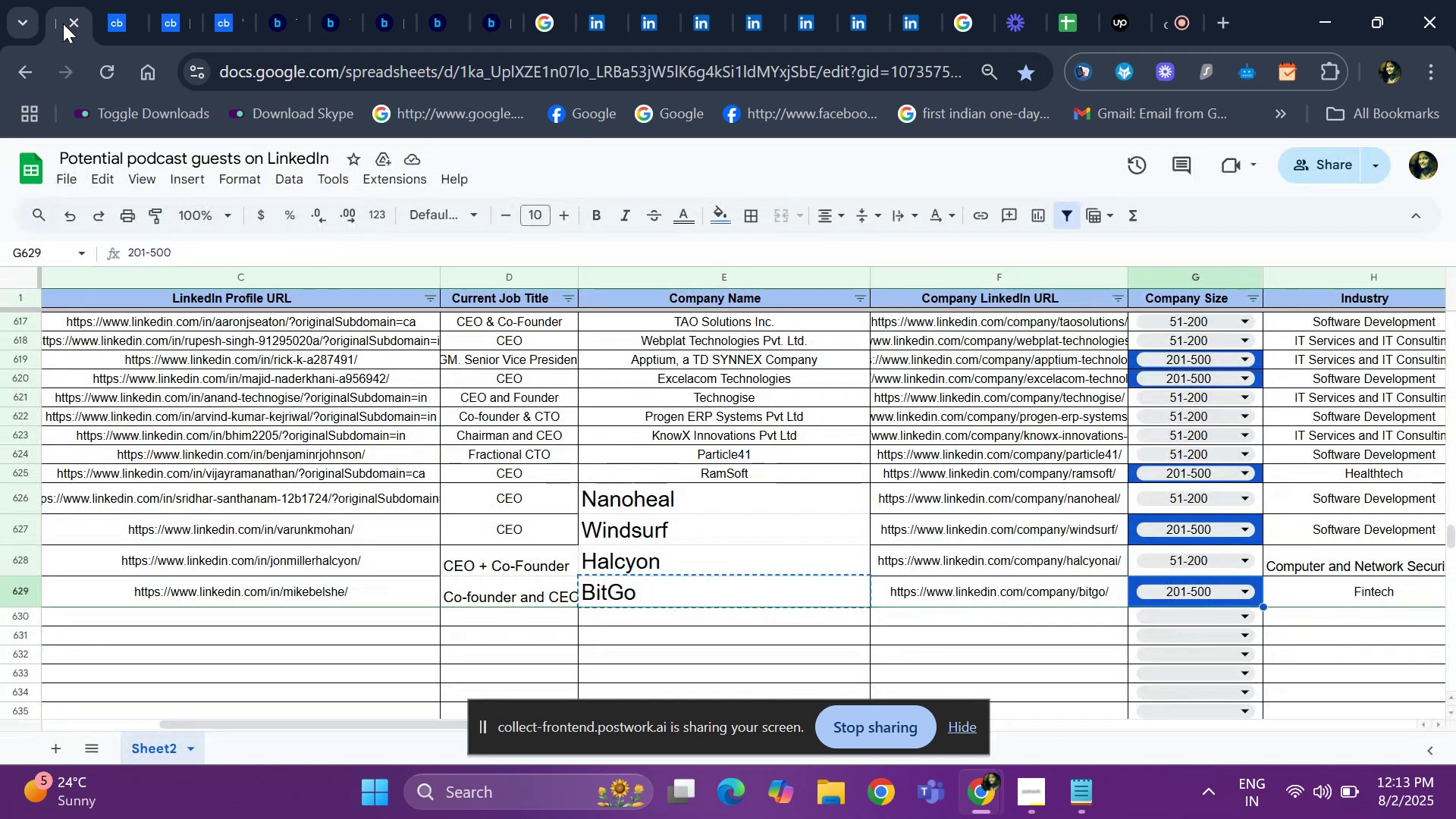 
key(ArrowRight)
 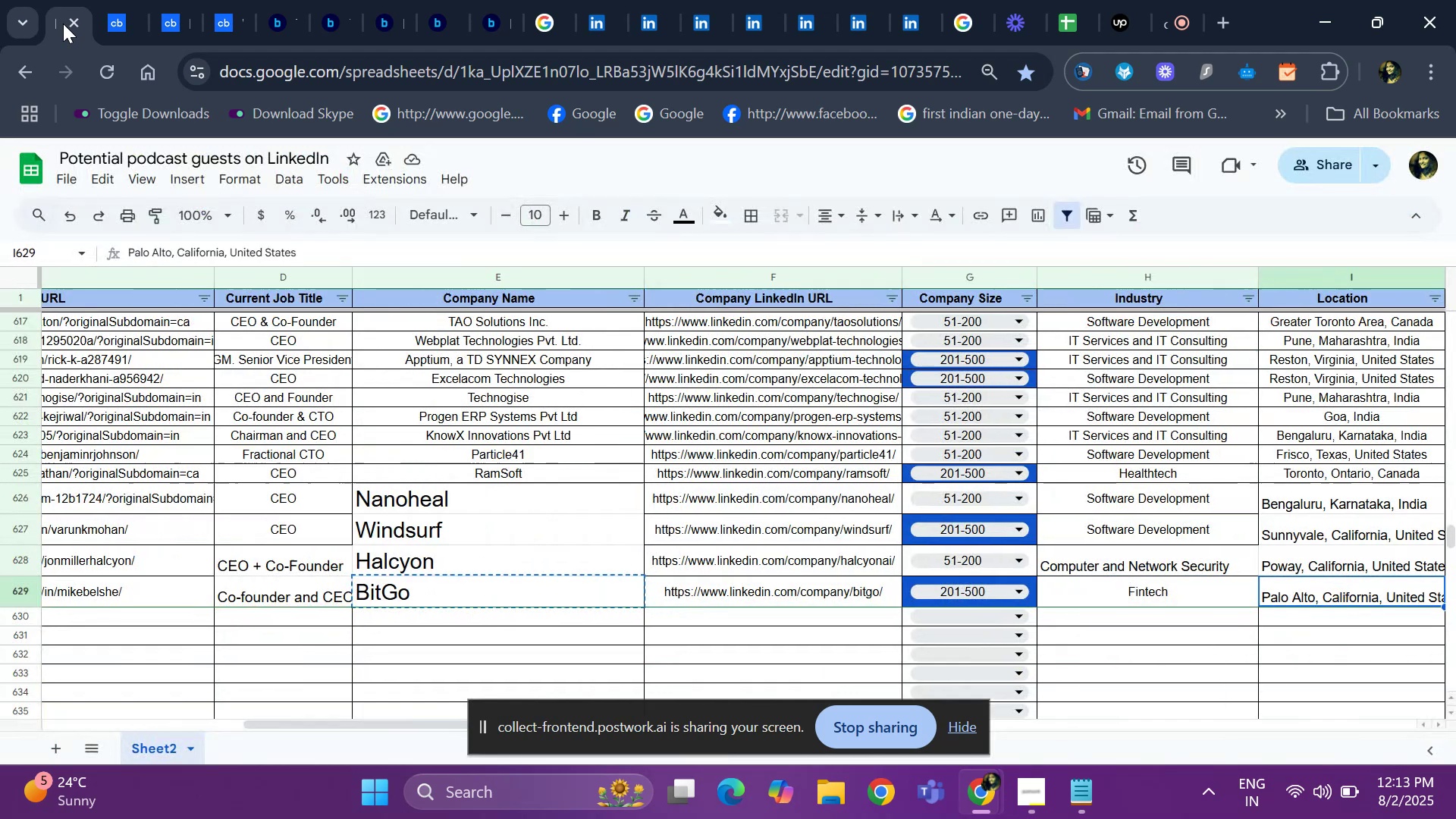 
key(ArrowRight)
 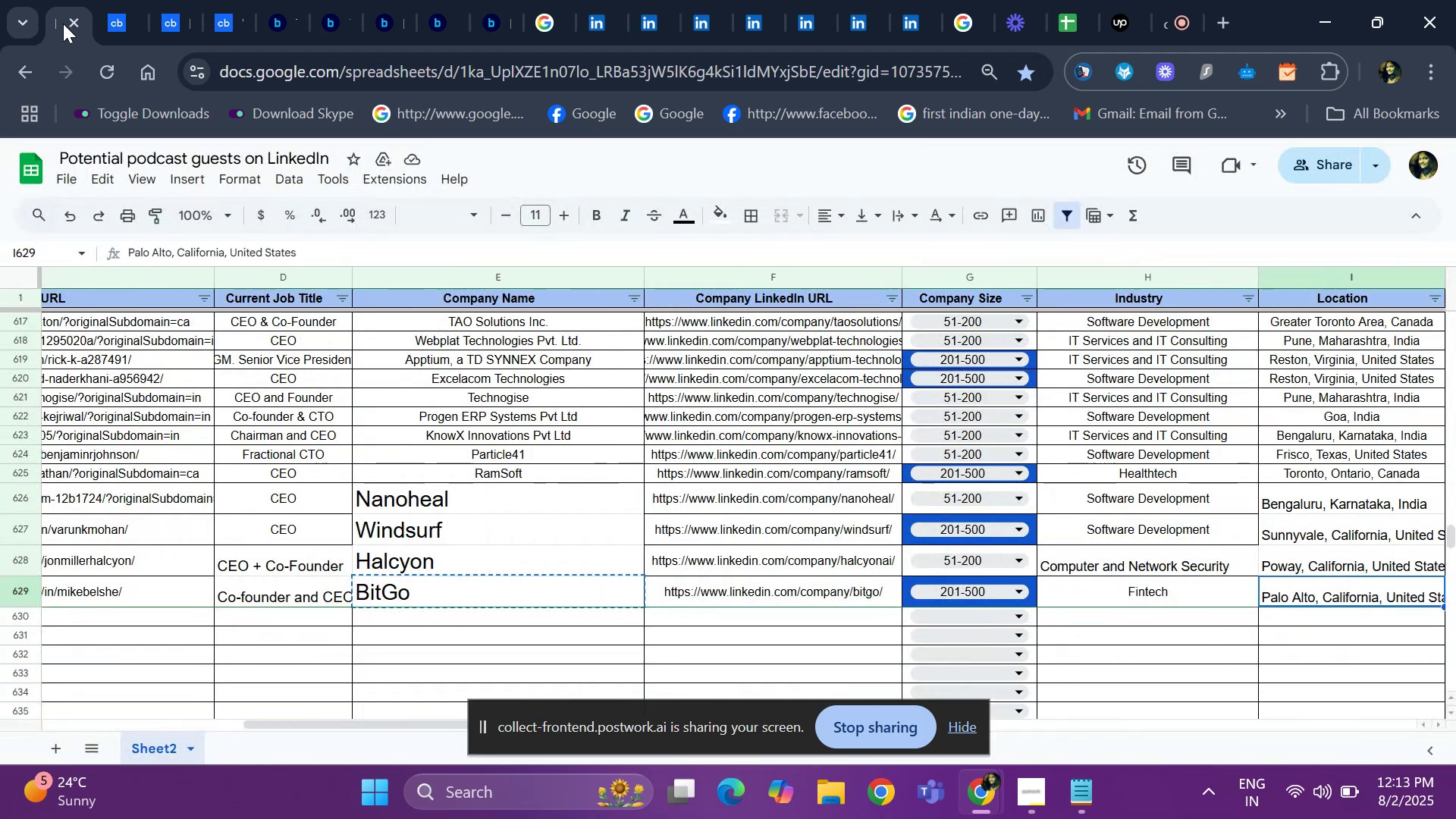 
key(ArrowRight)
 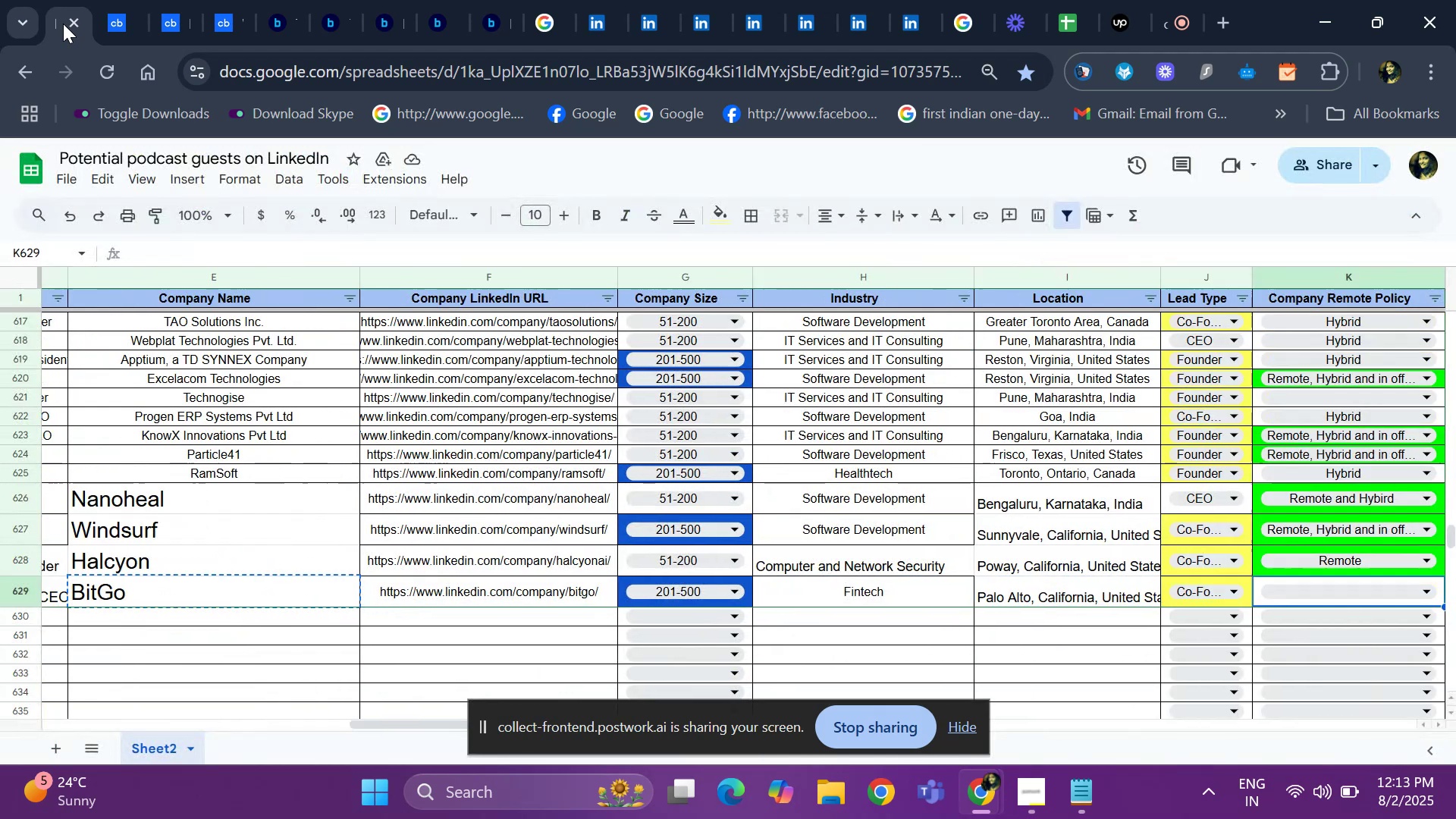 
key(ArrowRight)
 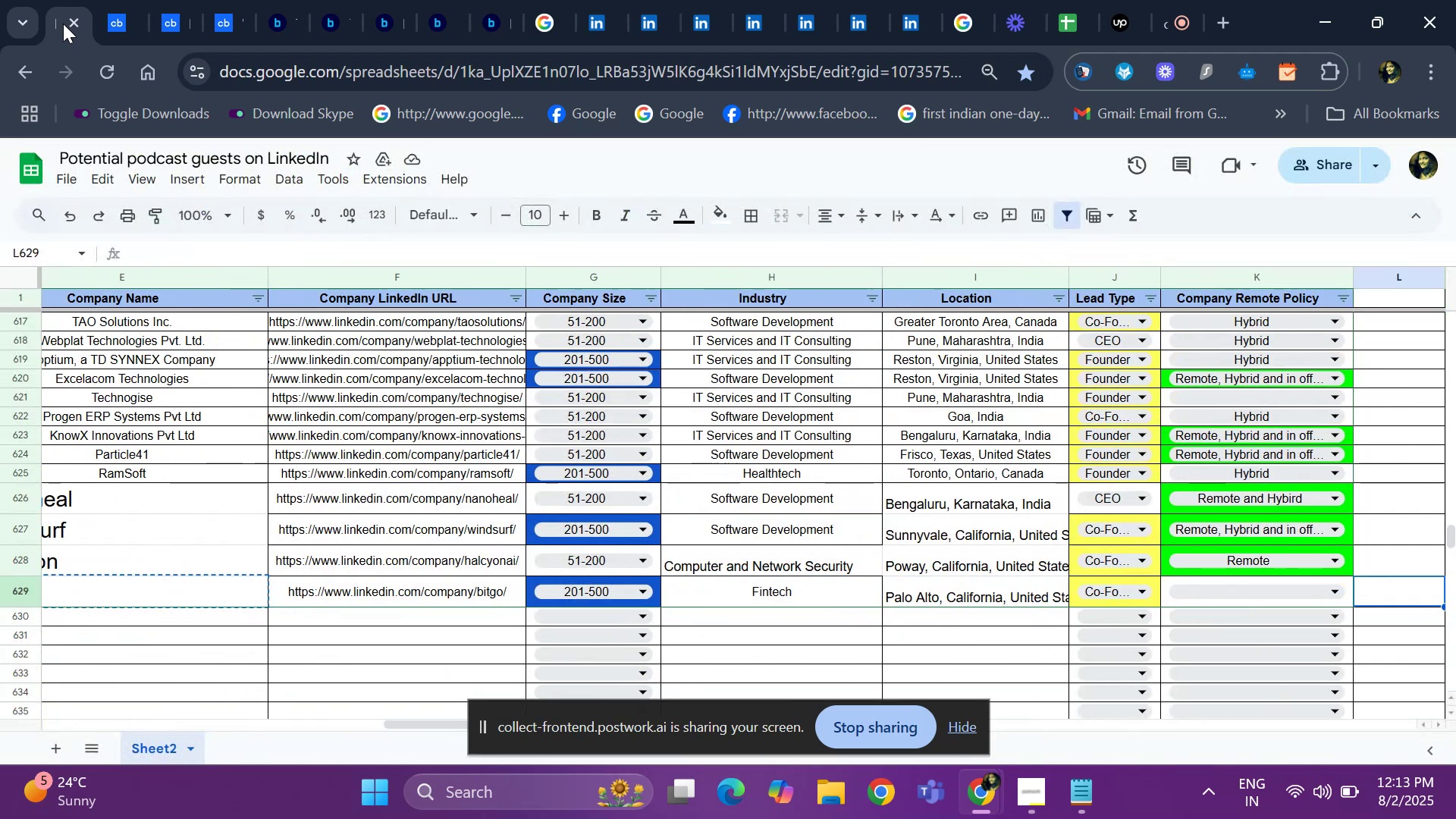 
key(ArrowLeft)
 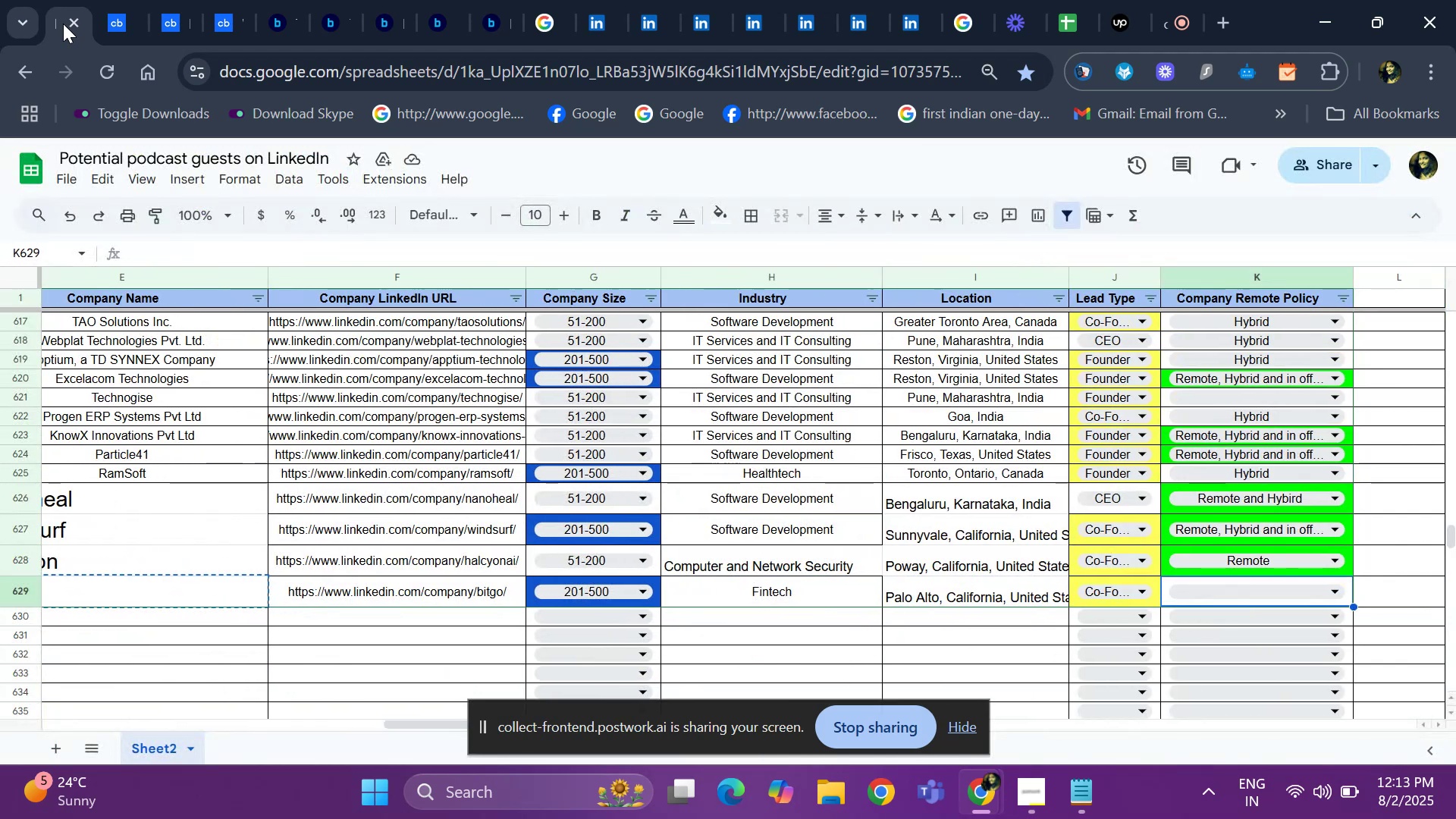 
key(Enter)
 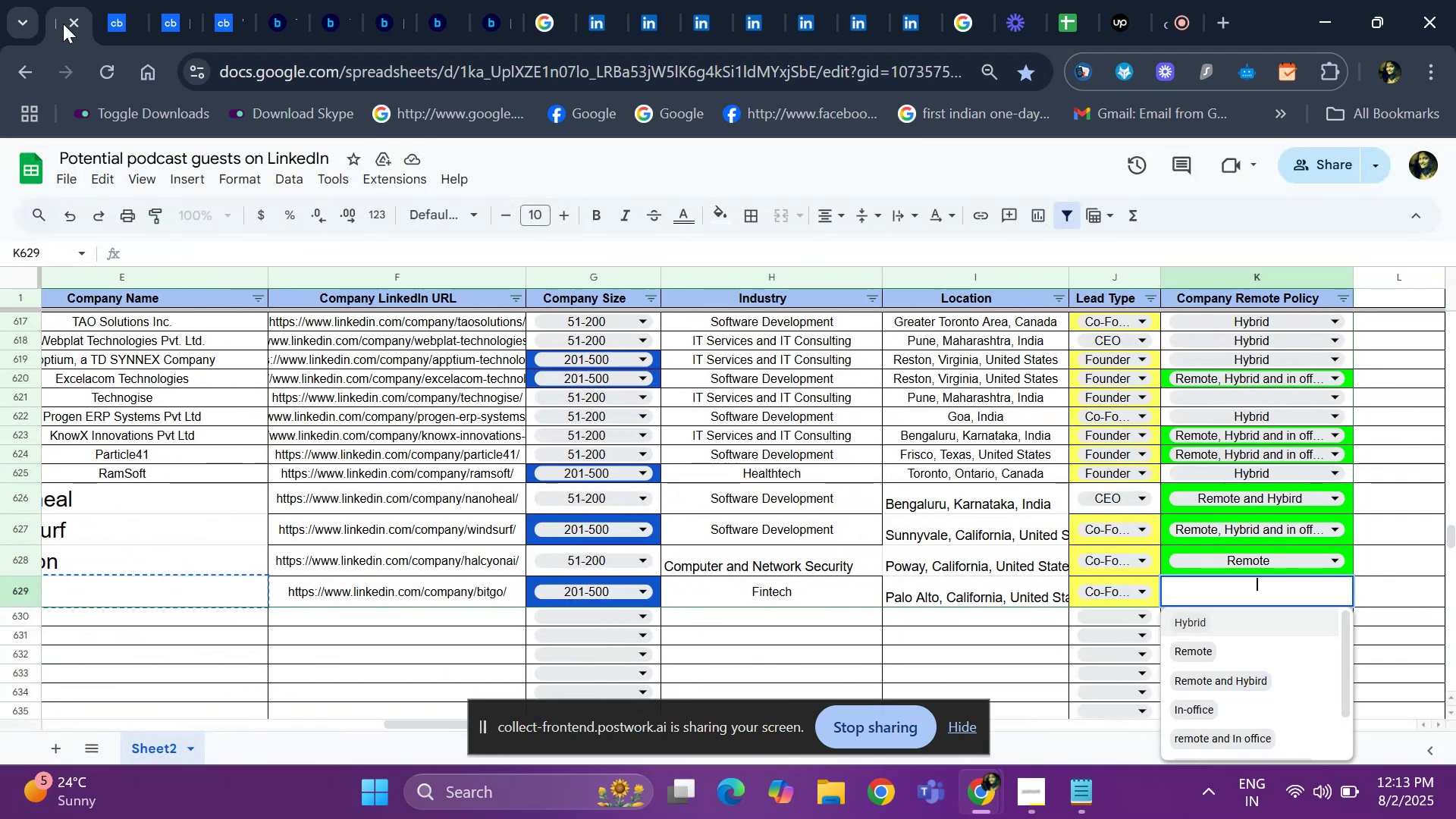 
key(ArrowDown)
 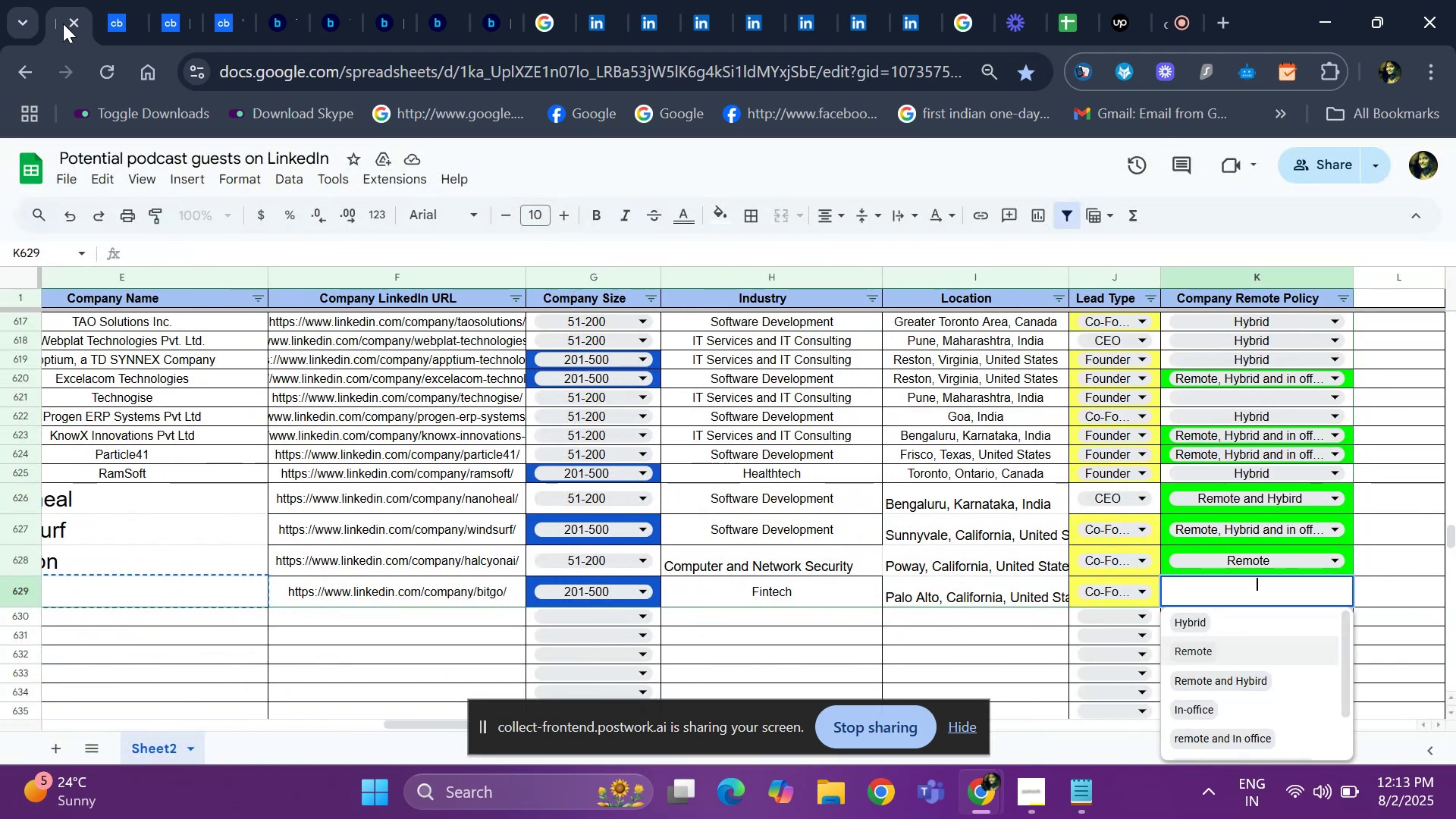 
key(ArrowDown)
 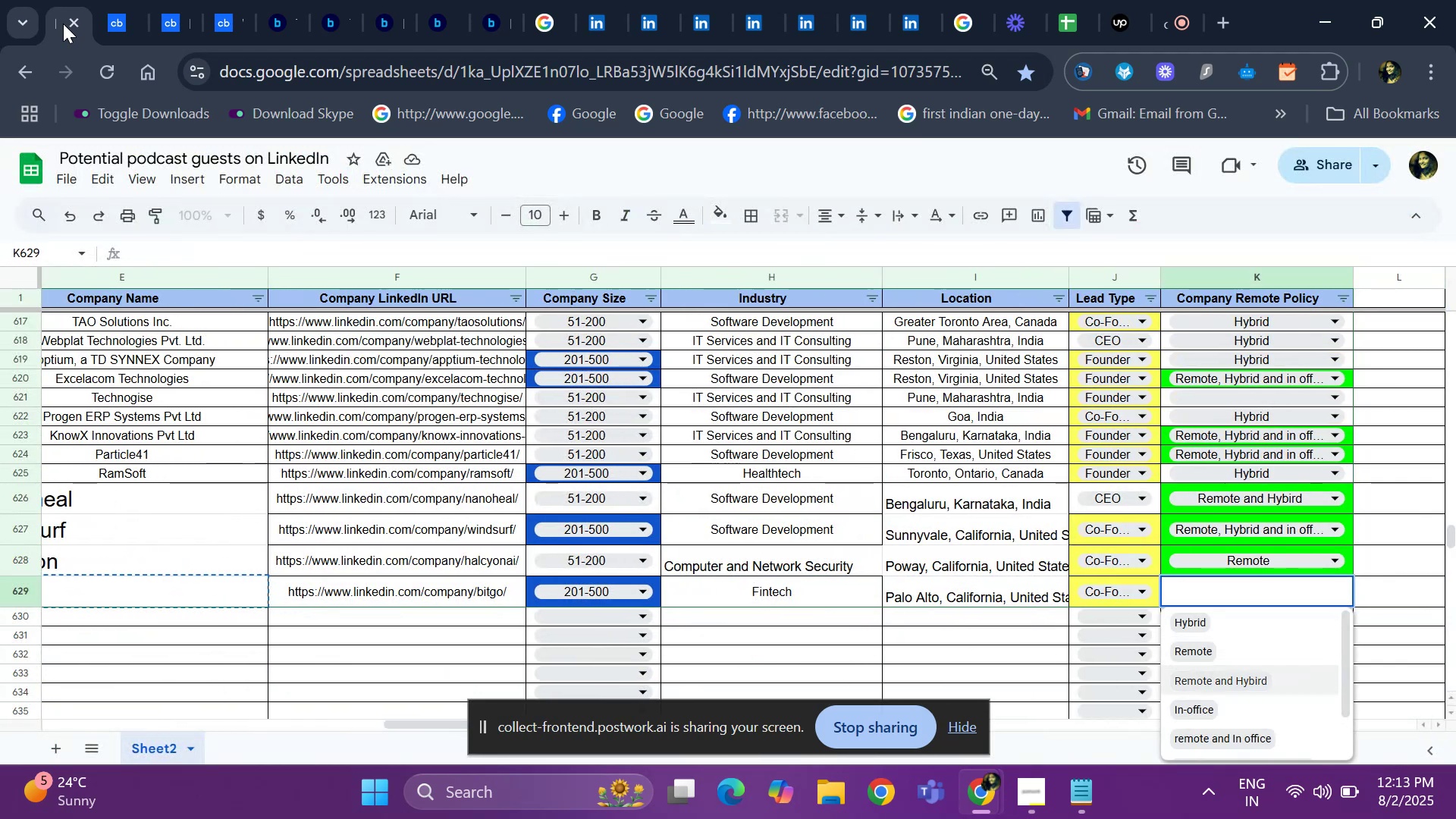 
key(Enter)
 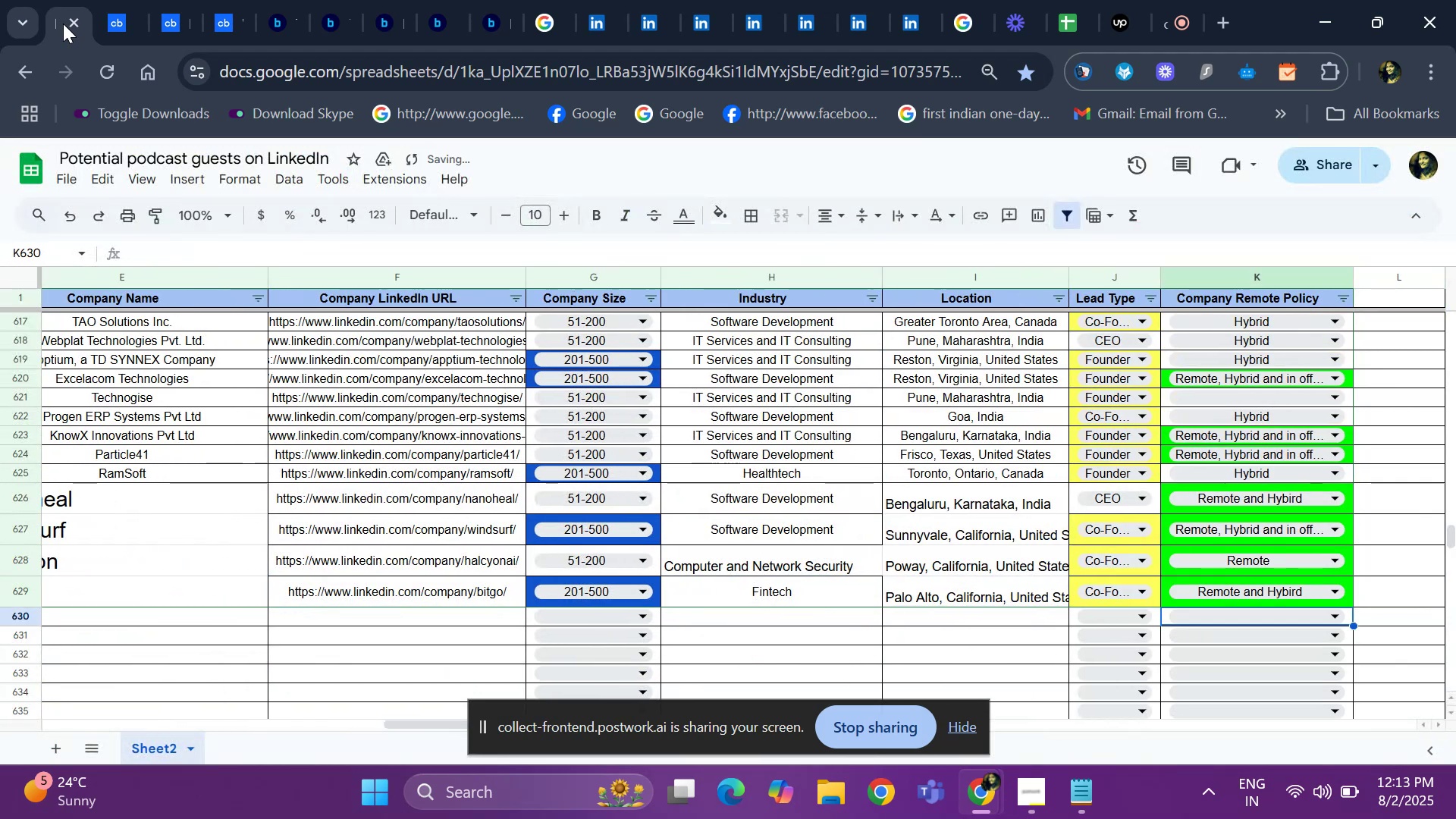 
hold_key(key=ArrowLeft, duration=1.11)
 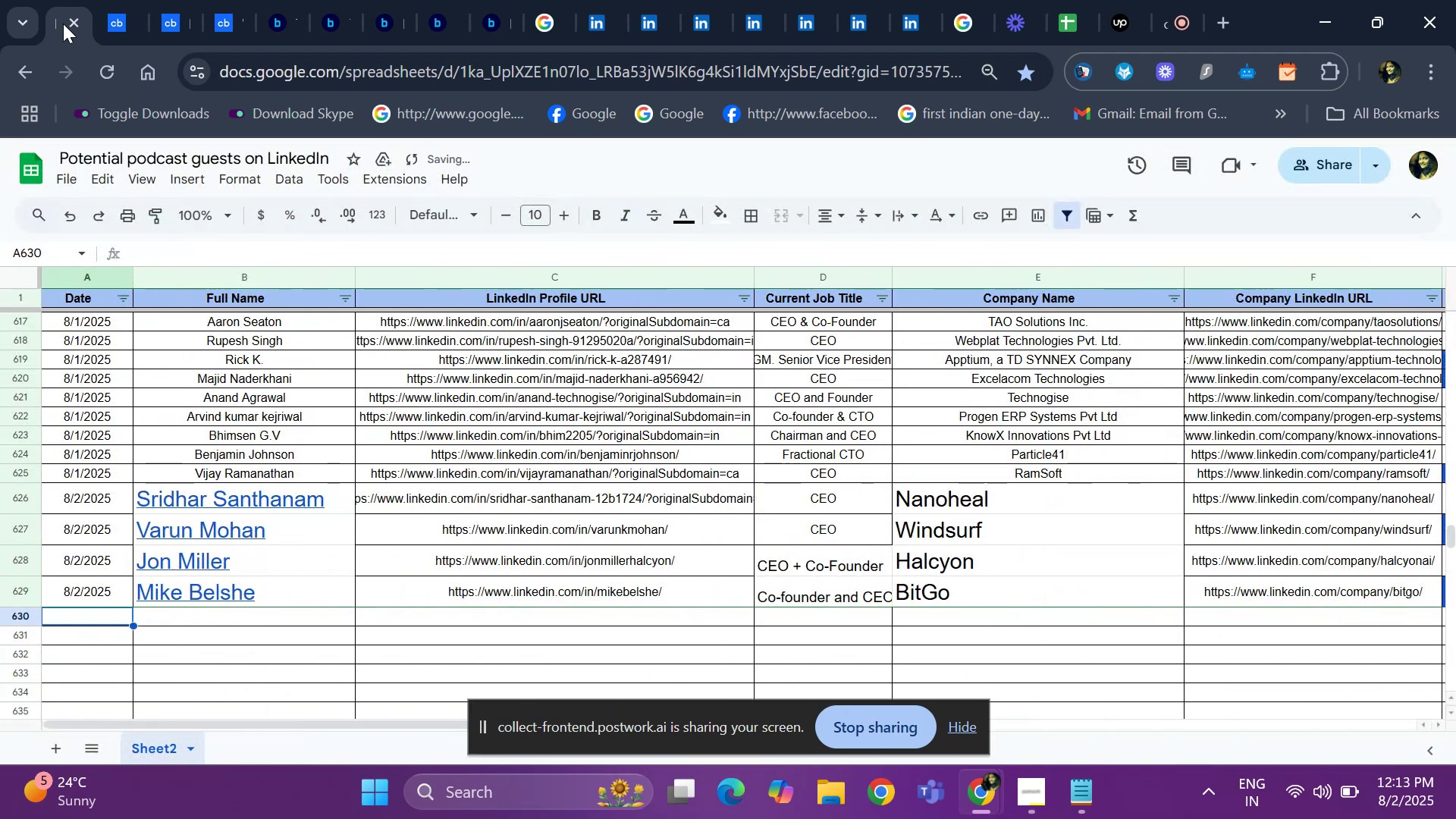 
key(Control+D)
 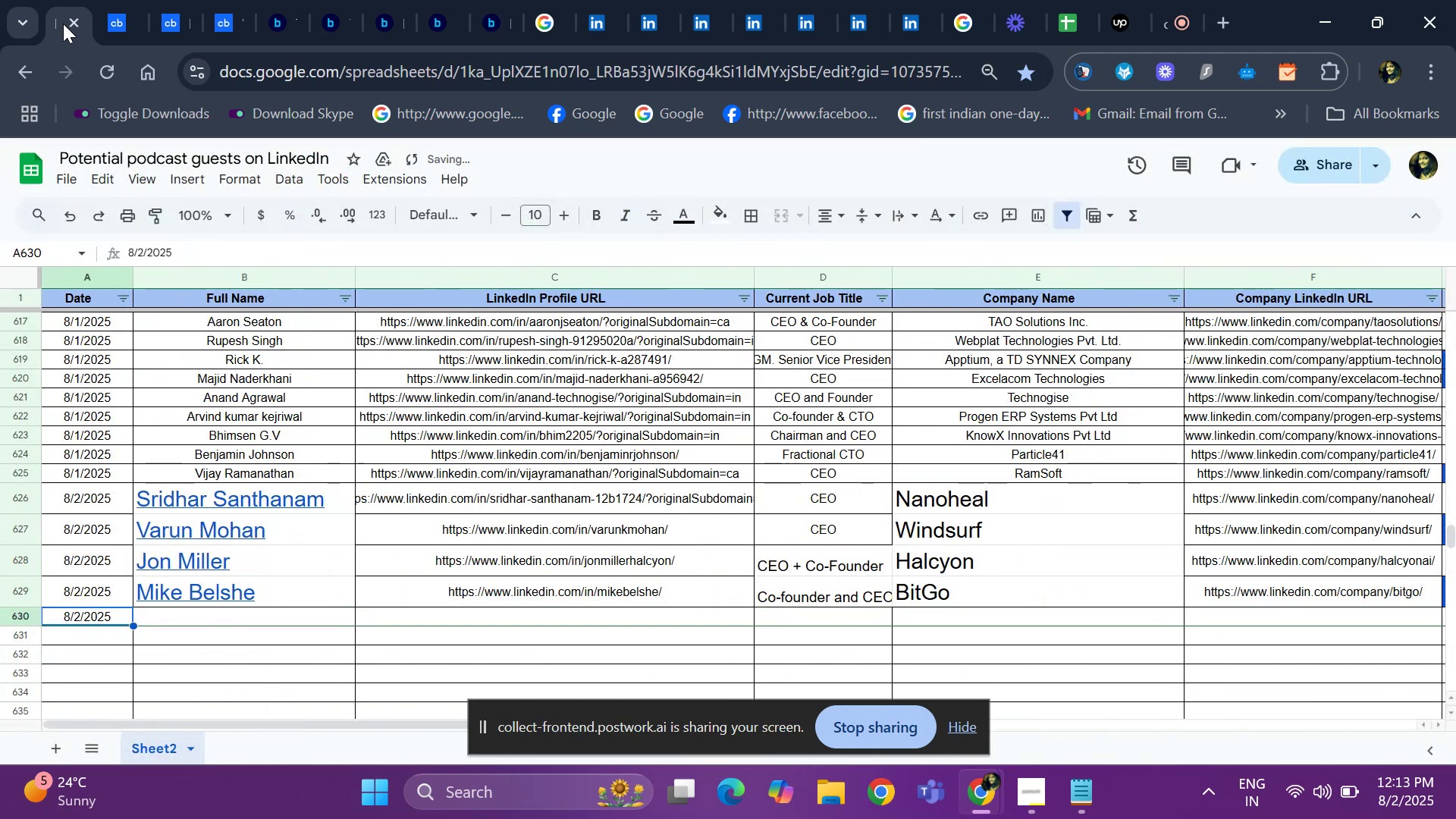 
key(ArrowRight)
 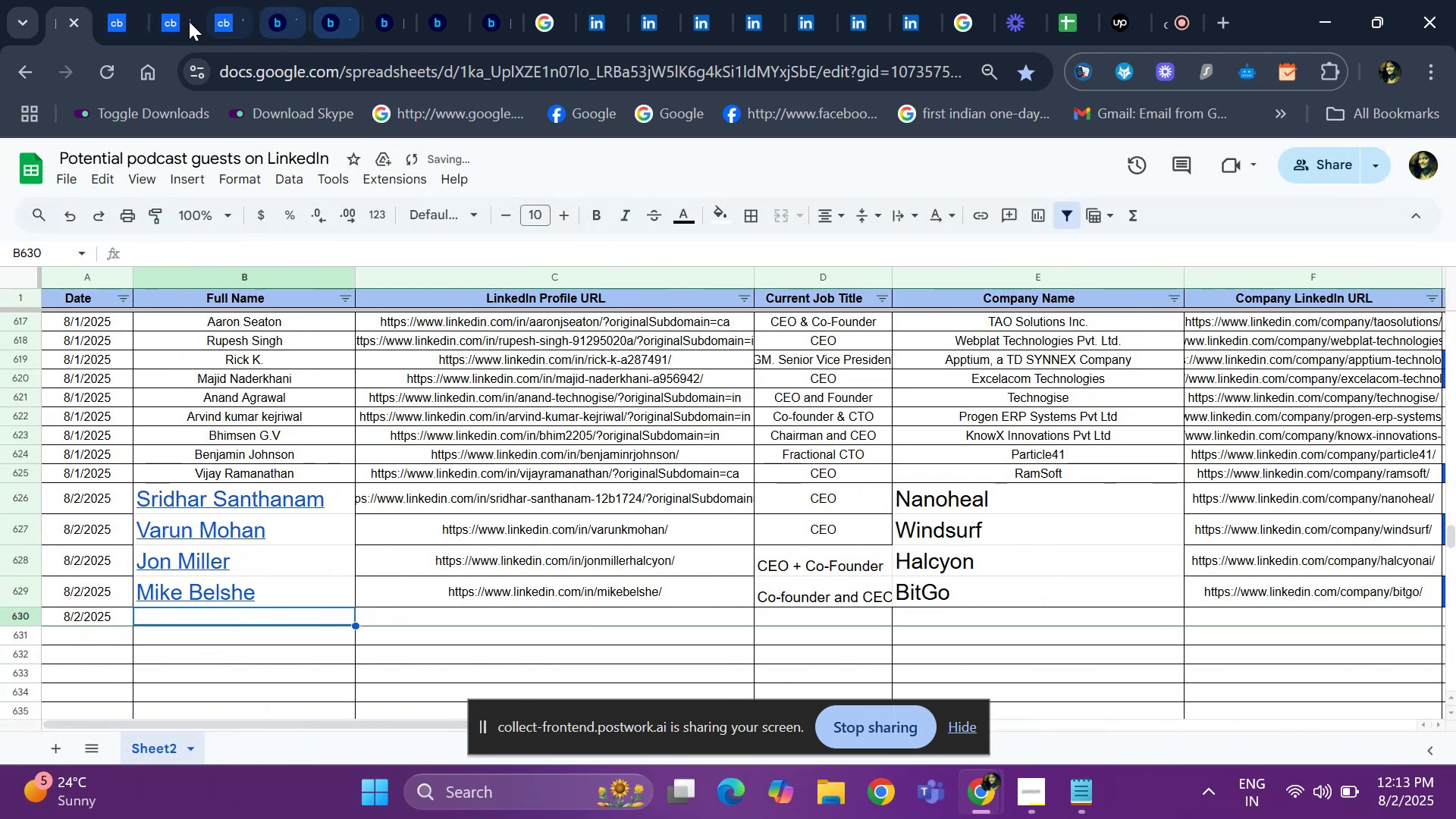 
left_click([127, 13])
 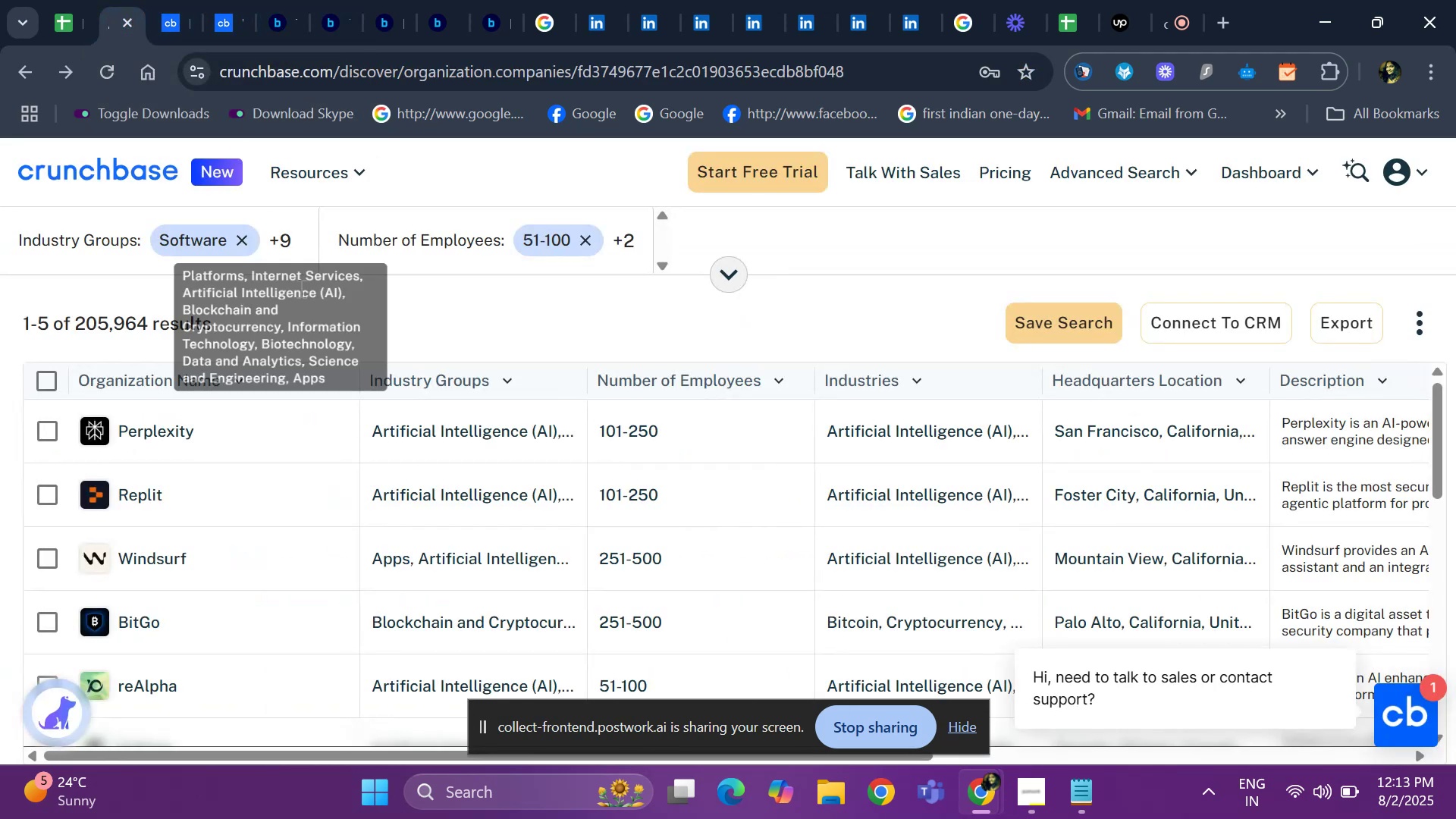 
scroll: coordinate [180, 492], scroll_direction: down, amount: 1.0
 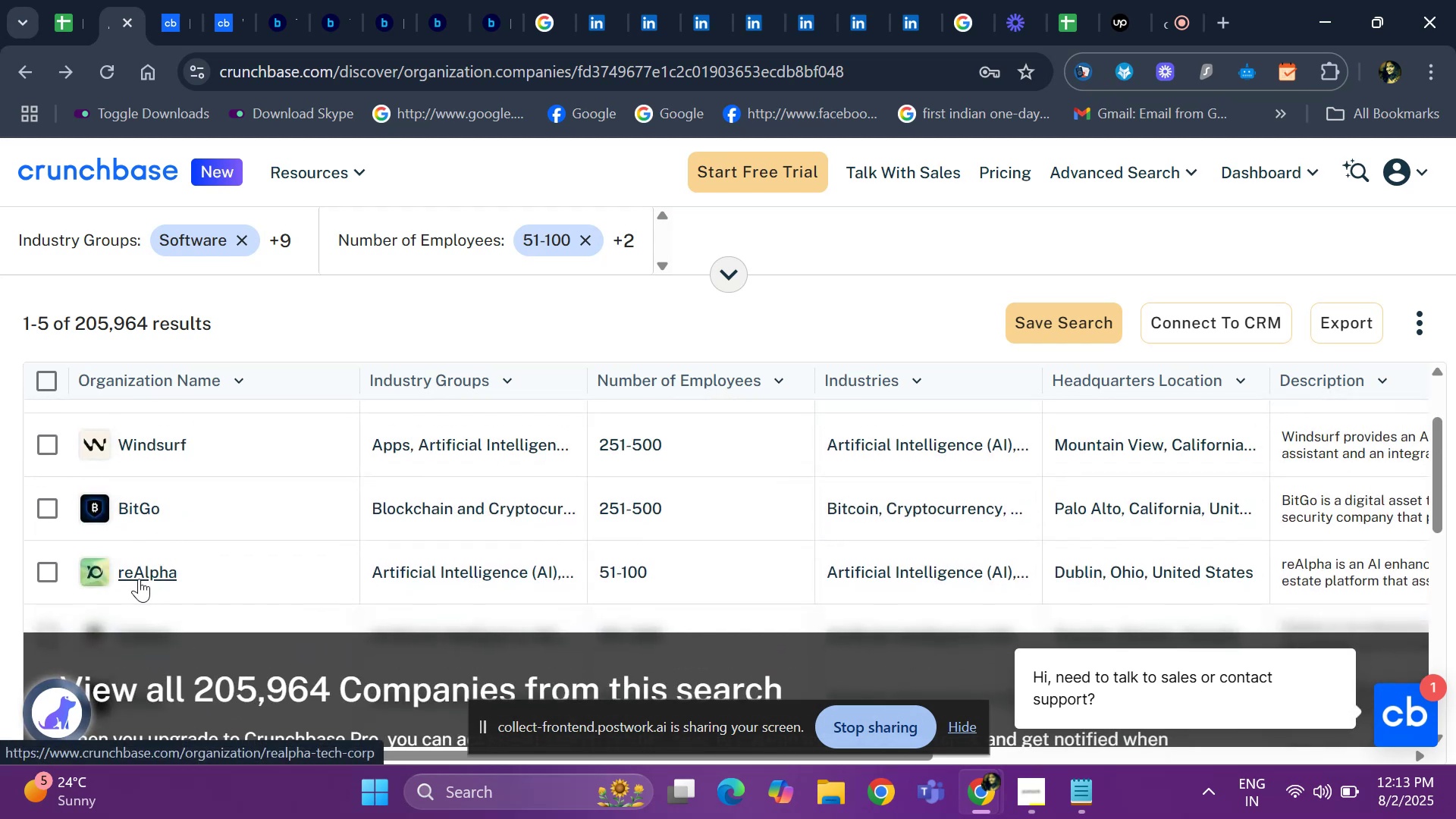 
right_click([142, 579])
 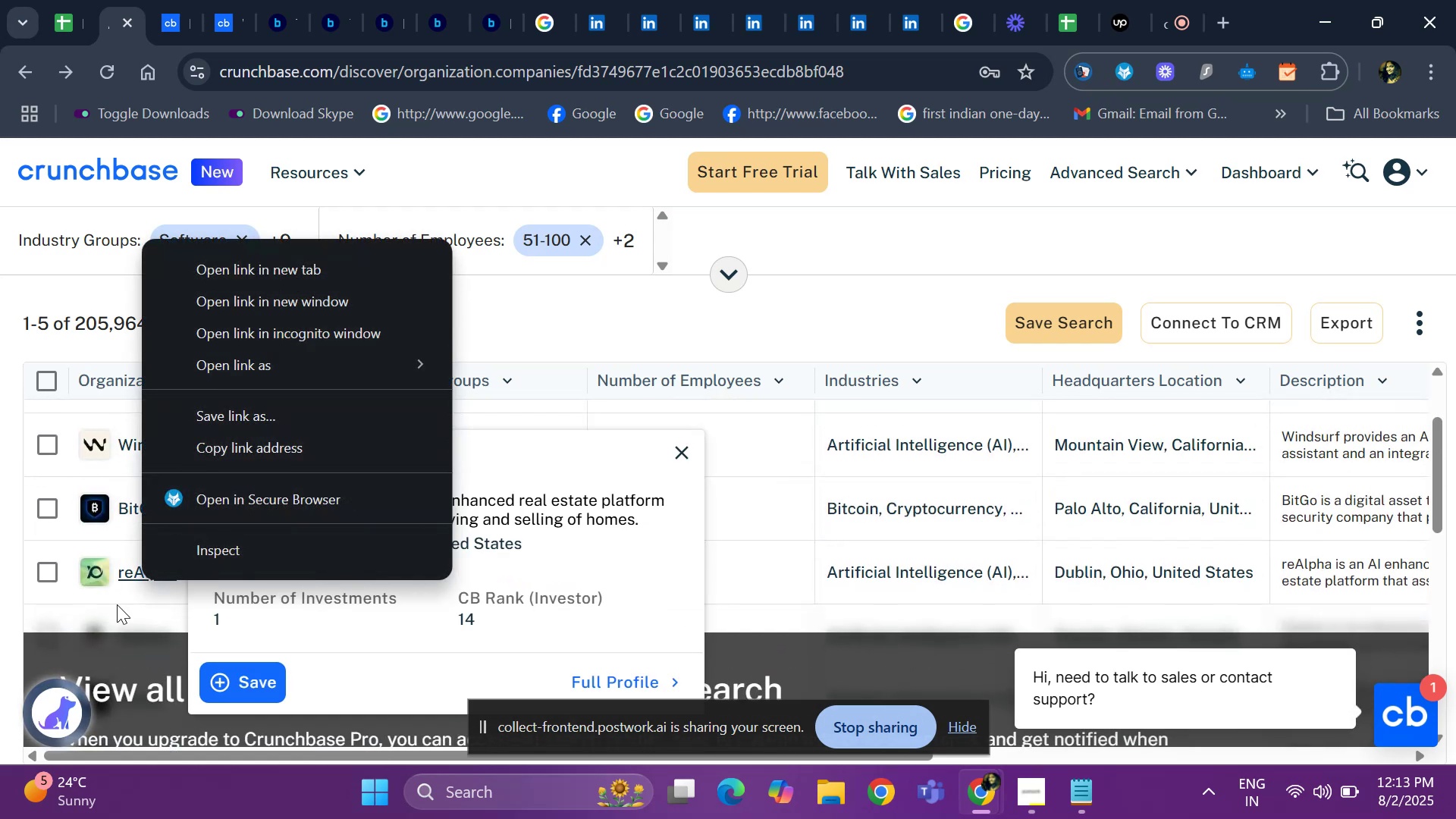 
left_click([120, 563])
 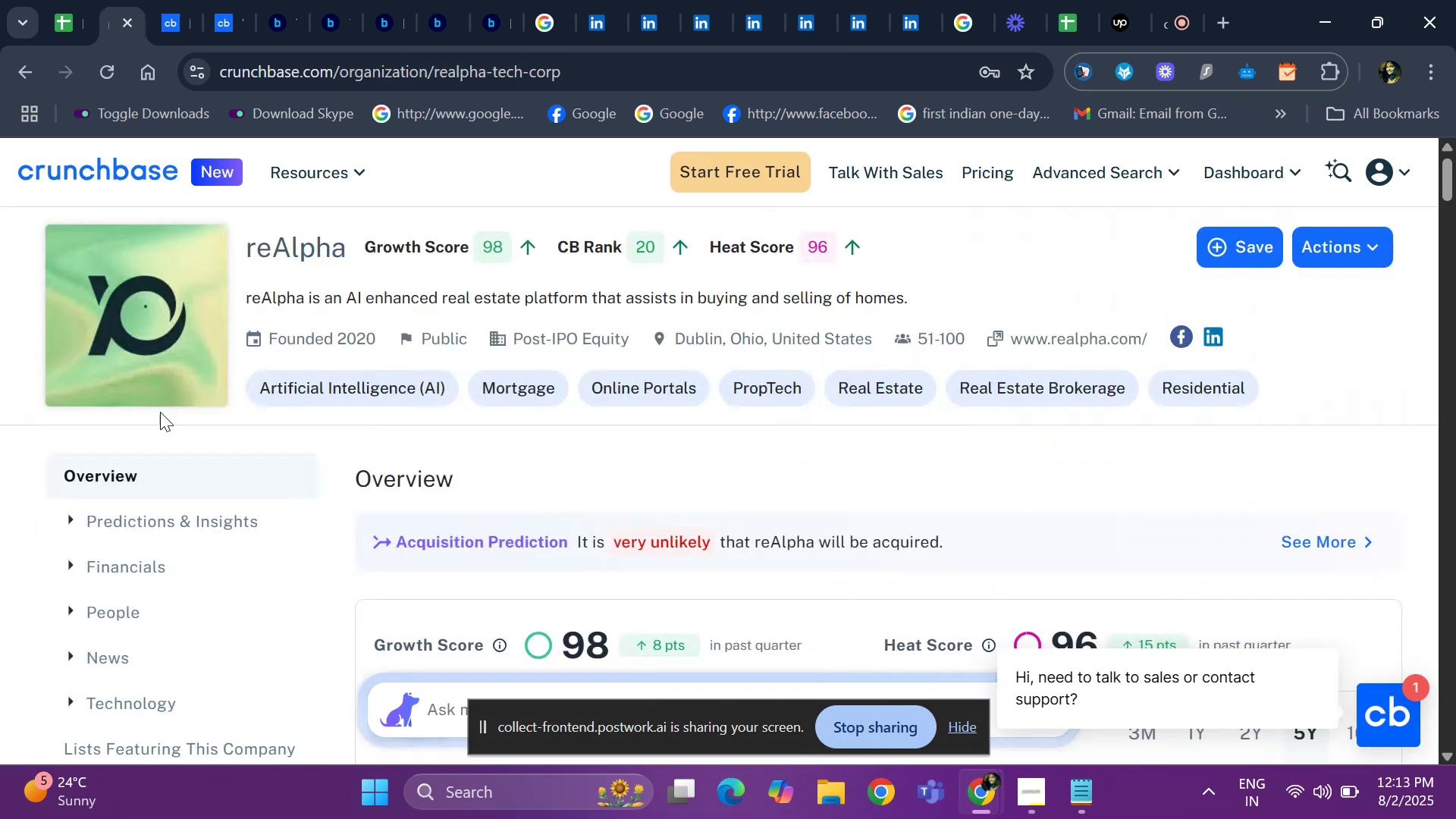 
scroll: coordinate [419, 522], scroll_direction: down, amount: 29.0
 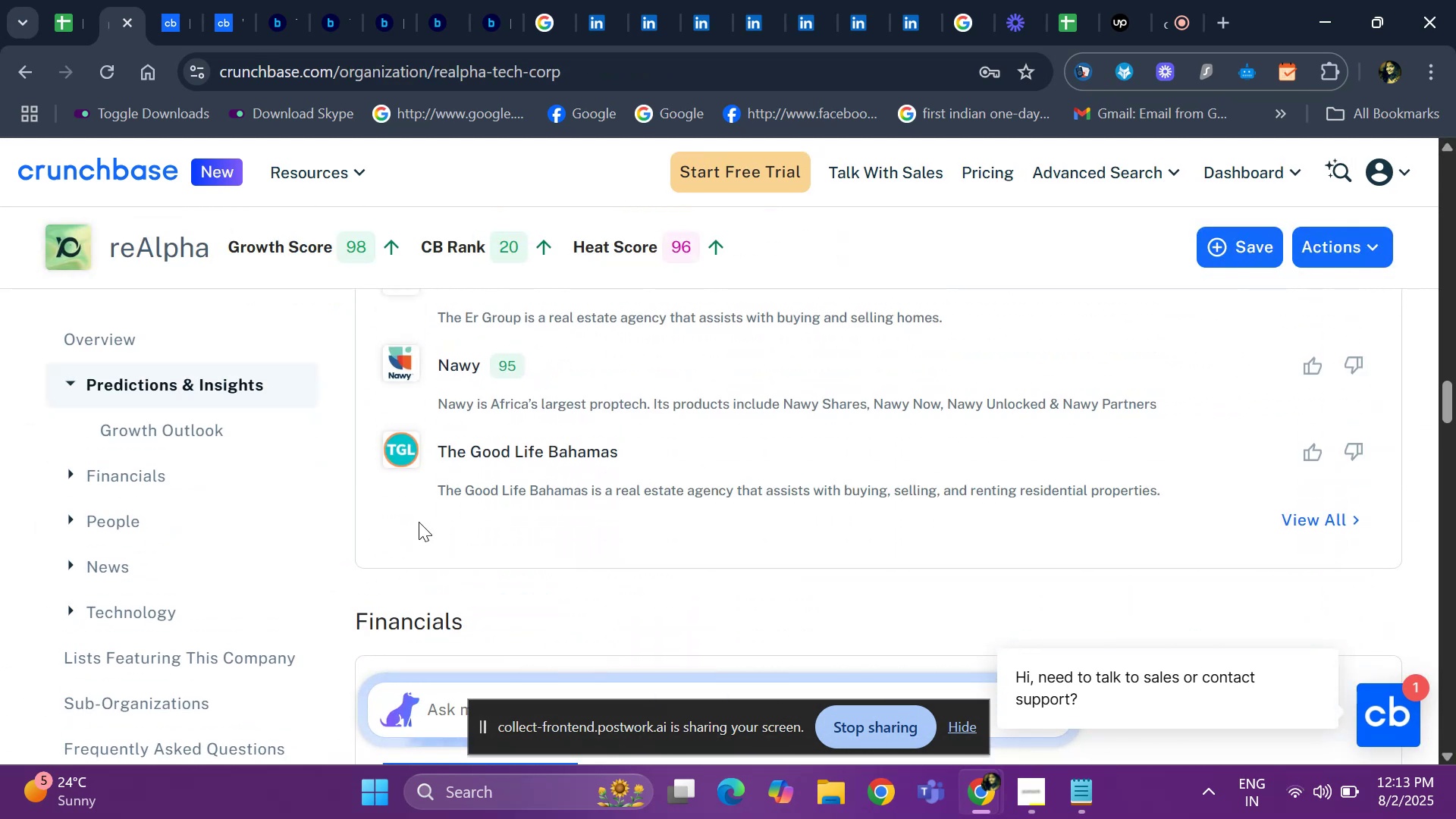 
scroll: coordinate [377, 498], scroll_direction: up, amount: 32.0
 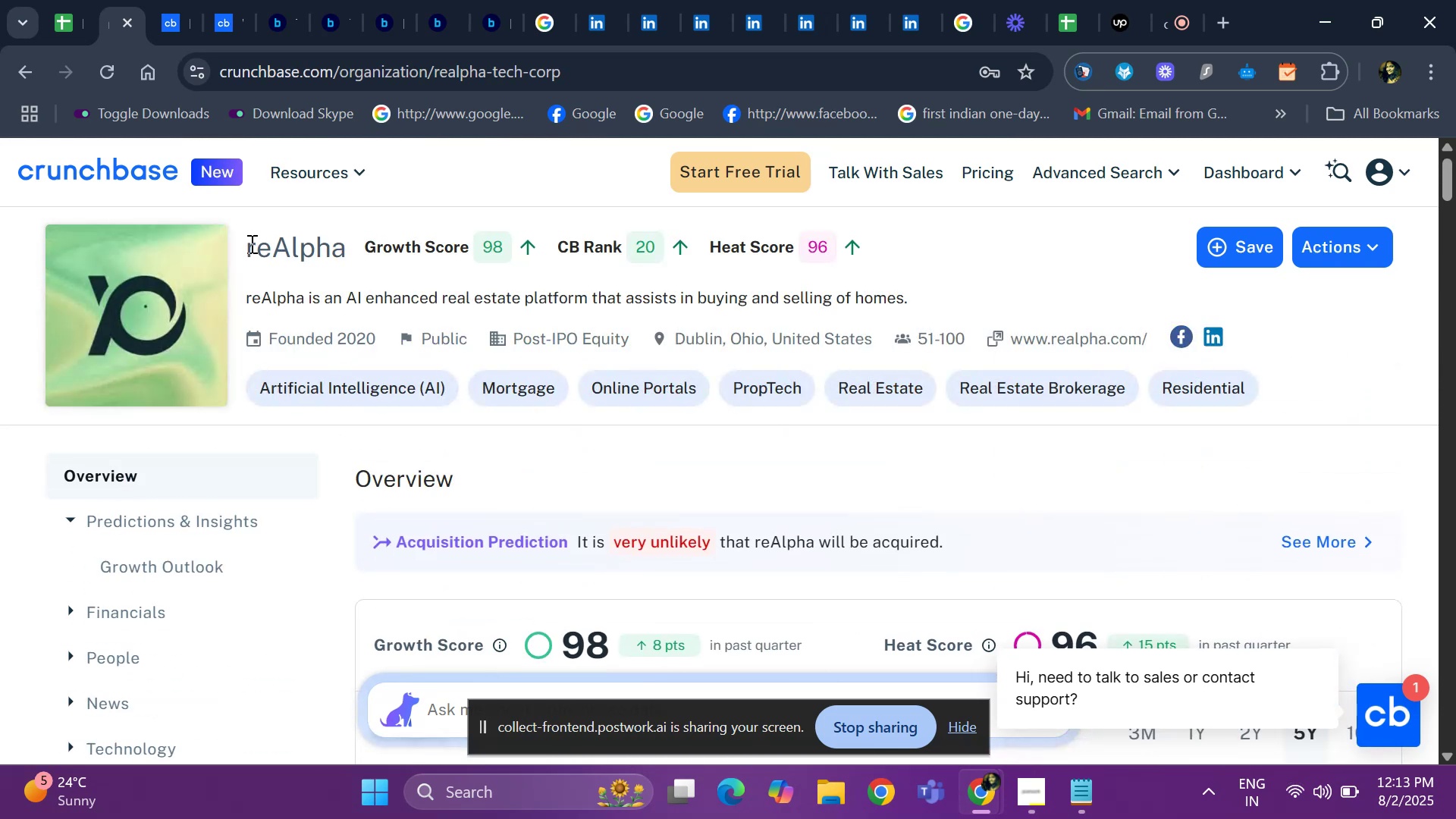 
left_click_drag(start_coordinate=[248, 247], to_coordinate=[347, 256])
 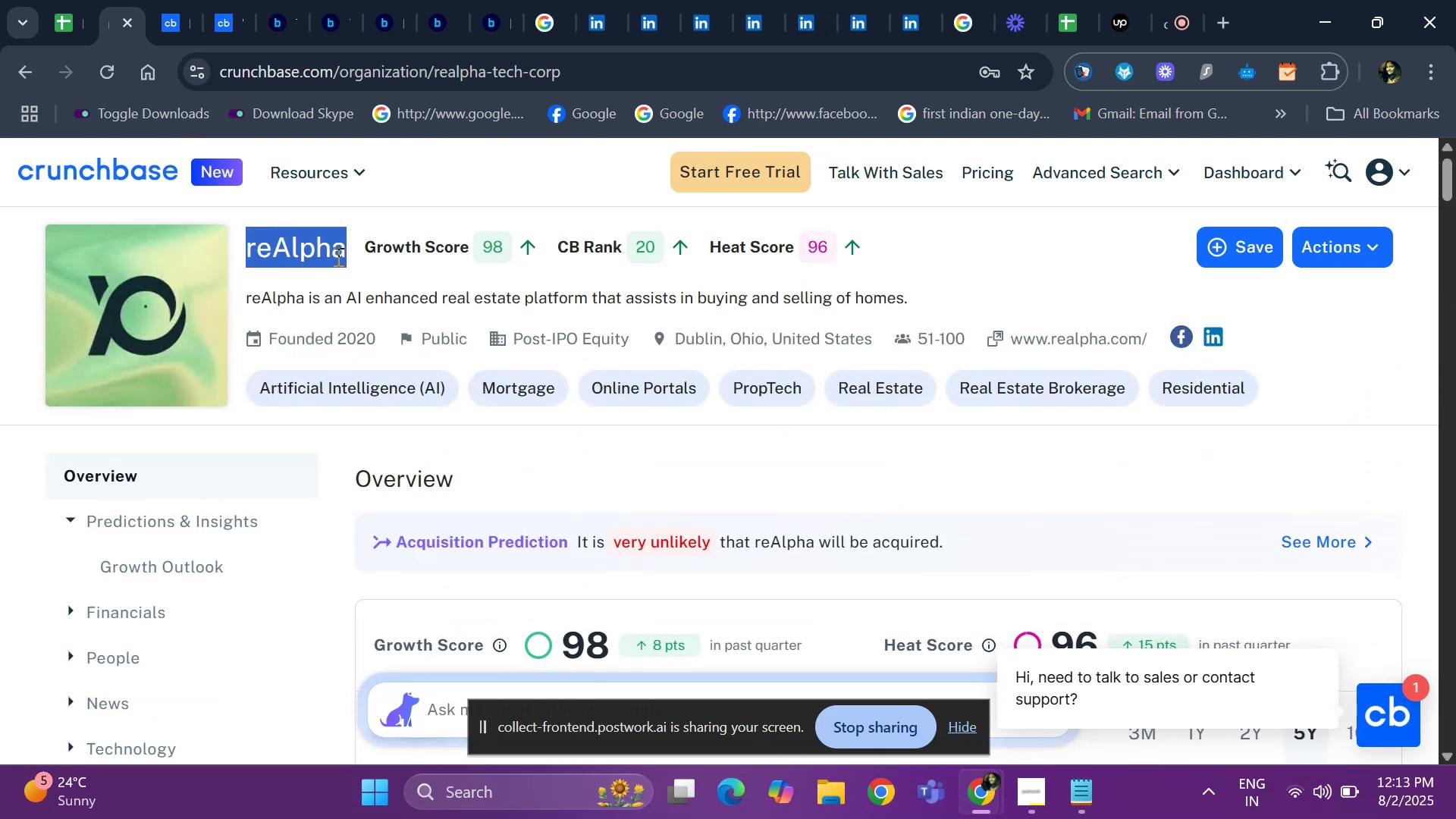 
key(Control+ControlLeft)
 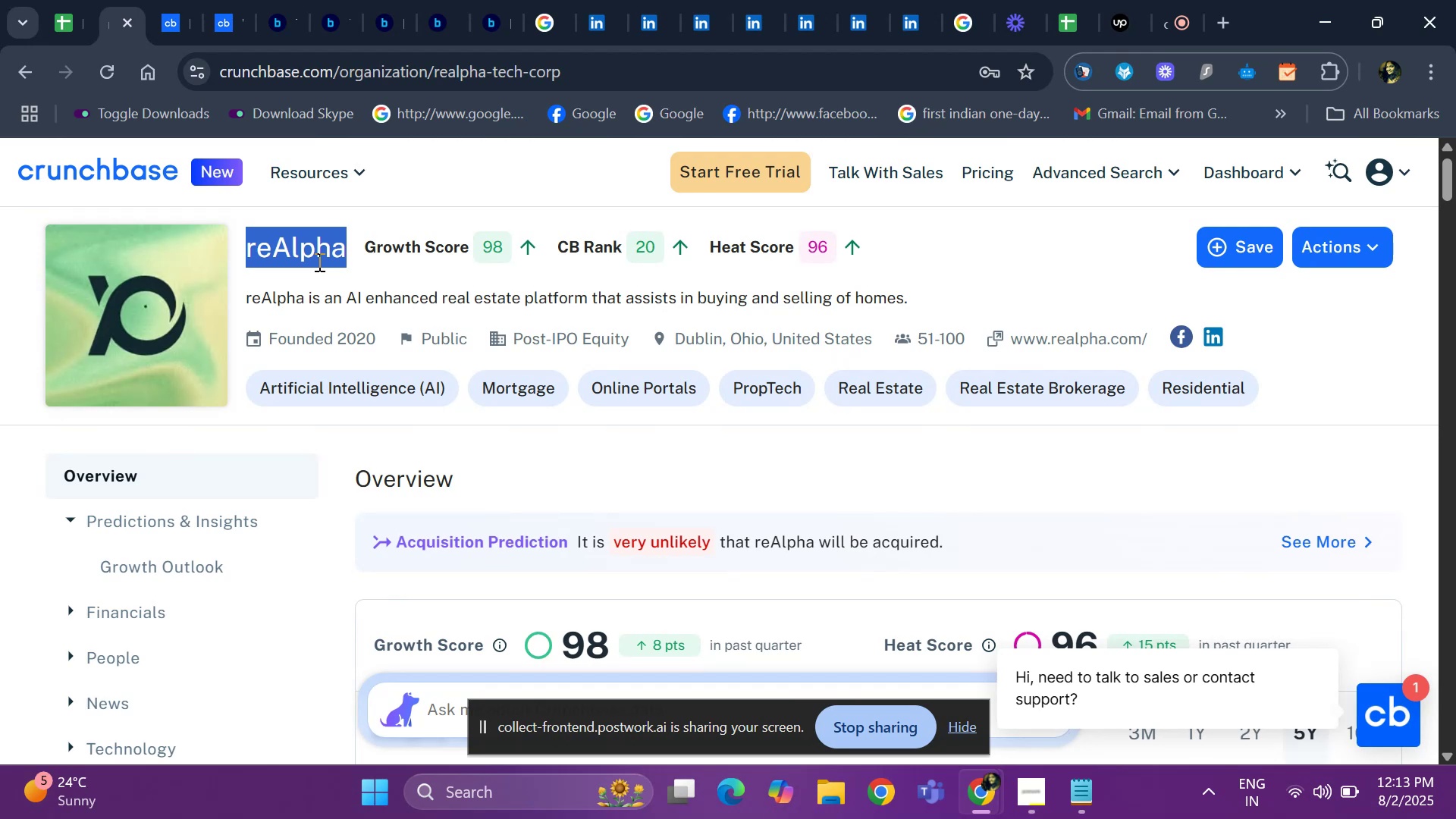 
key(Control+C)
 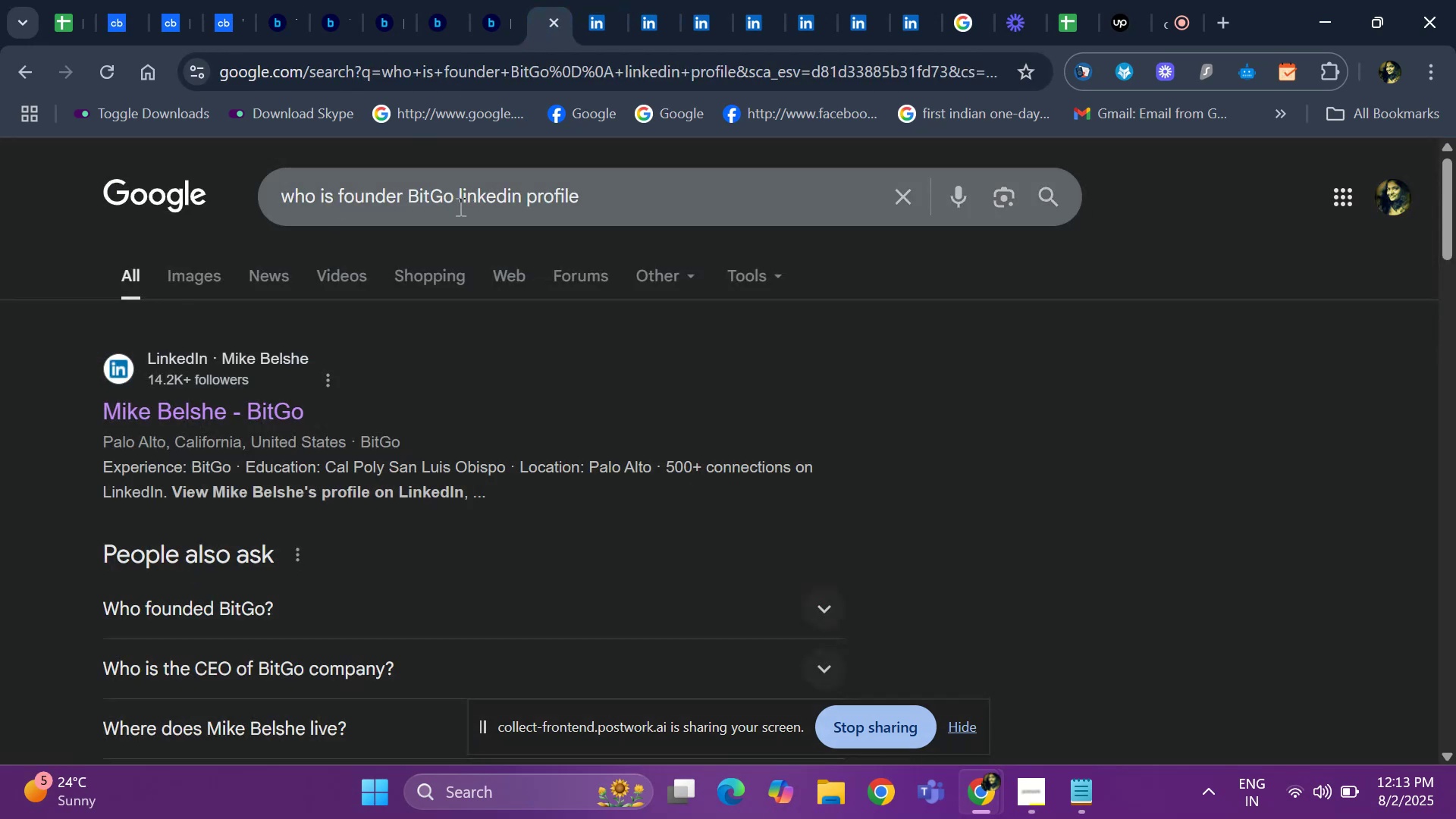 
left_click([452, 201])
 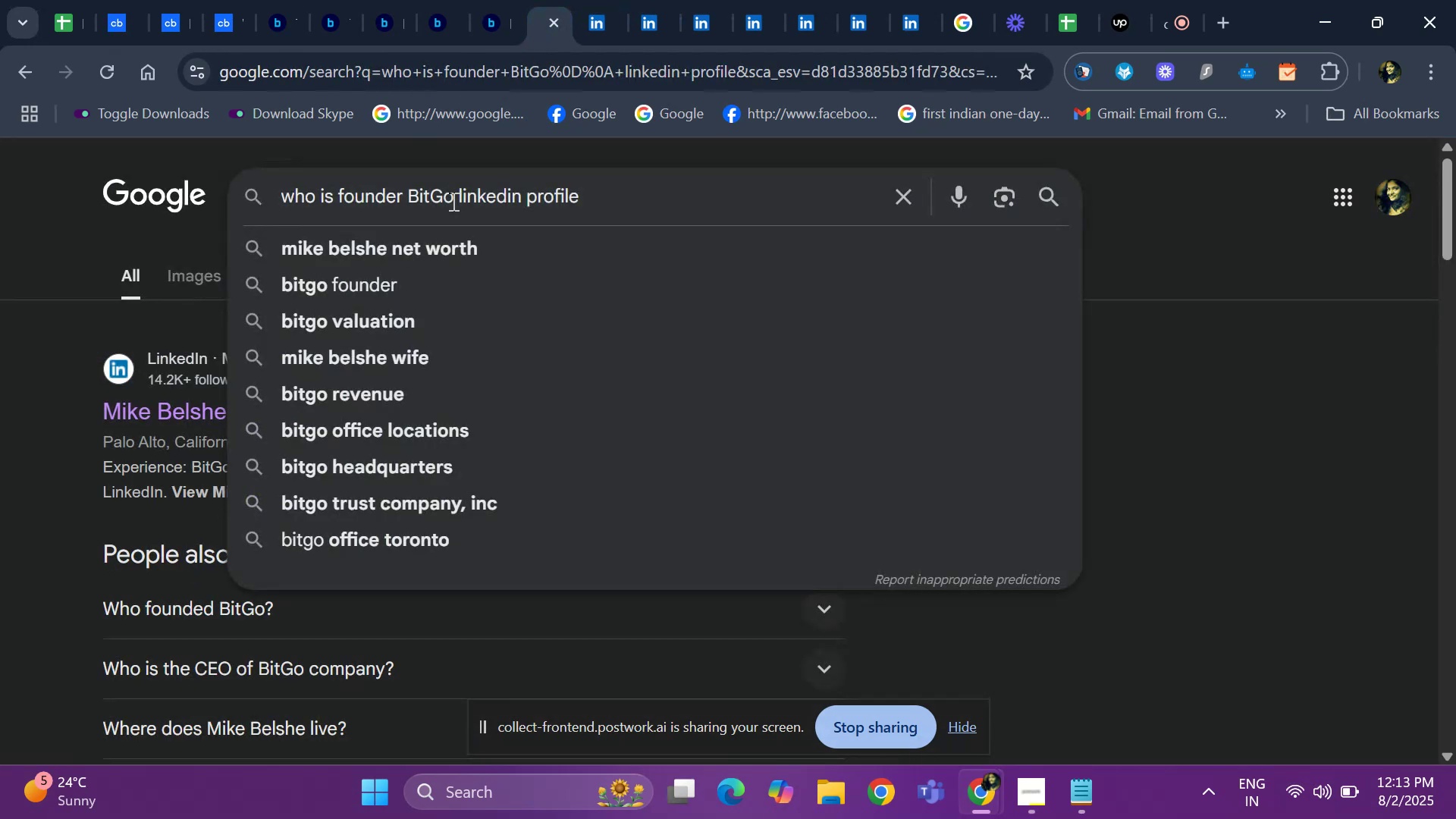 
key(Backspace)
 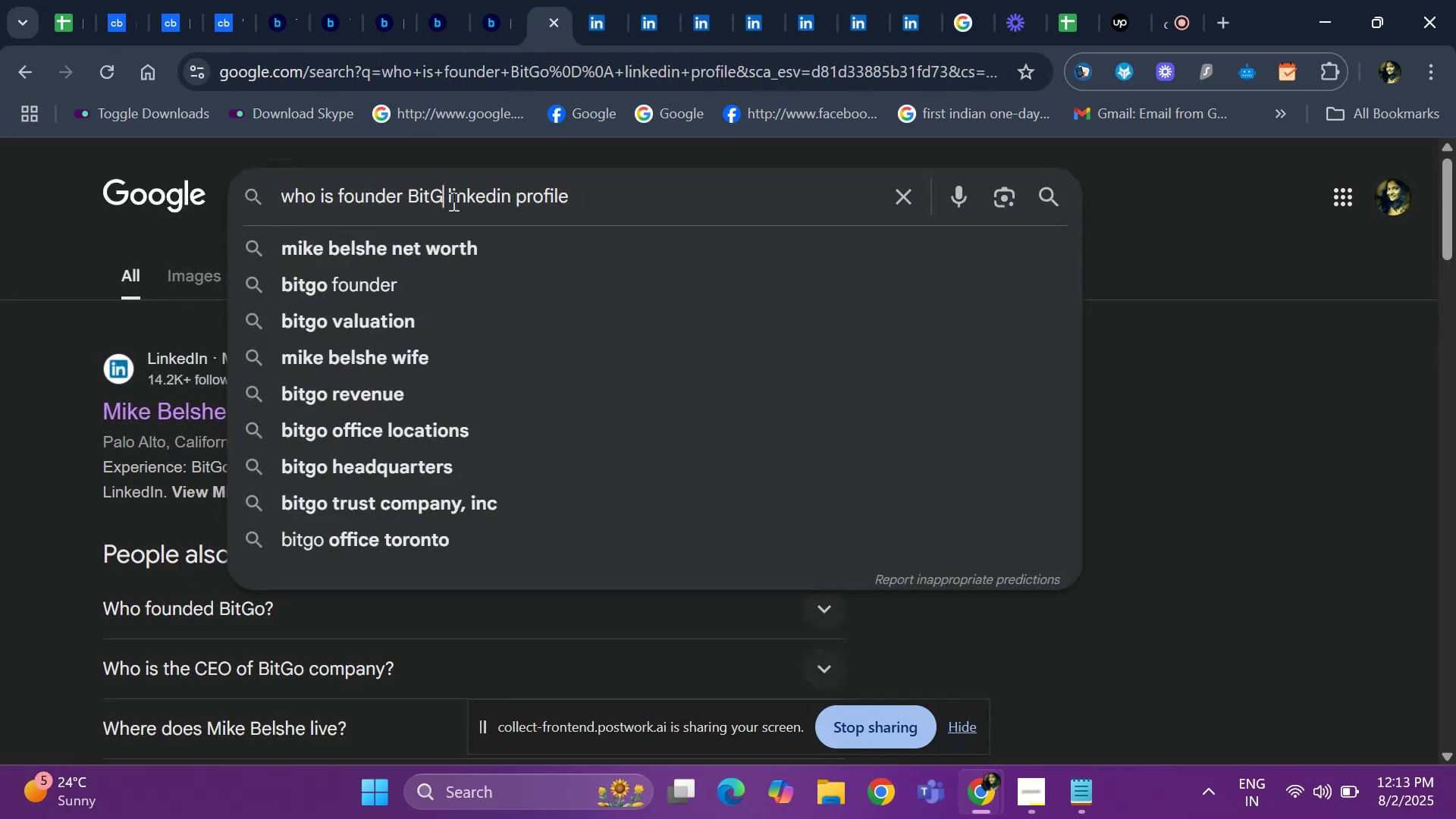 
key(Backspace)
 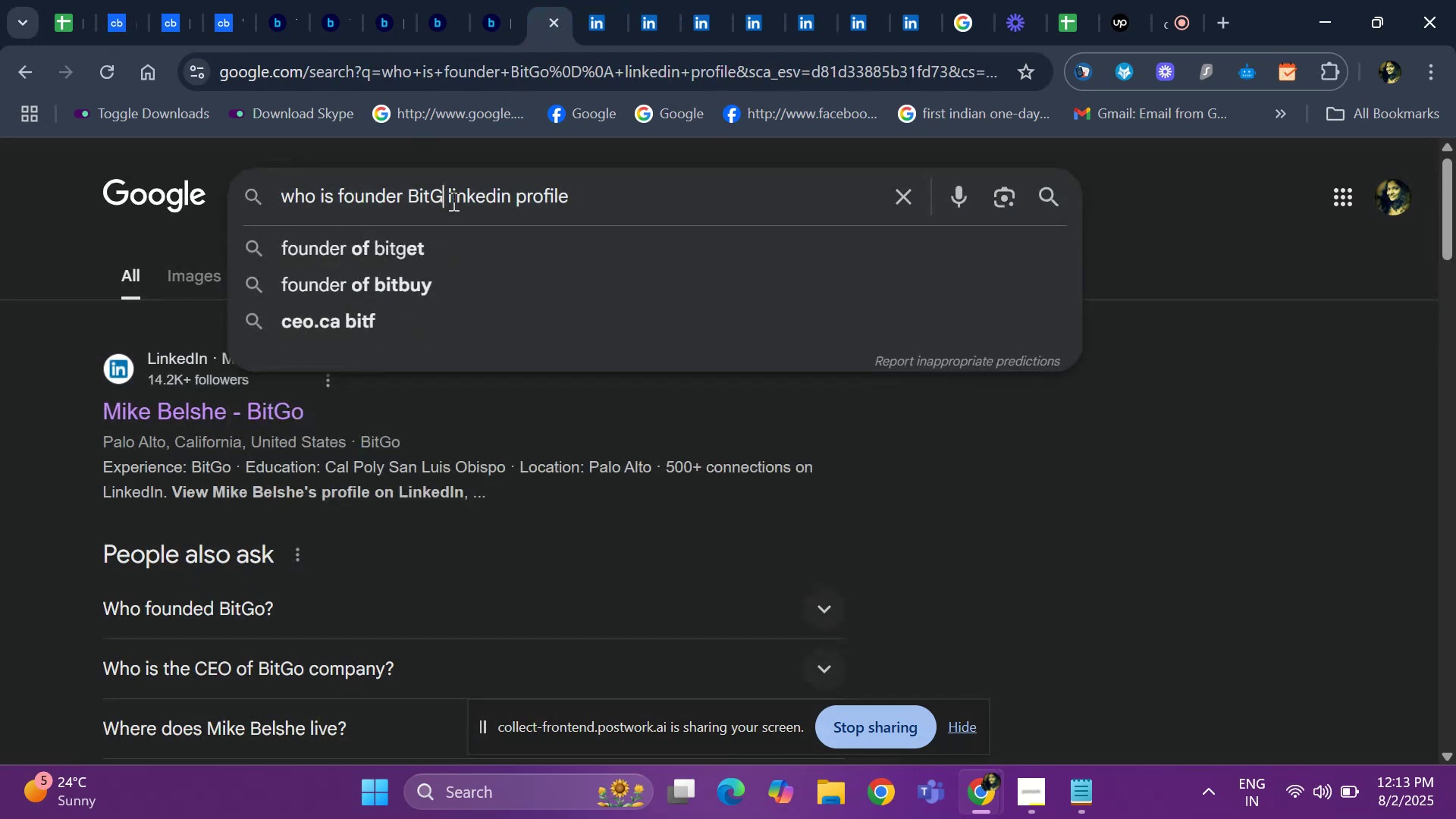 
key(Backspace)
 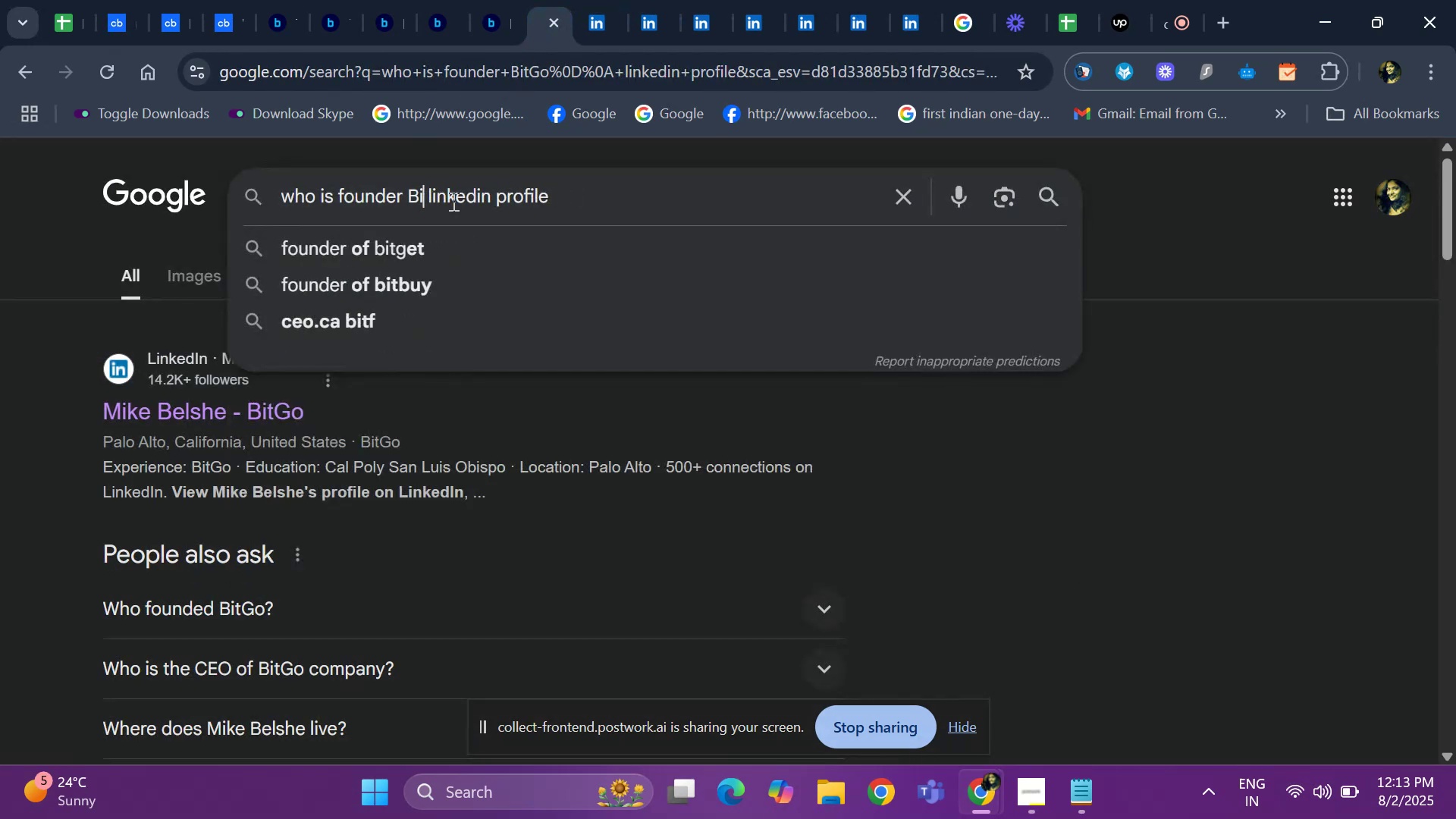 
key(Backspace)
 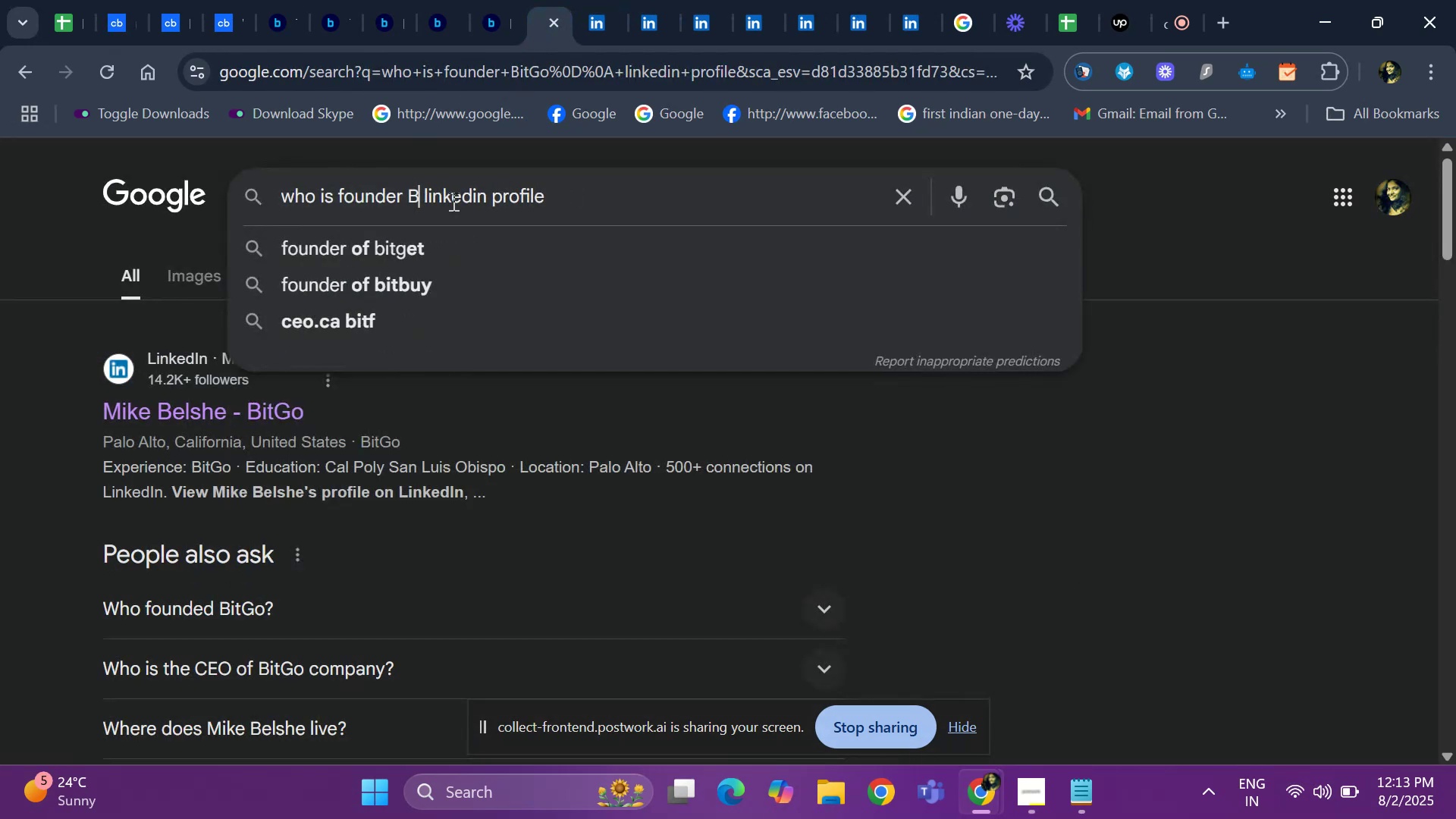 
key(Backspace)
 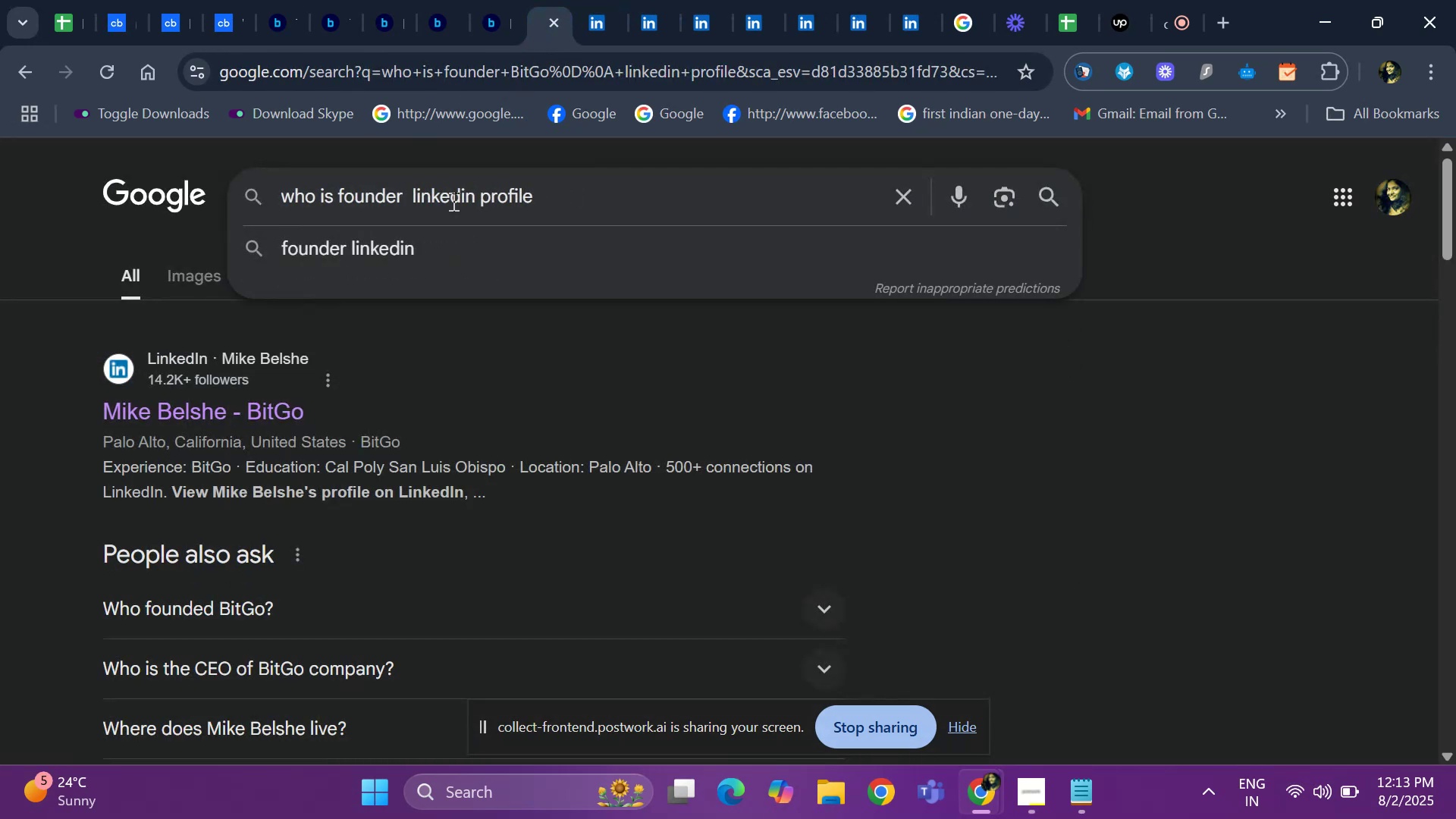 
key(Control+ControlLeft)
 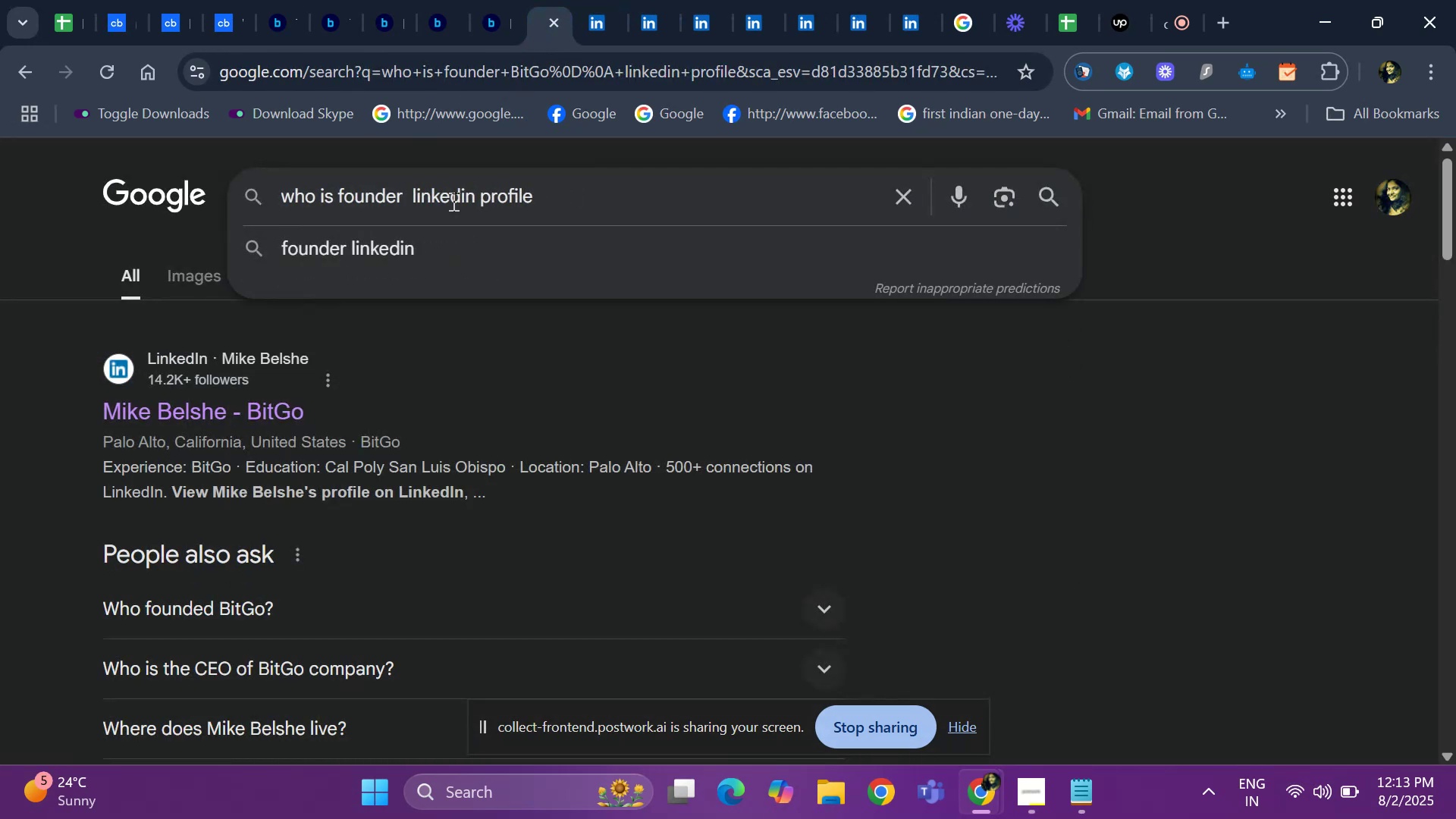 
key(Control+V)
 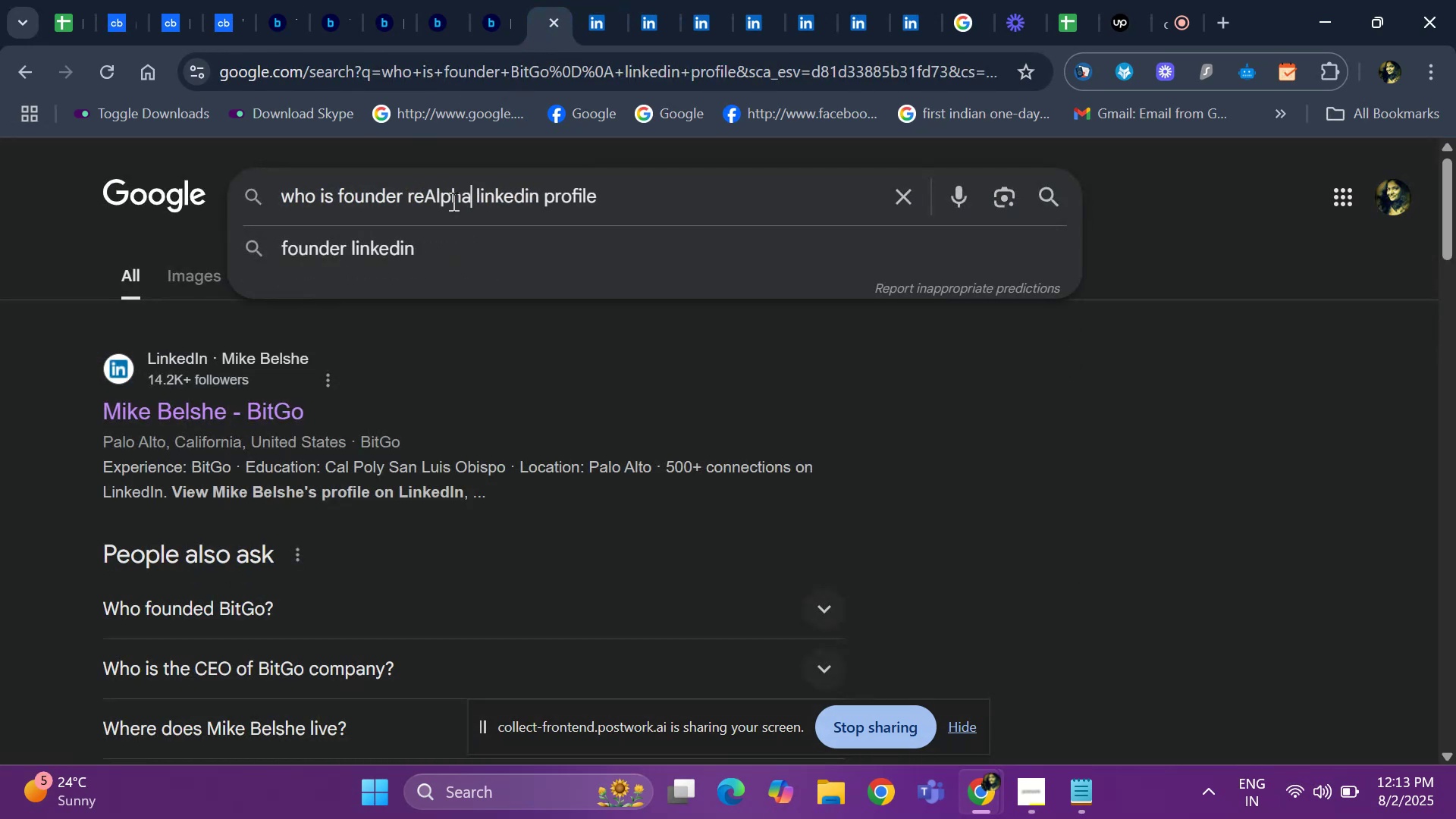 
key(Space)
 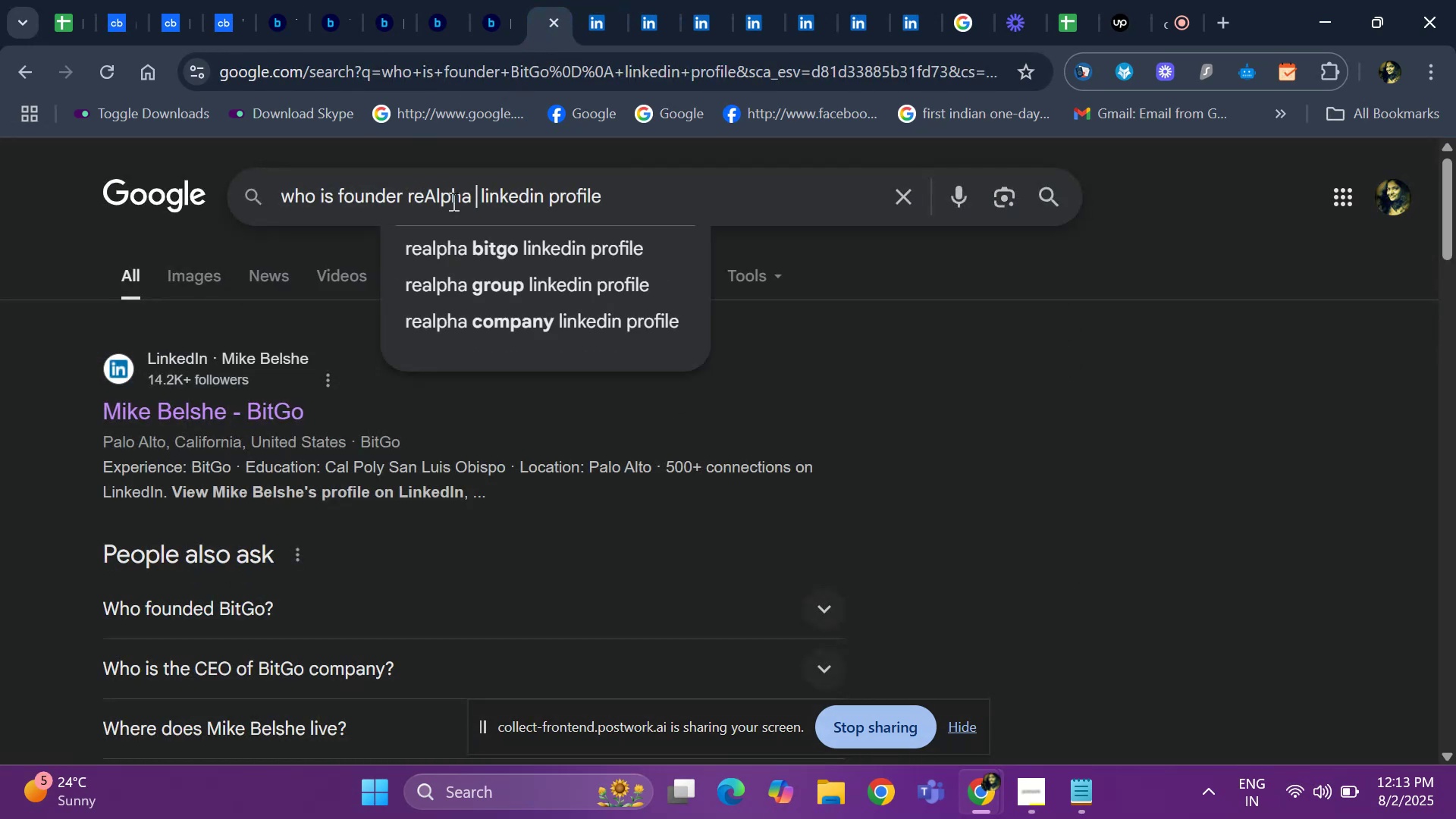 
key(Enter)
 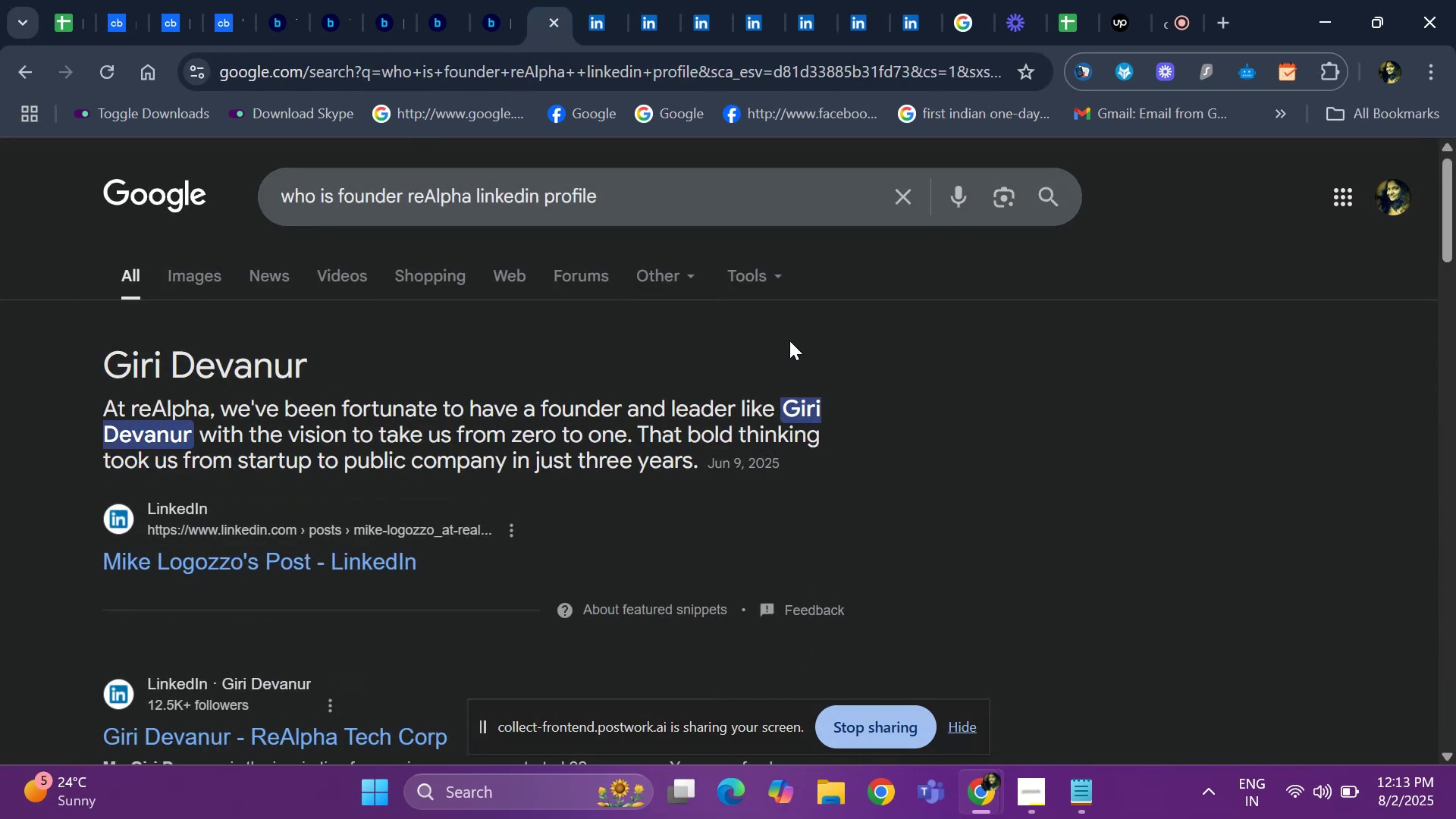 
scroll: coordinate [397, 538], scroll_direction: down, amount: 1.0
 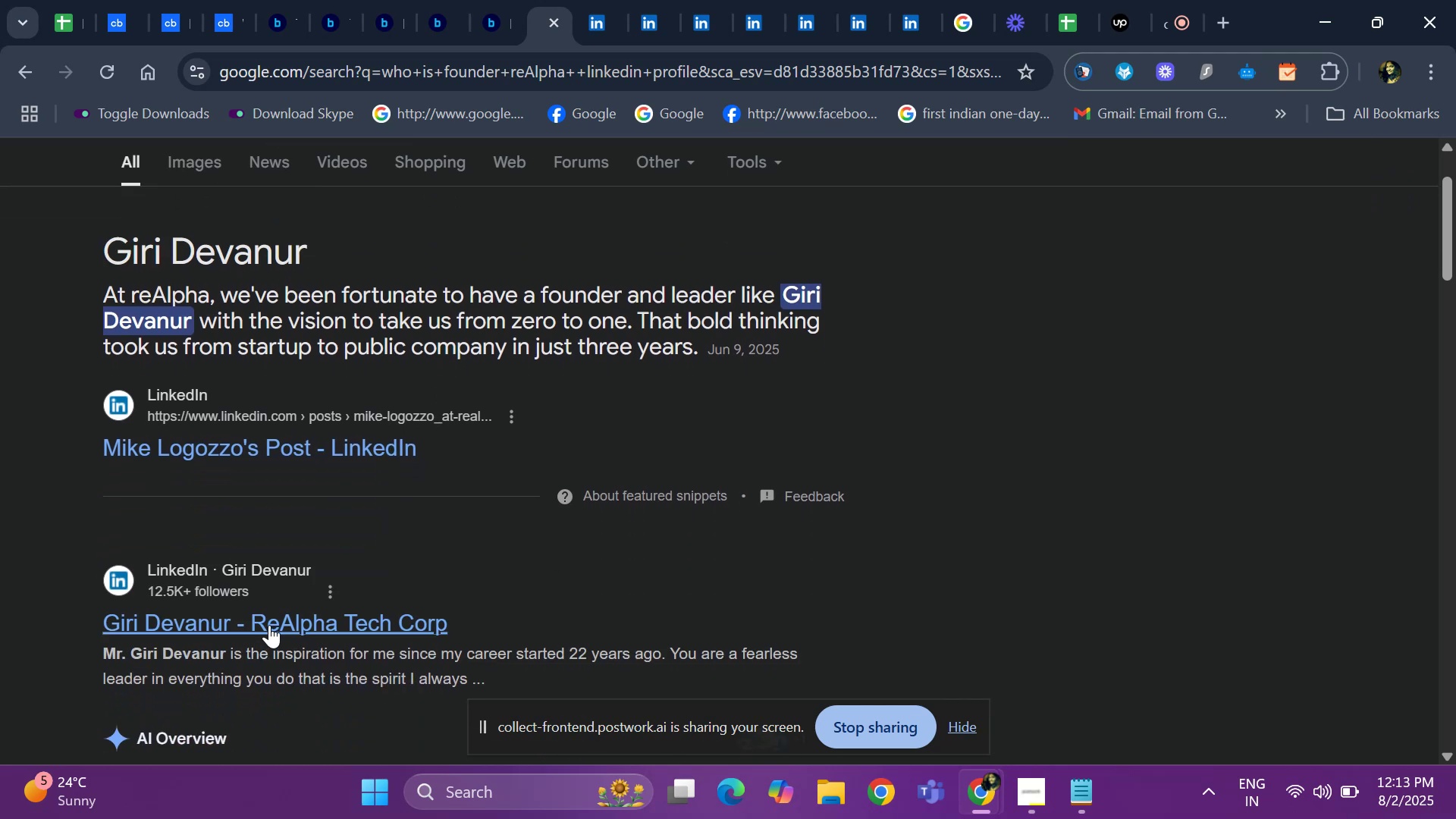 
right_click([271, 624])
 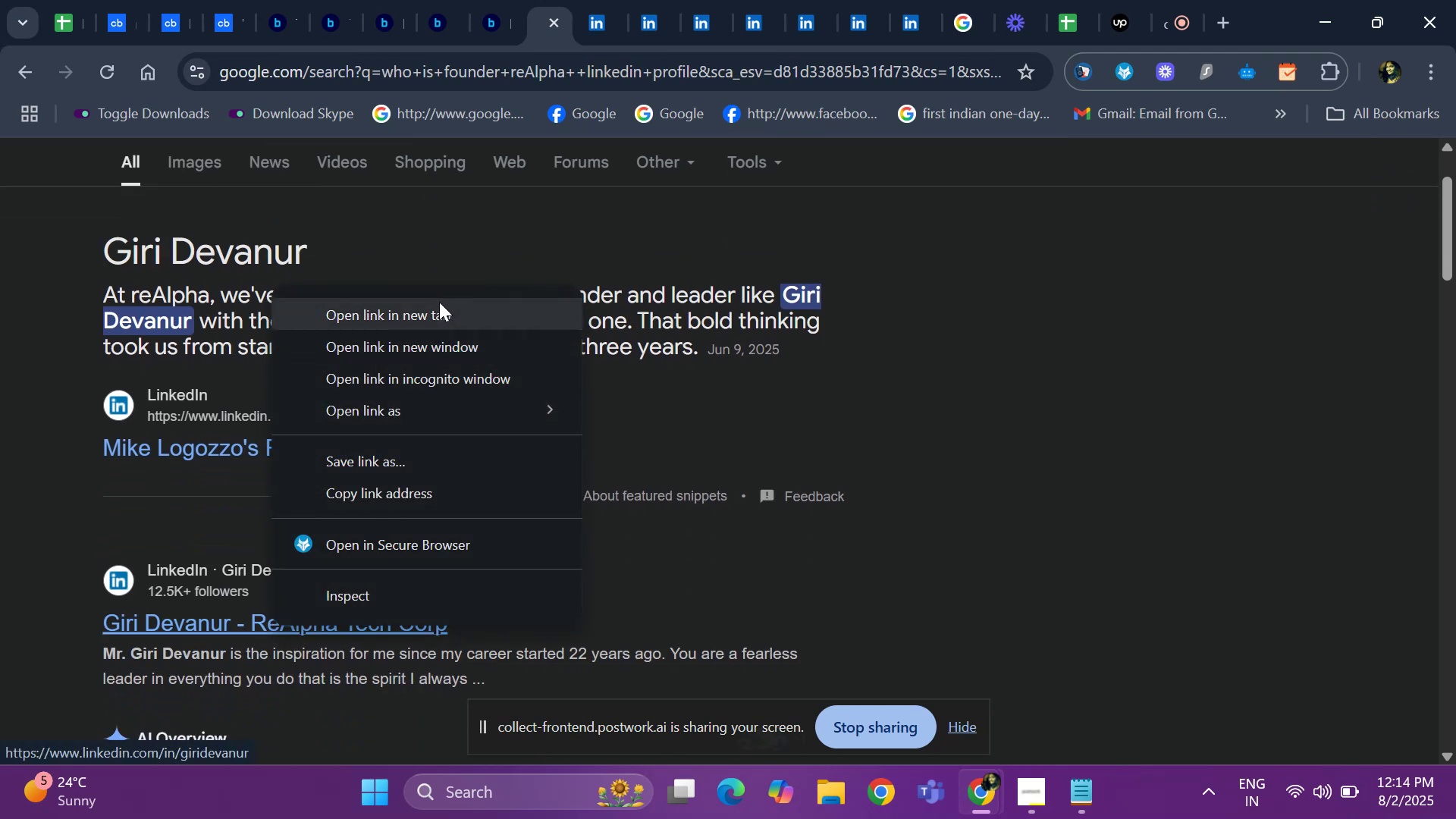 
left_click([439, 302])
 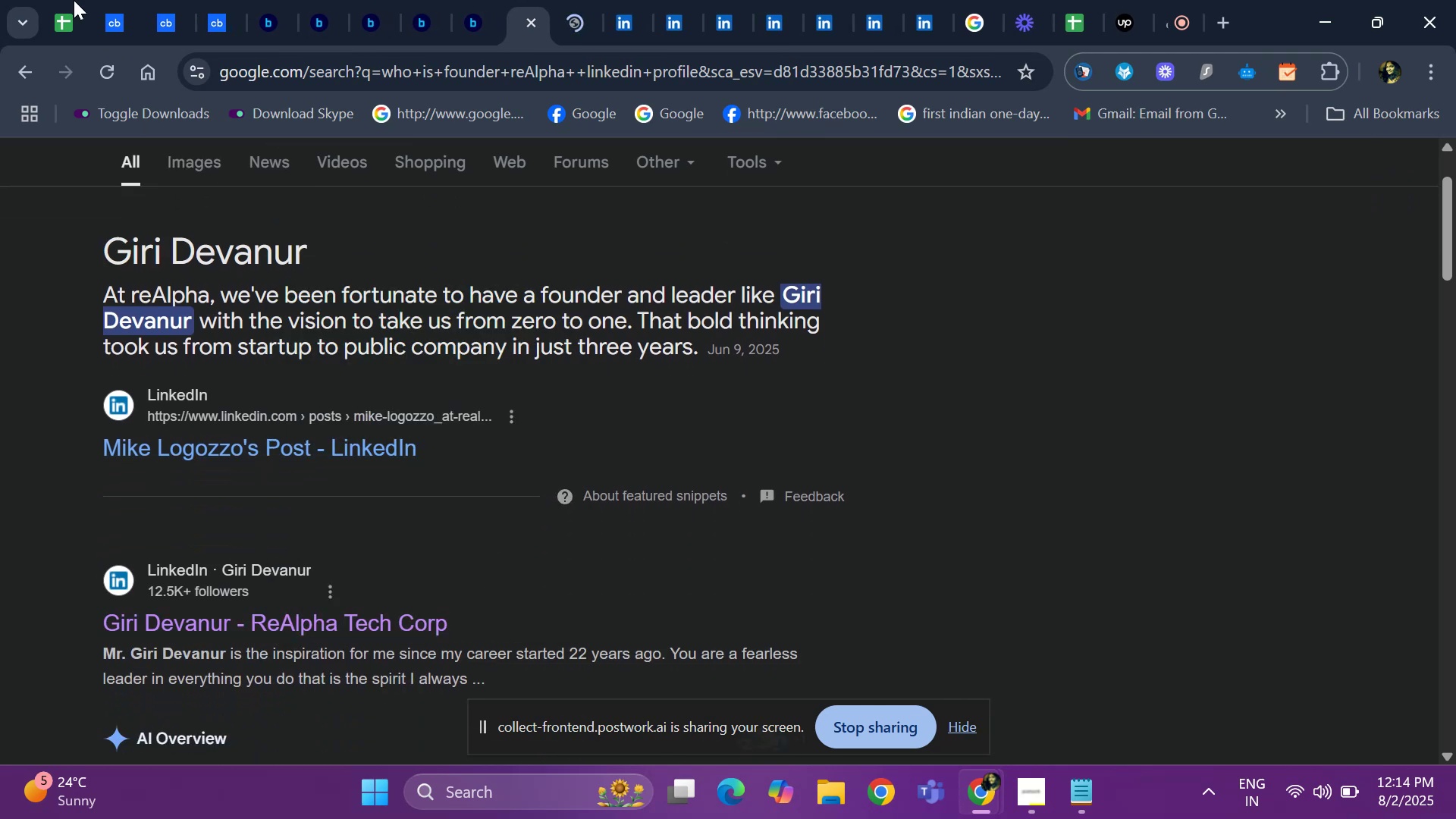 
left_click([55, 20])
 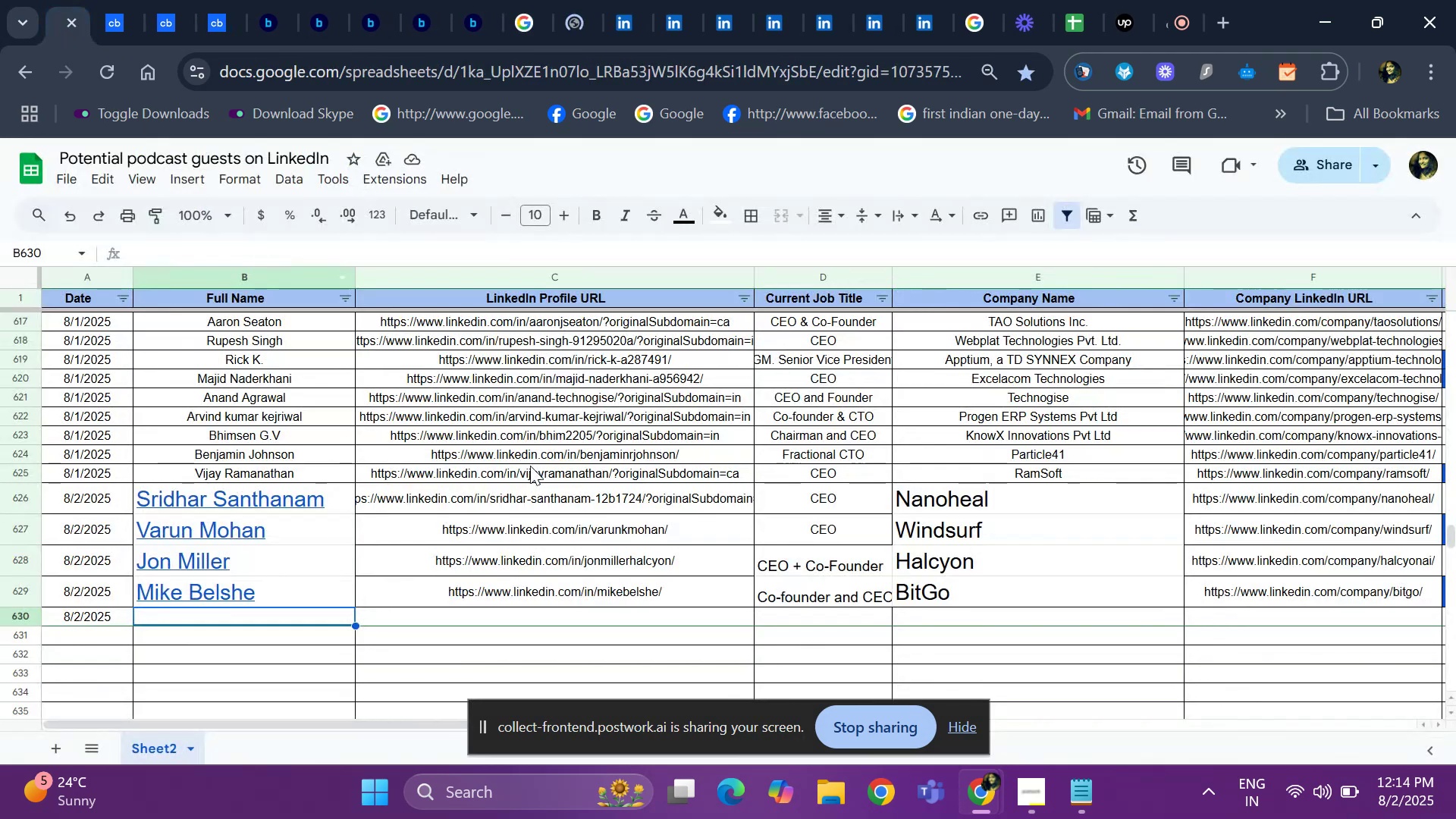 
key(Control+ControlLeft)
 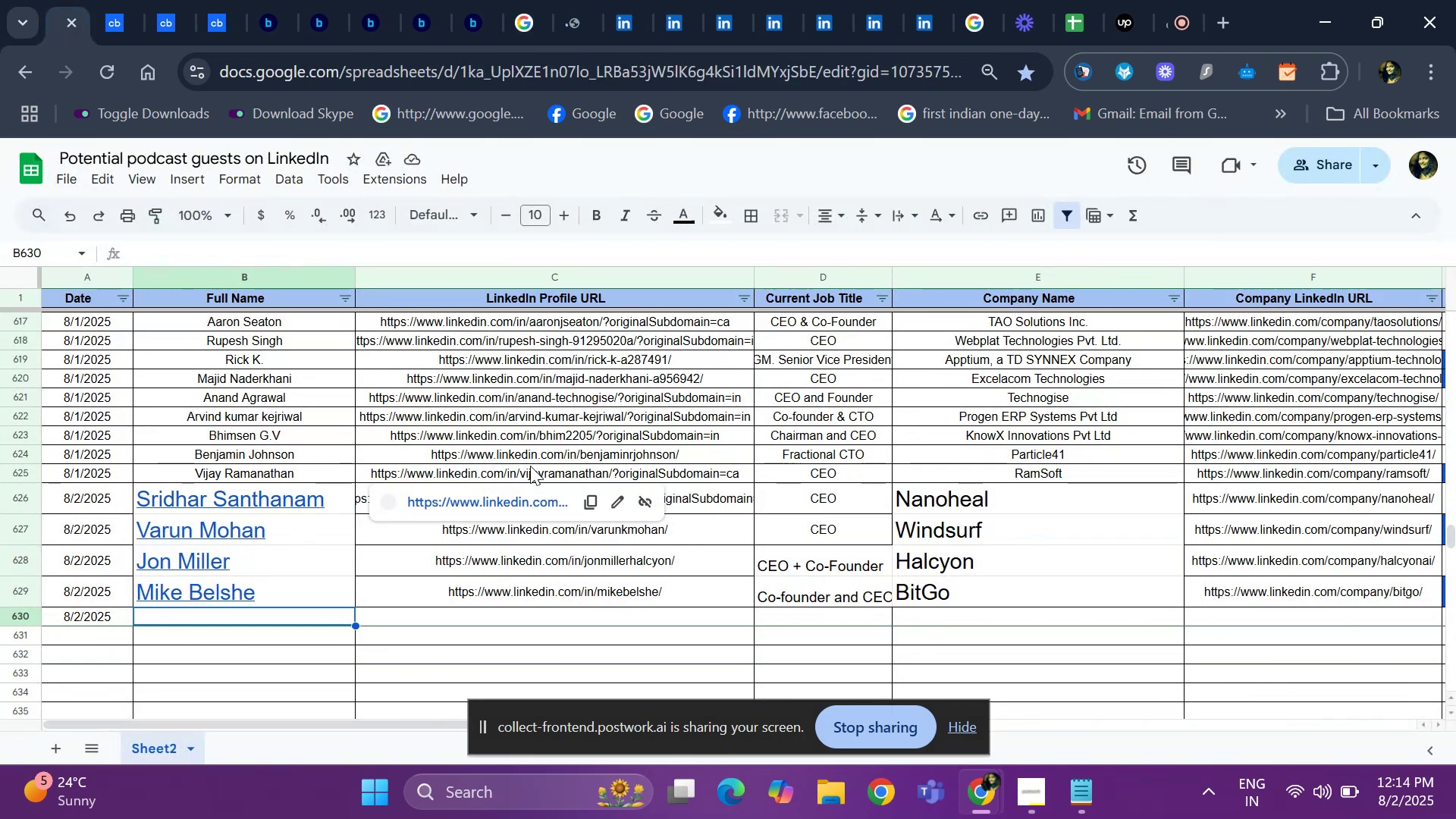 
key(Control+F)
 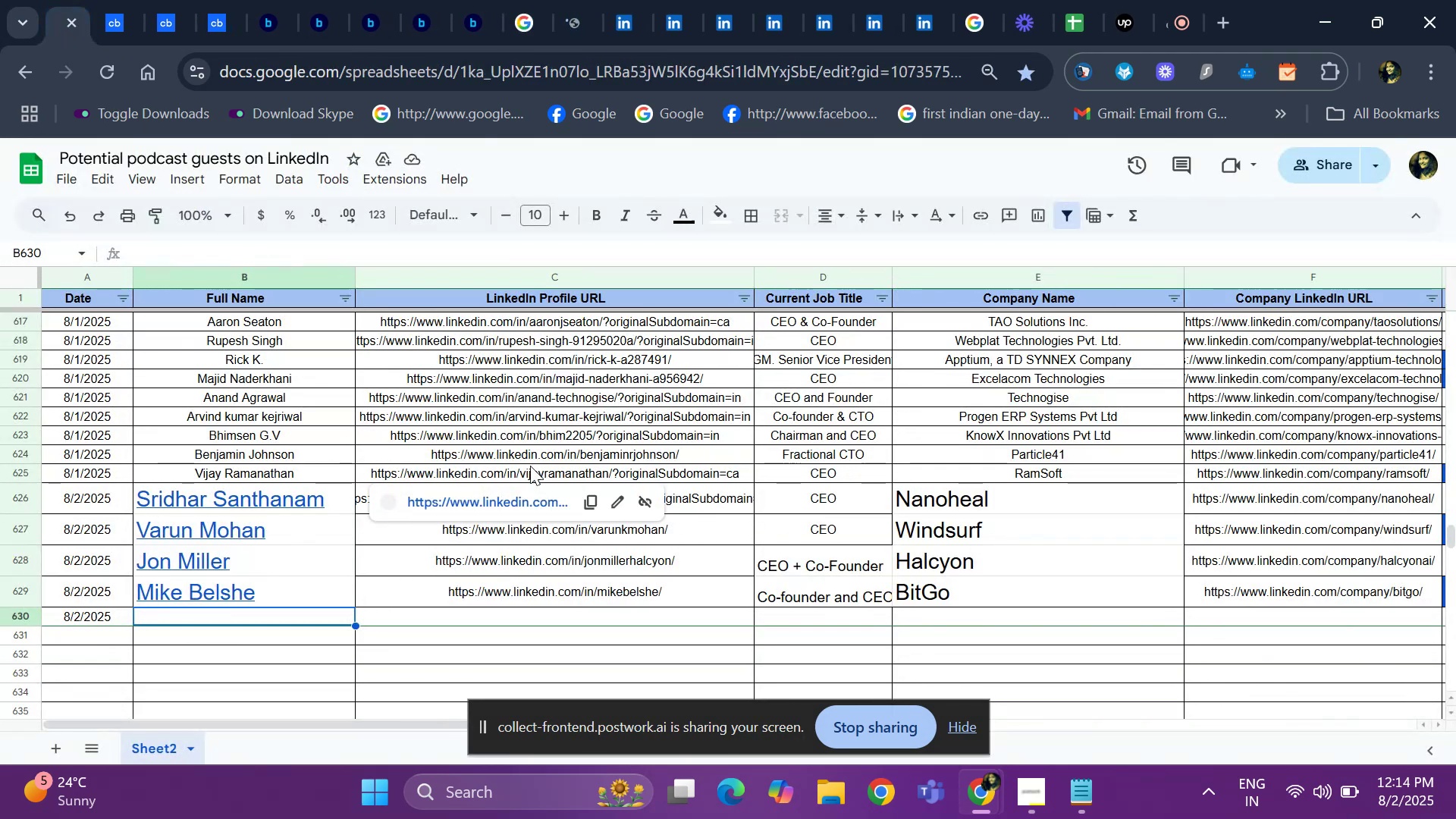 
key(Control+ControlLeft)
 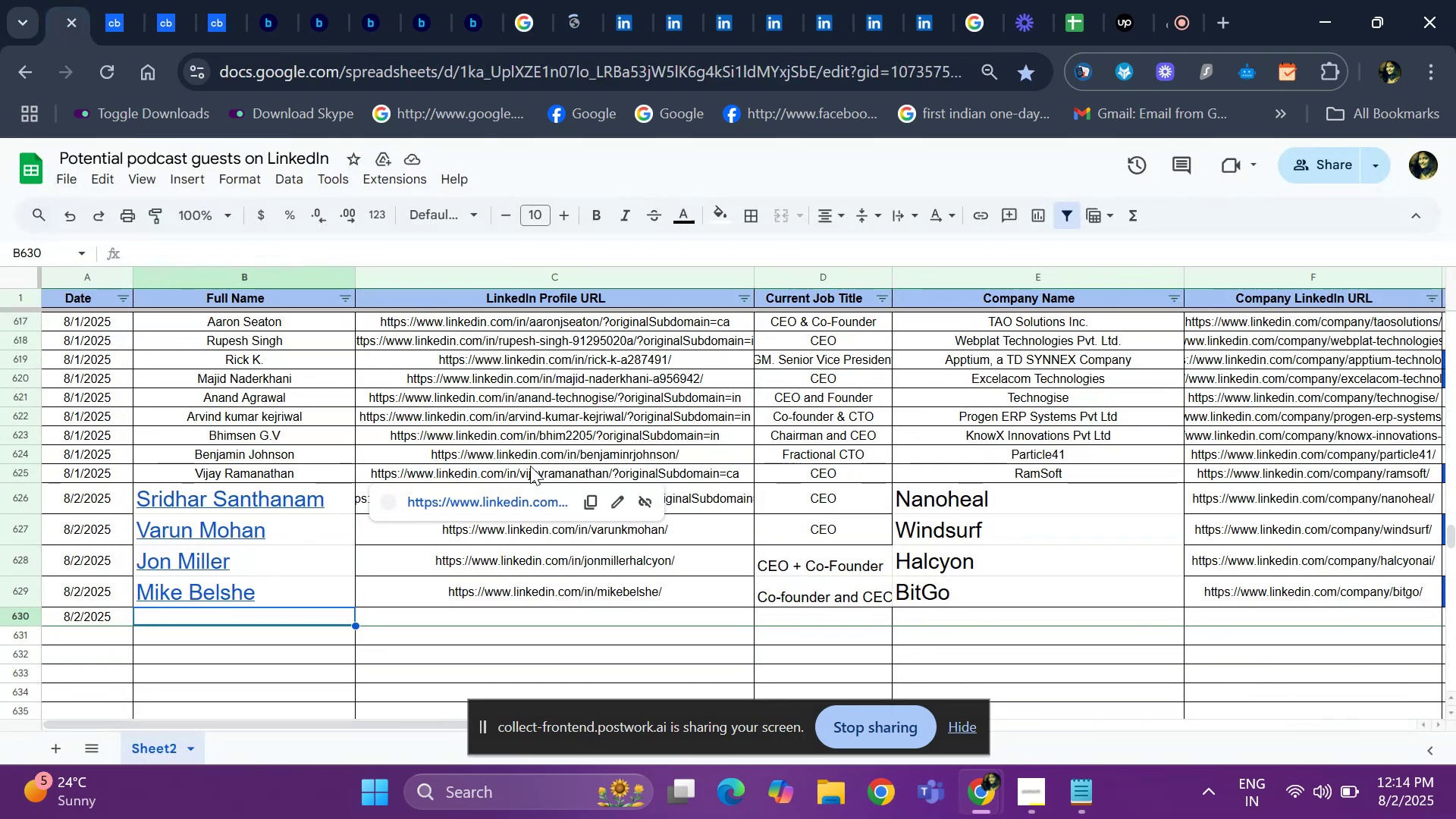 
key(V)
 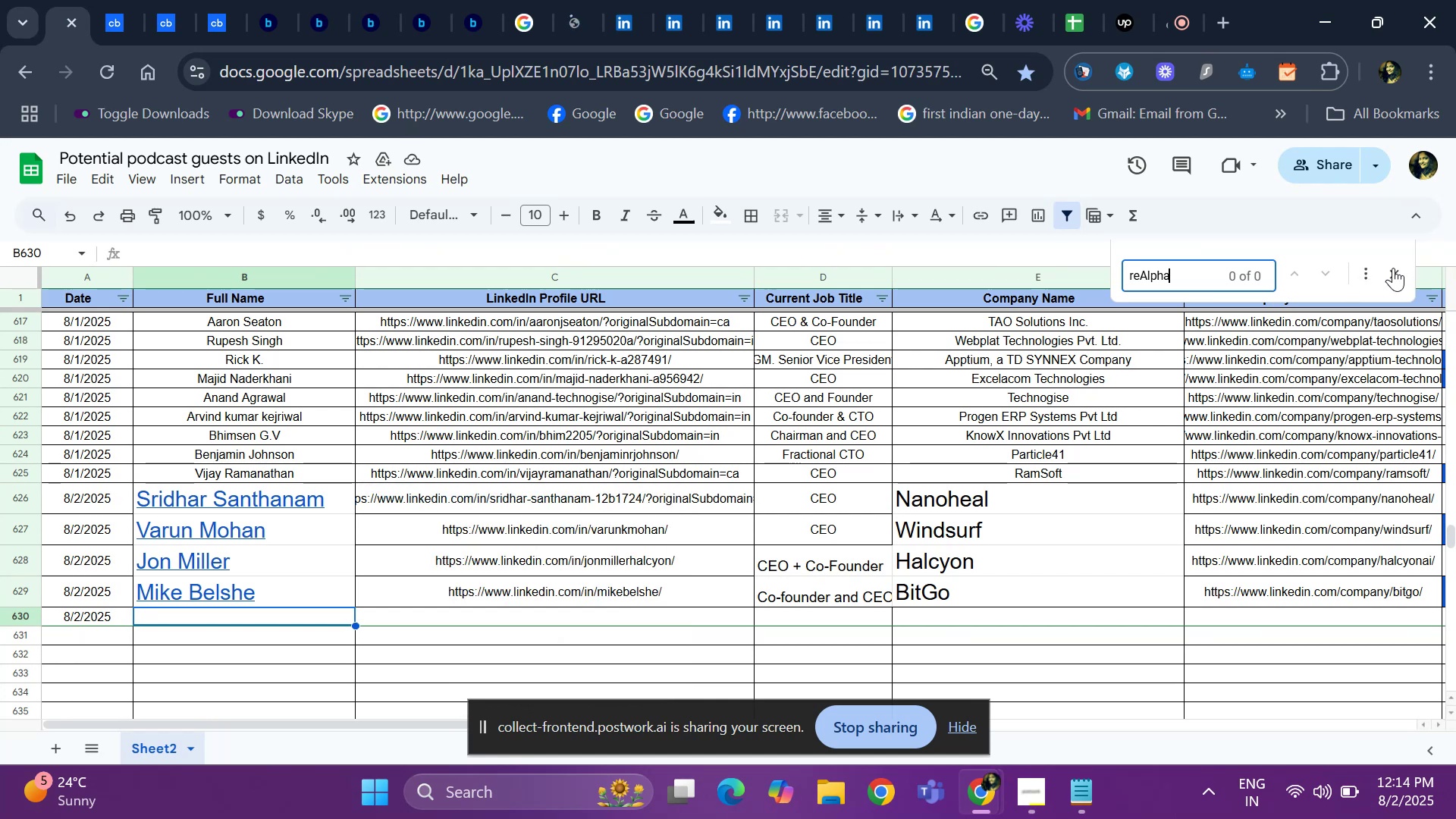 
left_click([559, 18])
 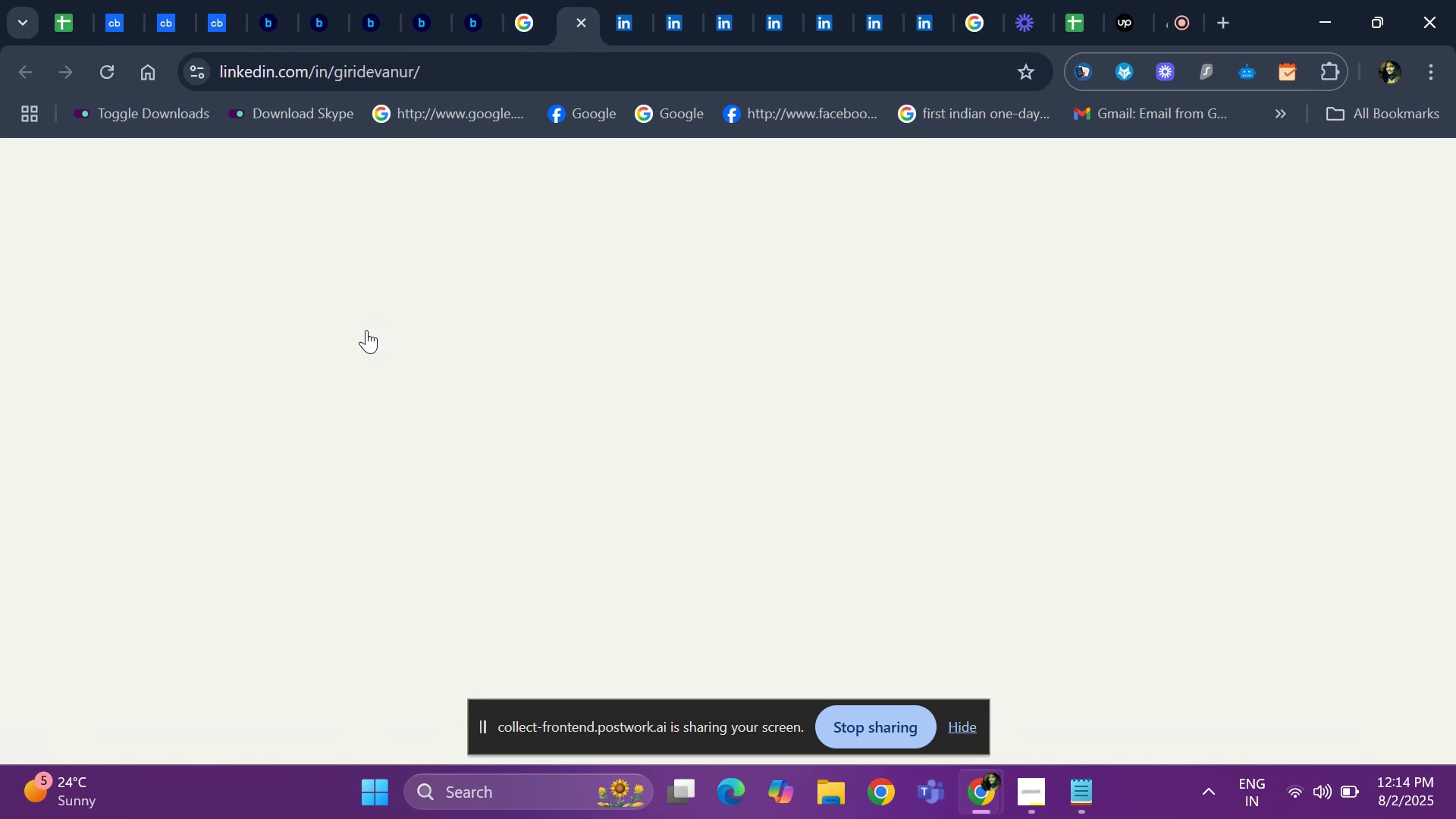 
scroll: coordinate [223, 458], scroll_direction: down, amount: 16.0
 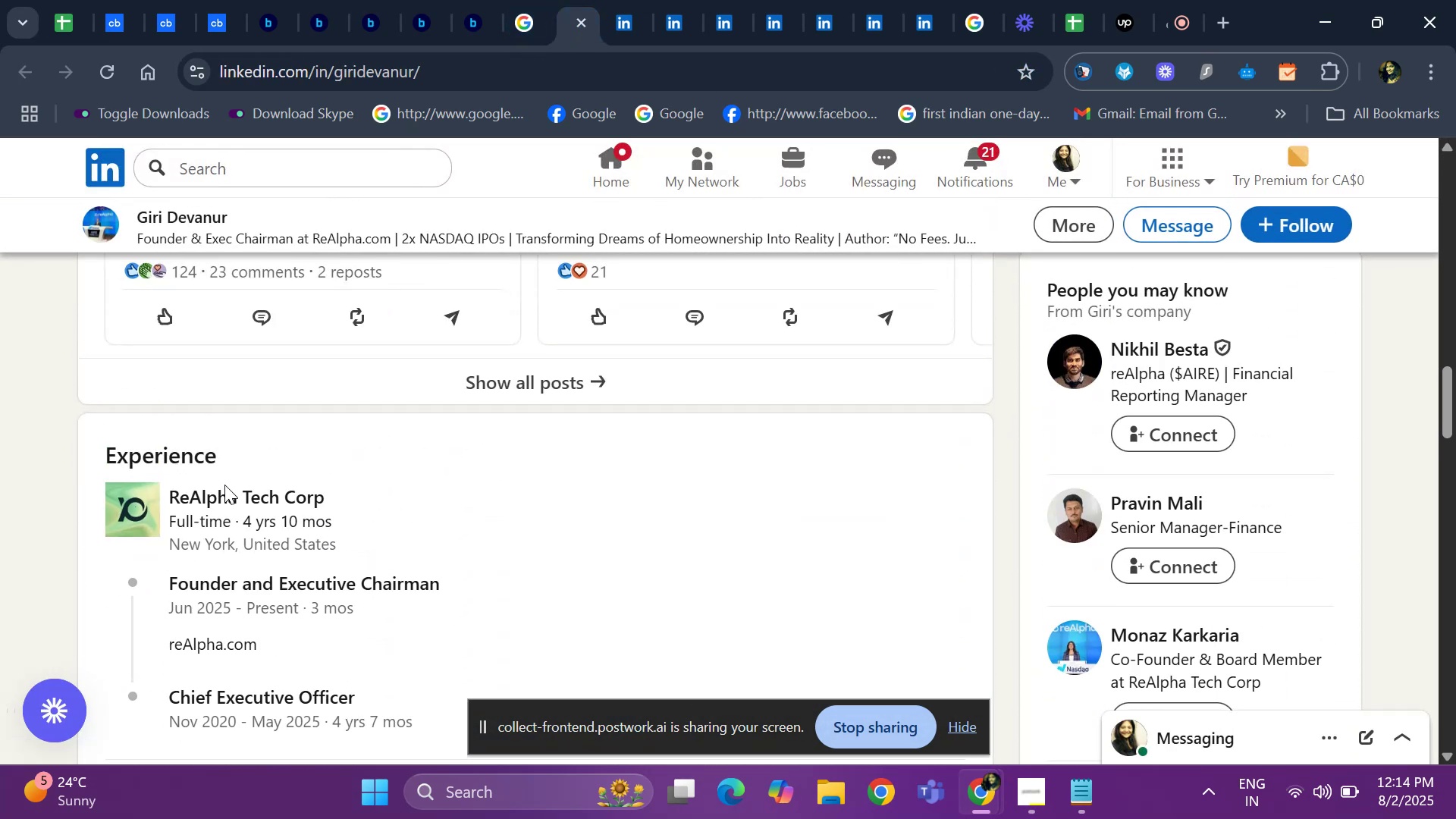 
right_click([224, 498])
 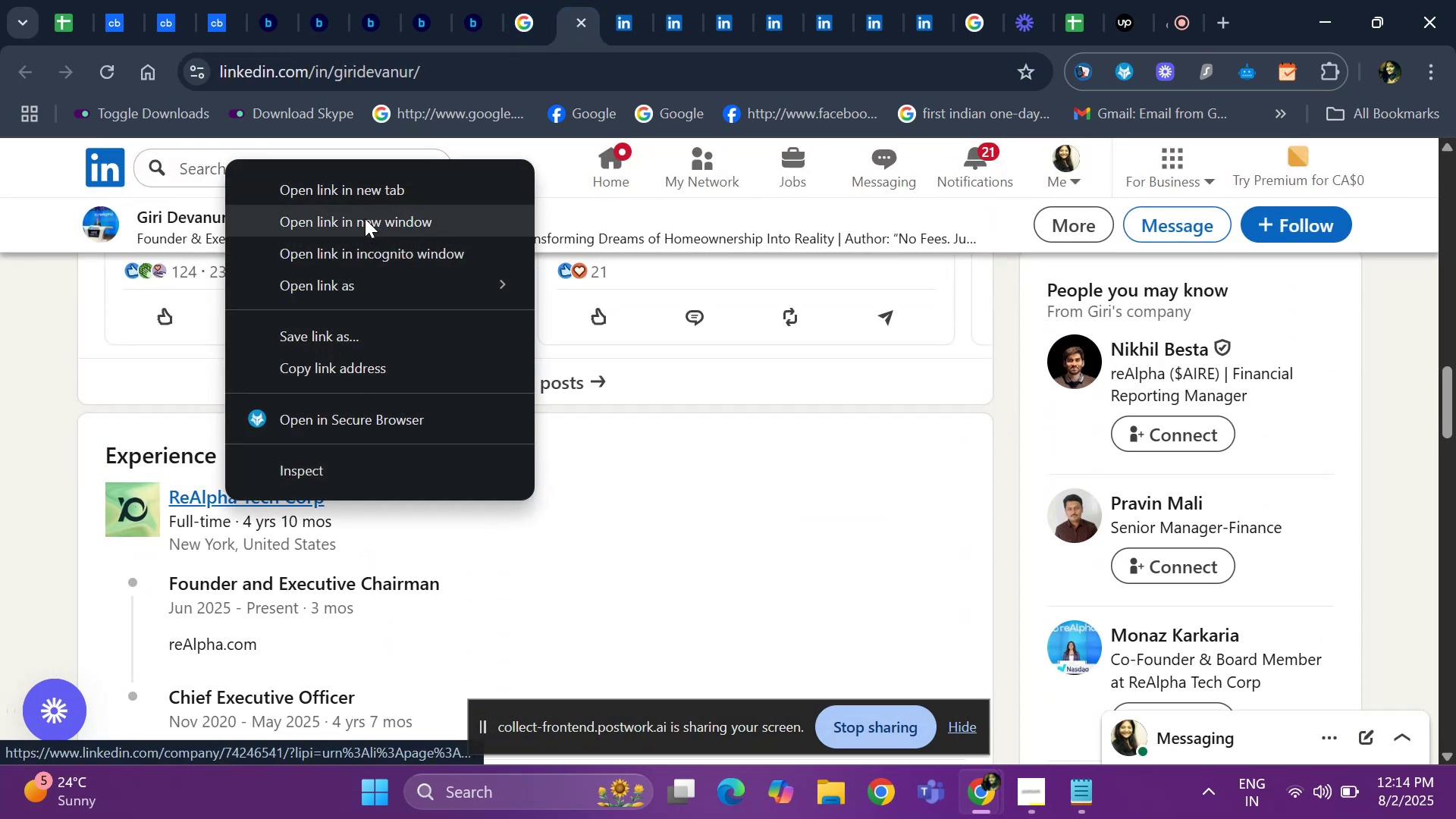 
left_click([365, 200])
 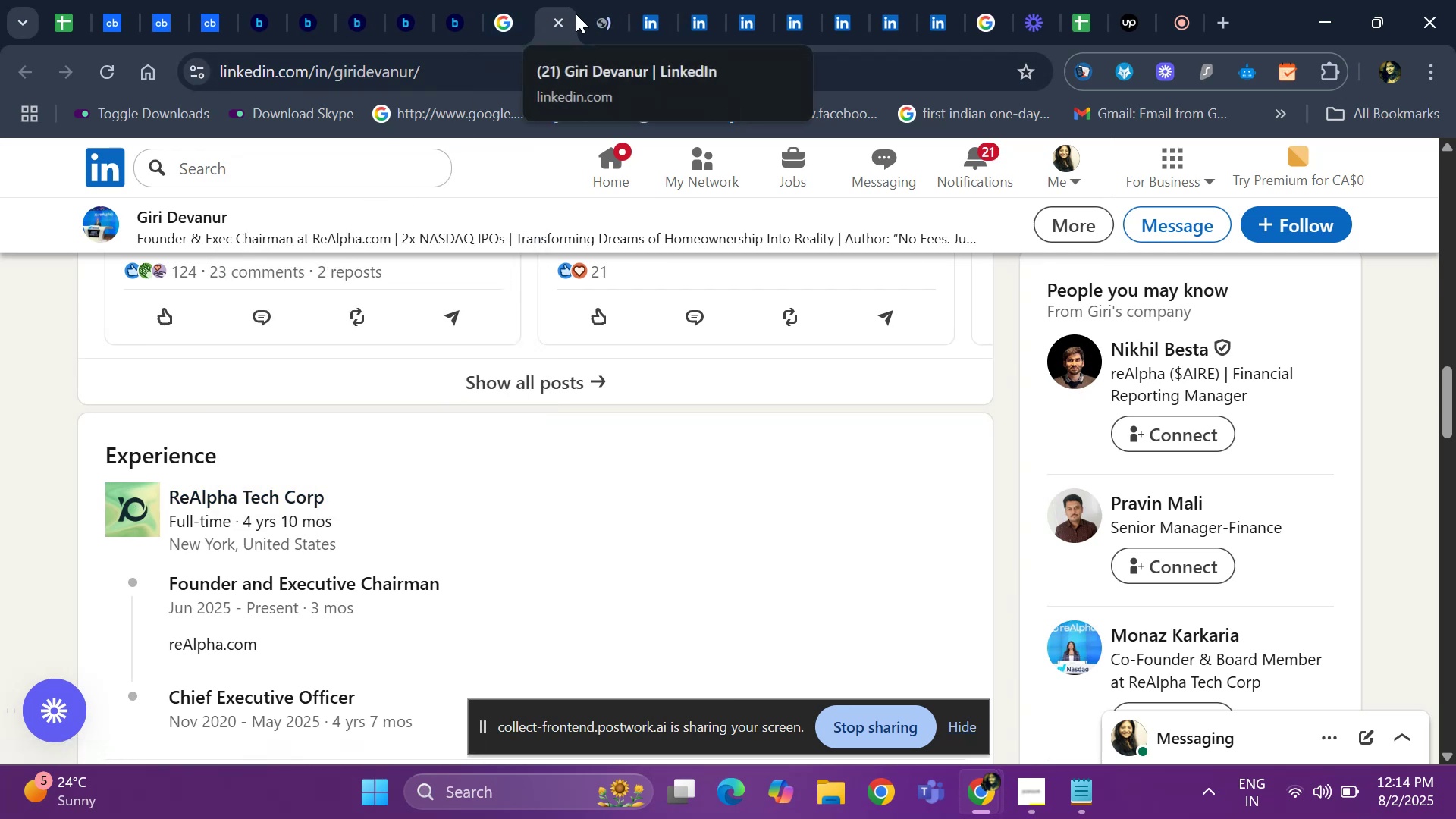 
left_click([591, 23])
 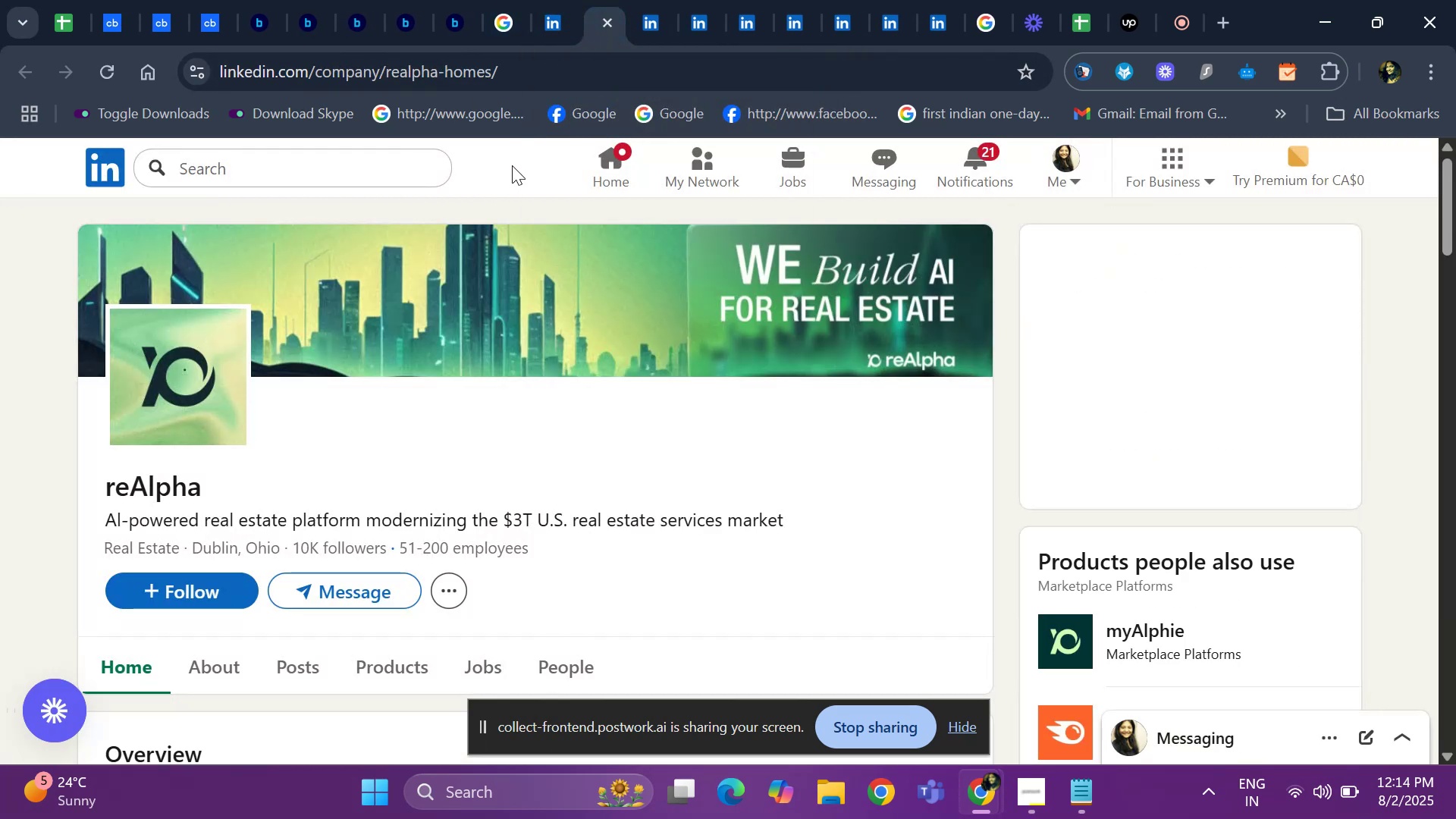 
wait(6.28)
 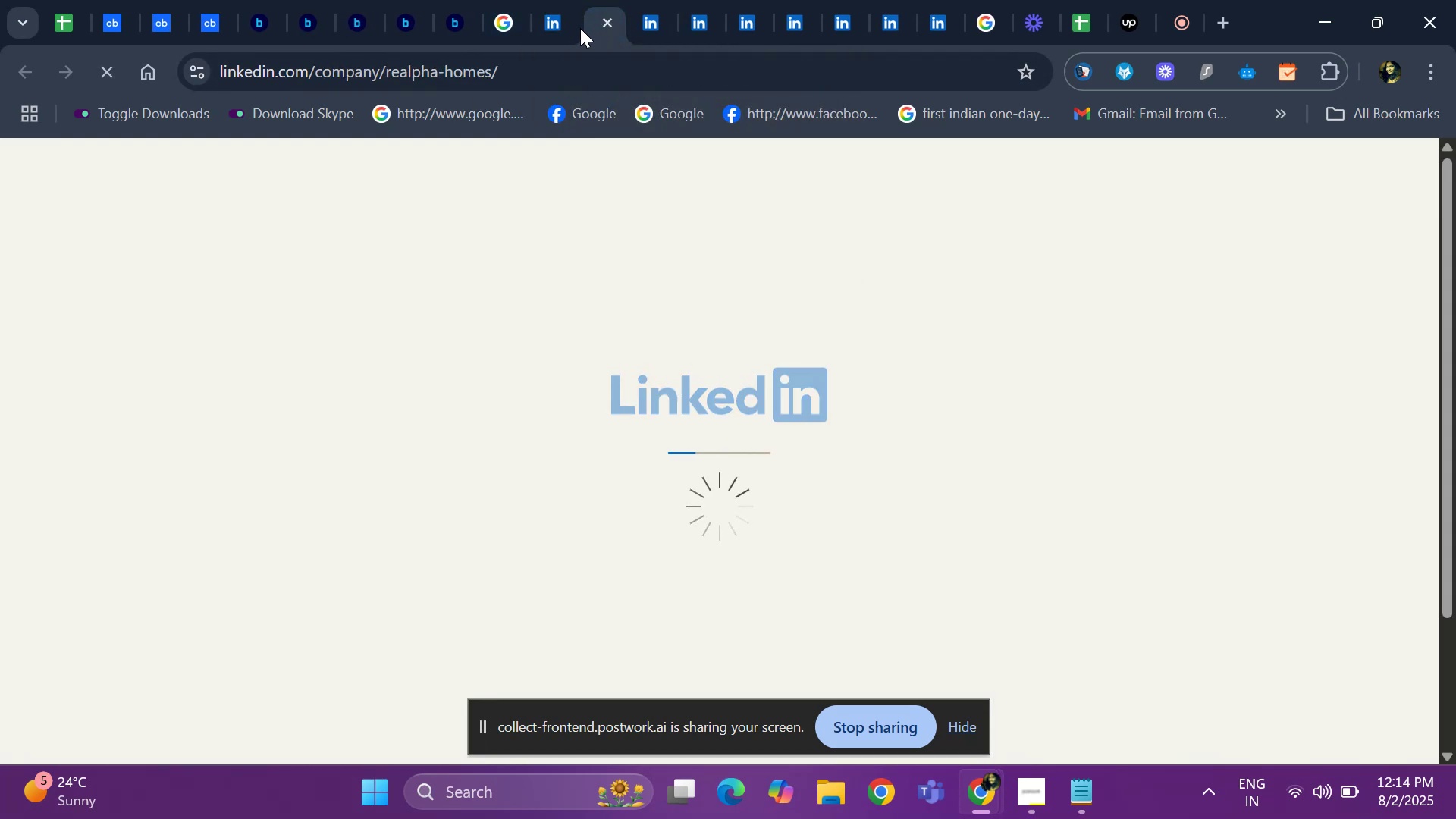 
left_click_drag(start_coordinate=[544, 20], to_coordinate=[543, 24])
 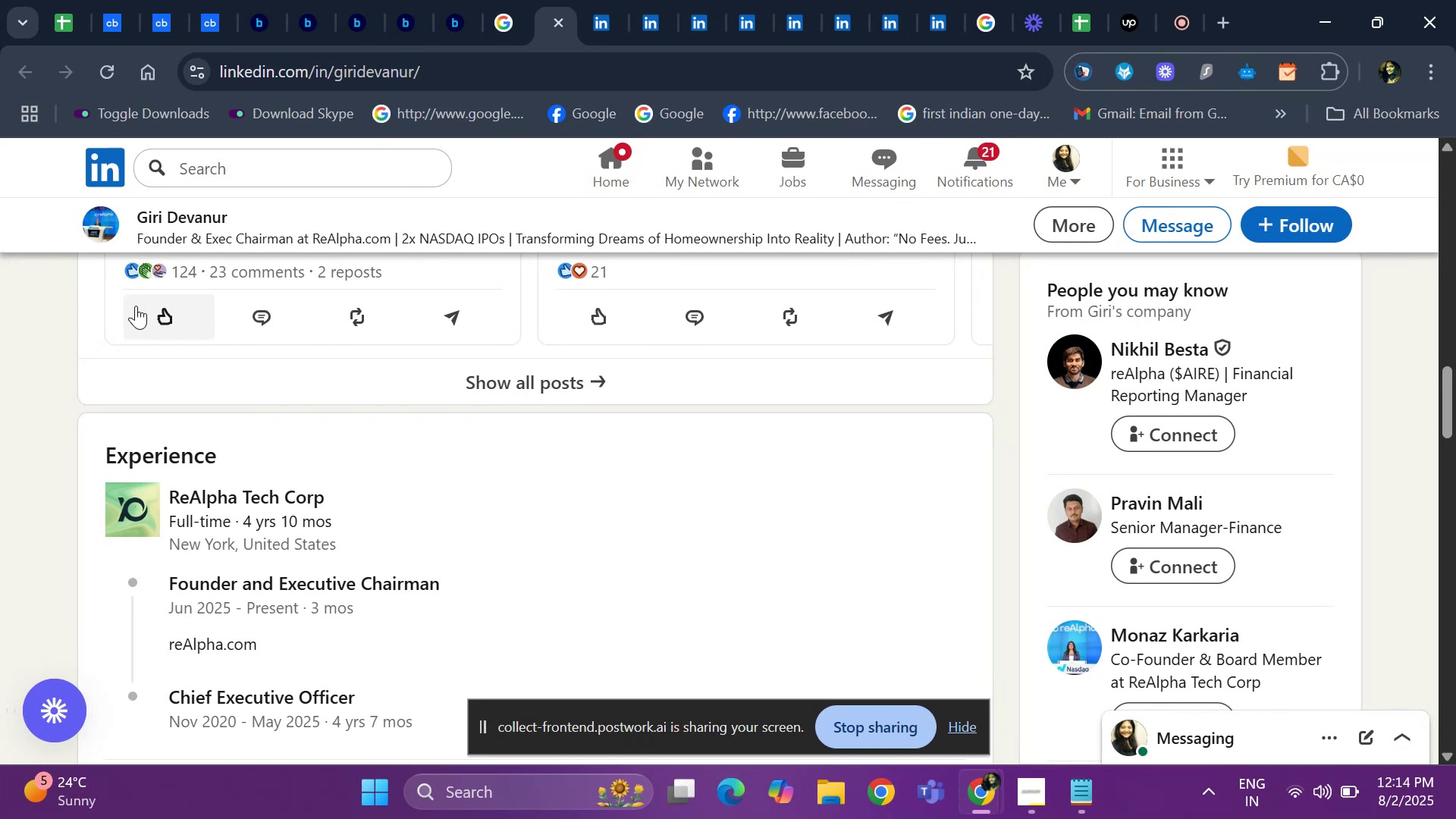 
scroll: coordinate [375, 361], scroll_direction: up, amount: 19.0
 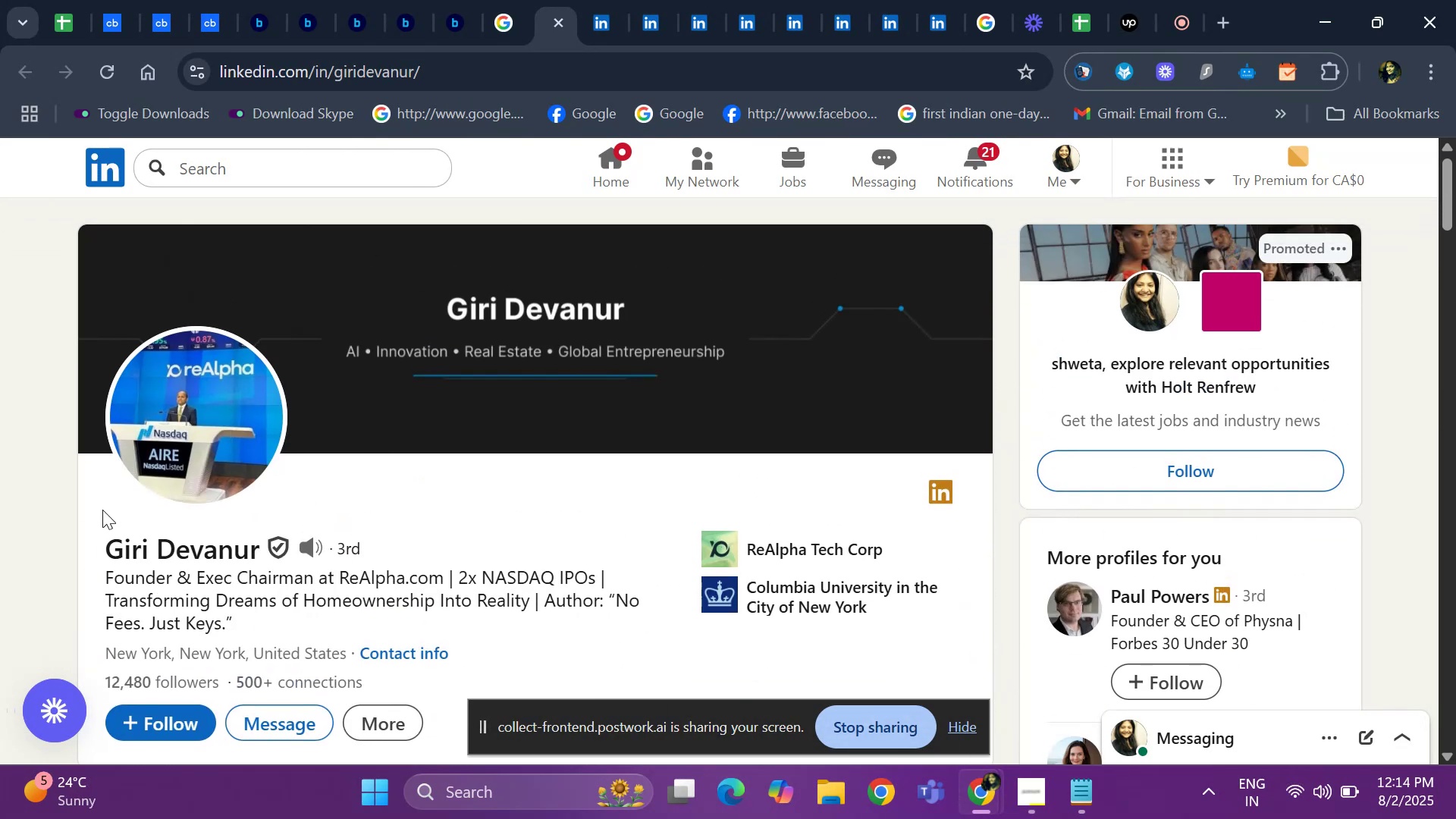 
left_click_drag(start_coordinate=[91, 547], to_coordinate=[262, 554])
 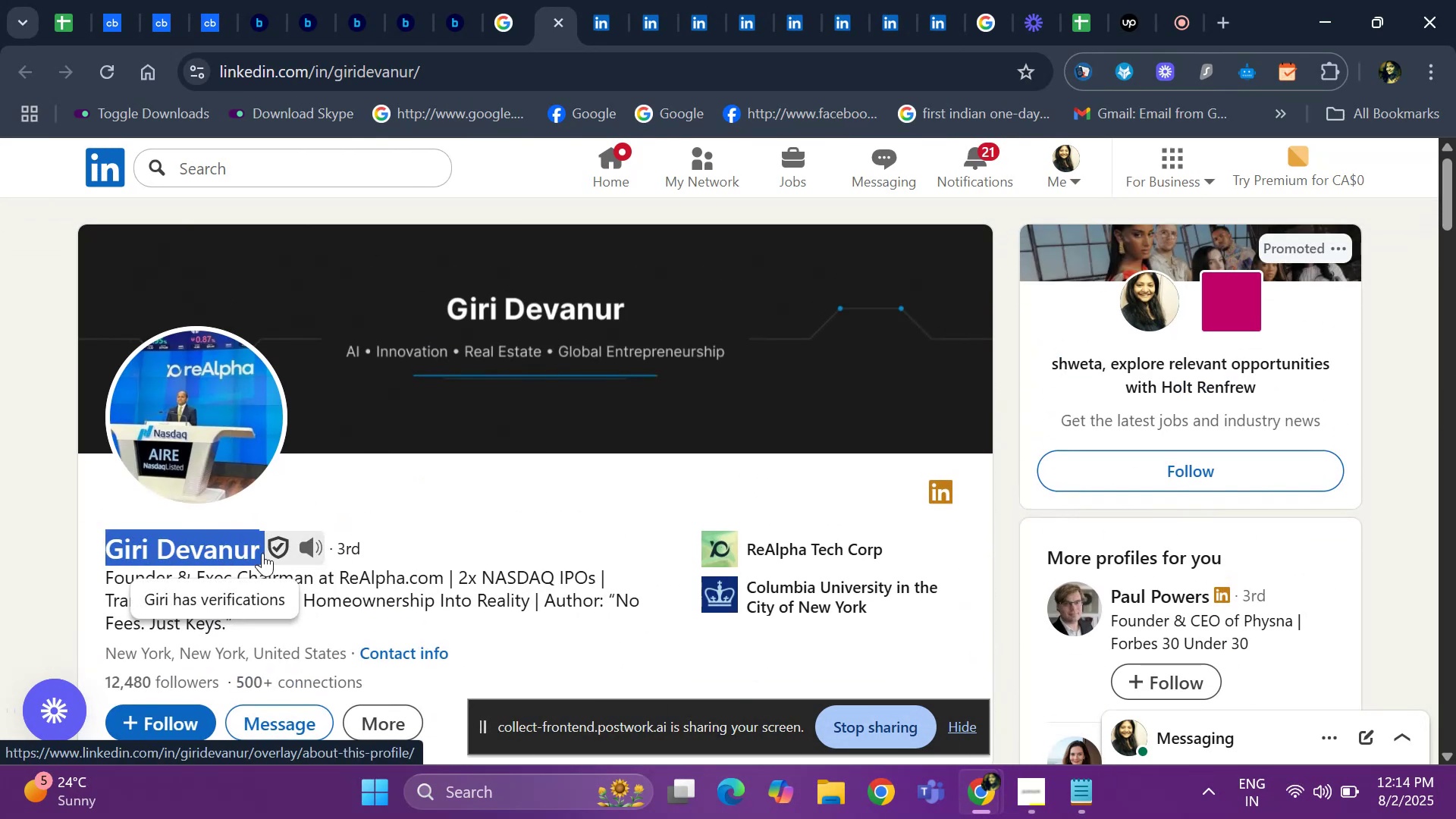 
key(Control+ControlLeft)
 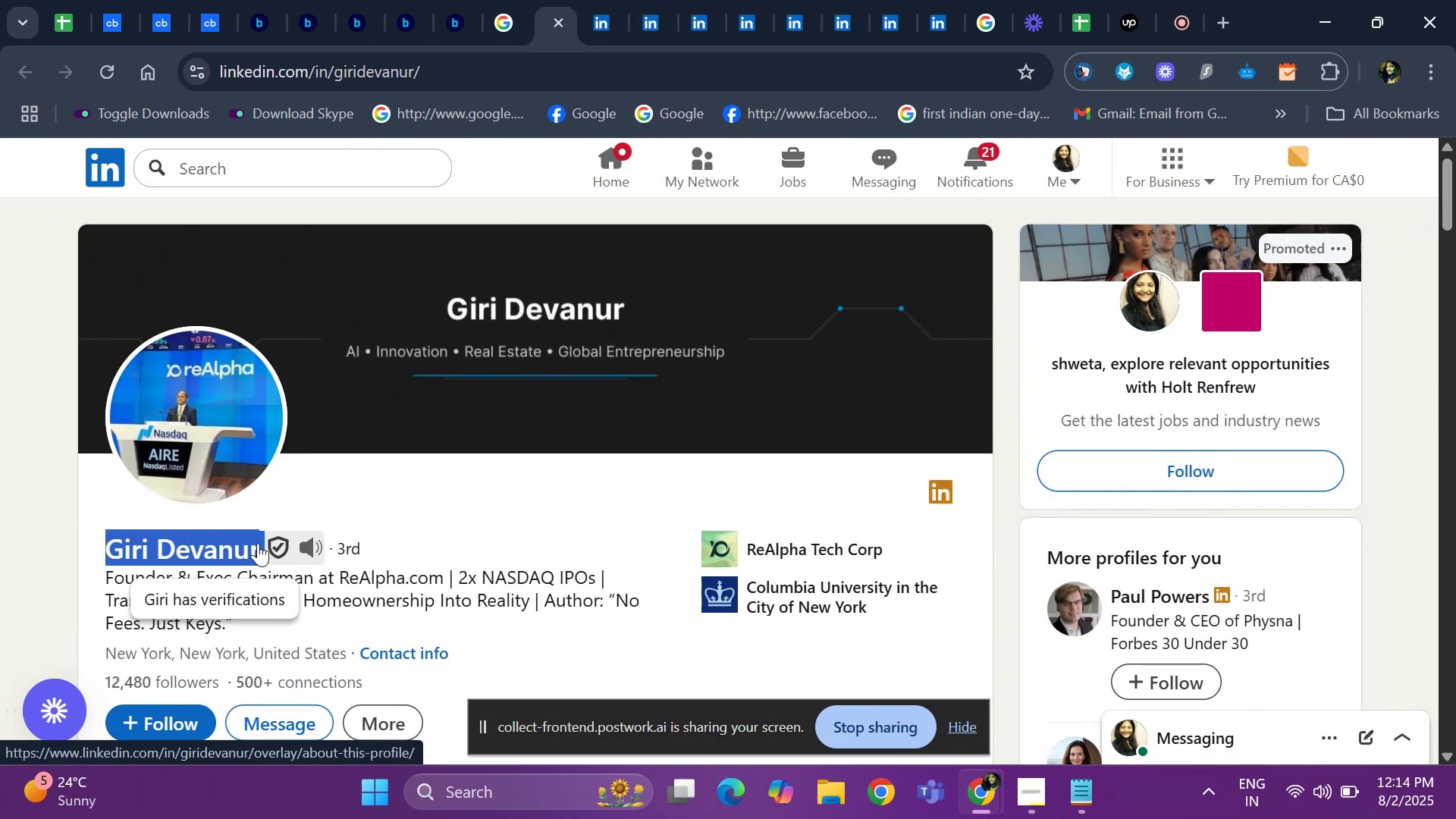 
key(Control+C)
 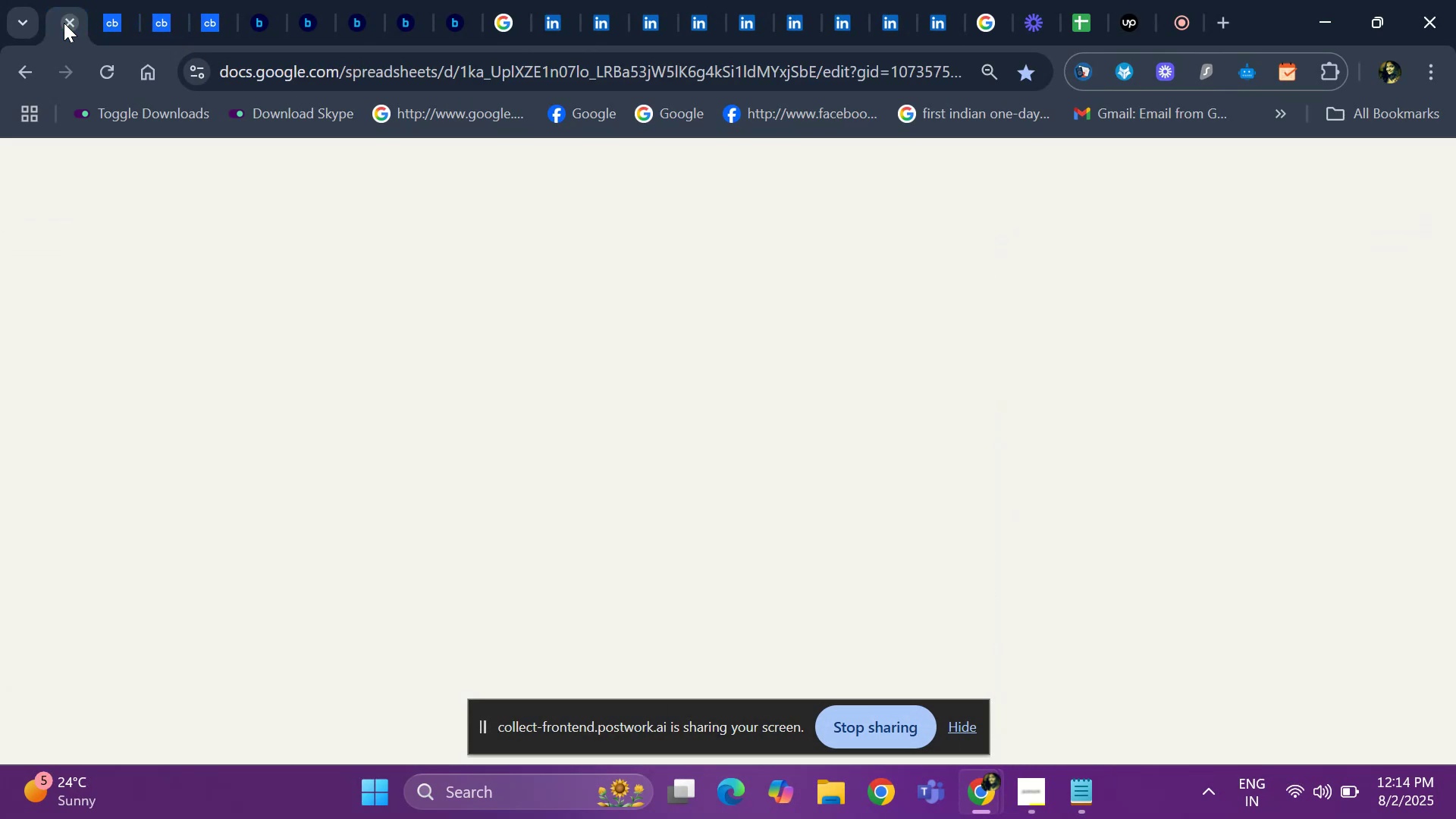 
key(Control+ControlLeft)
 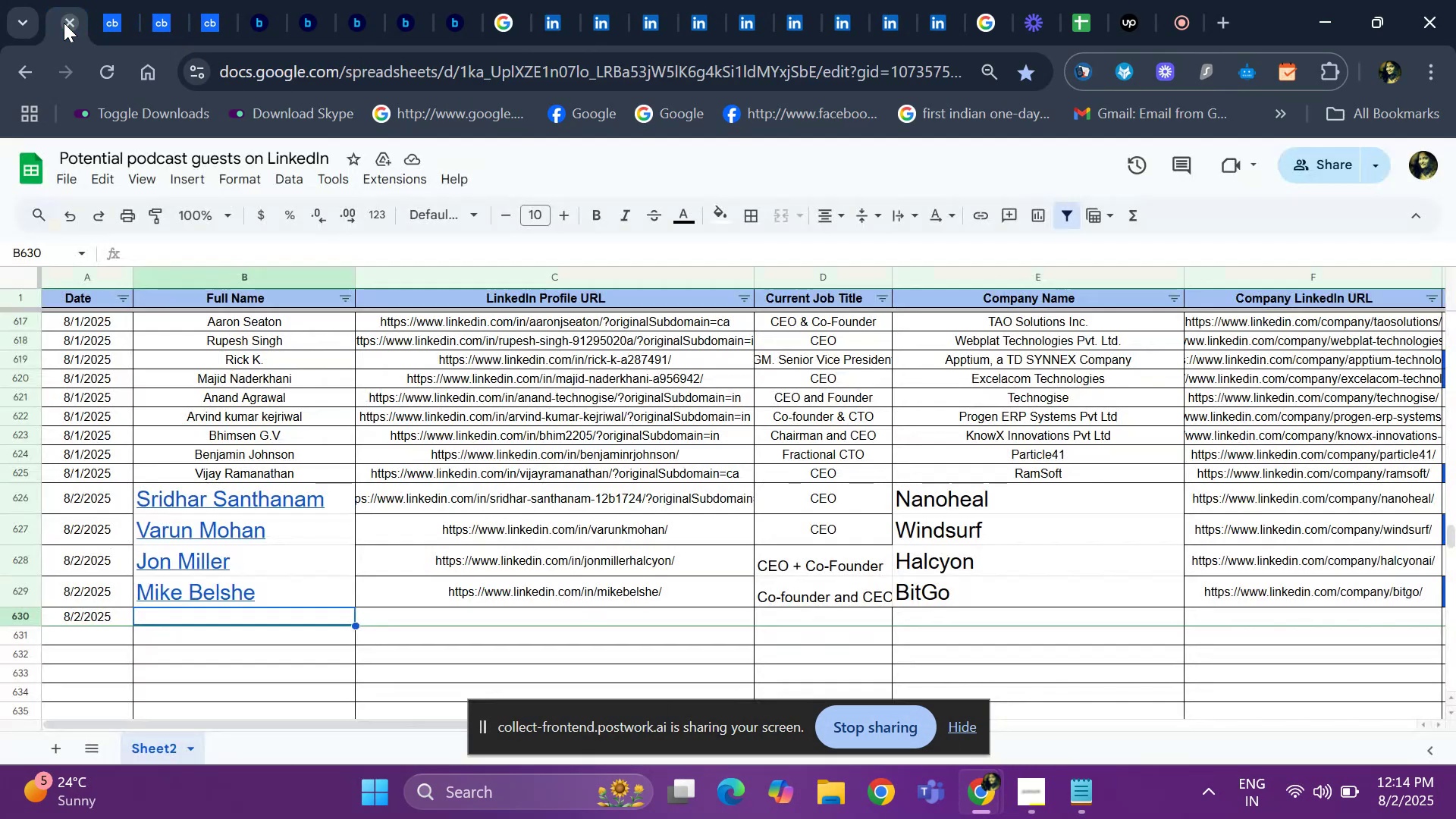 
key(V)
 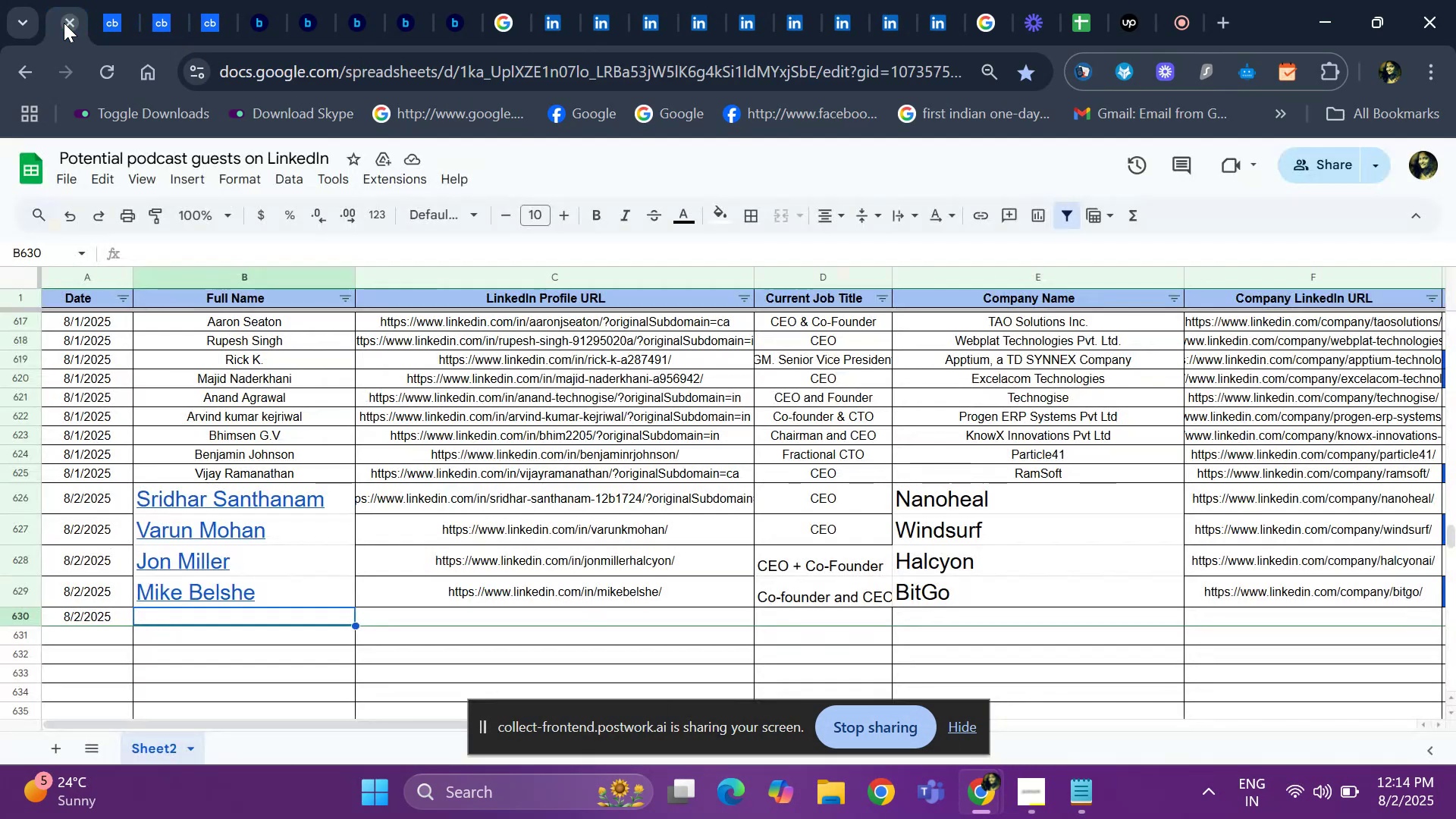 
key(ArrowRight)
 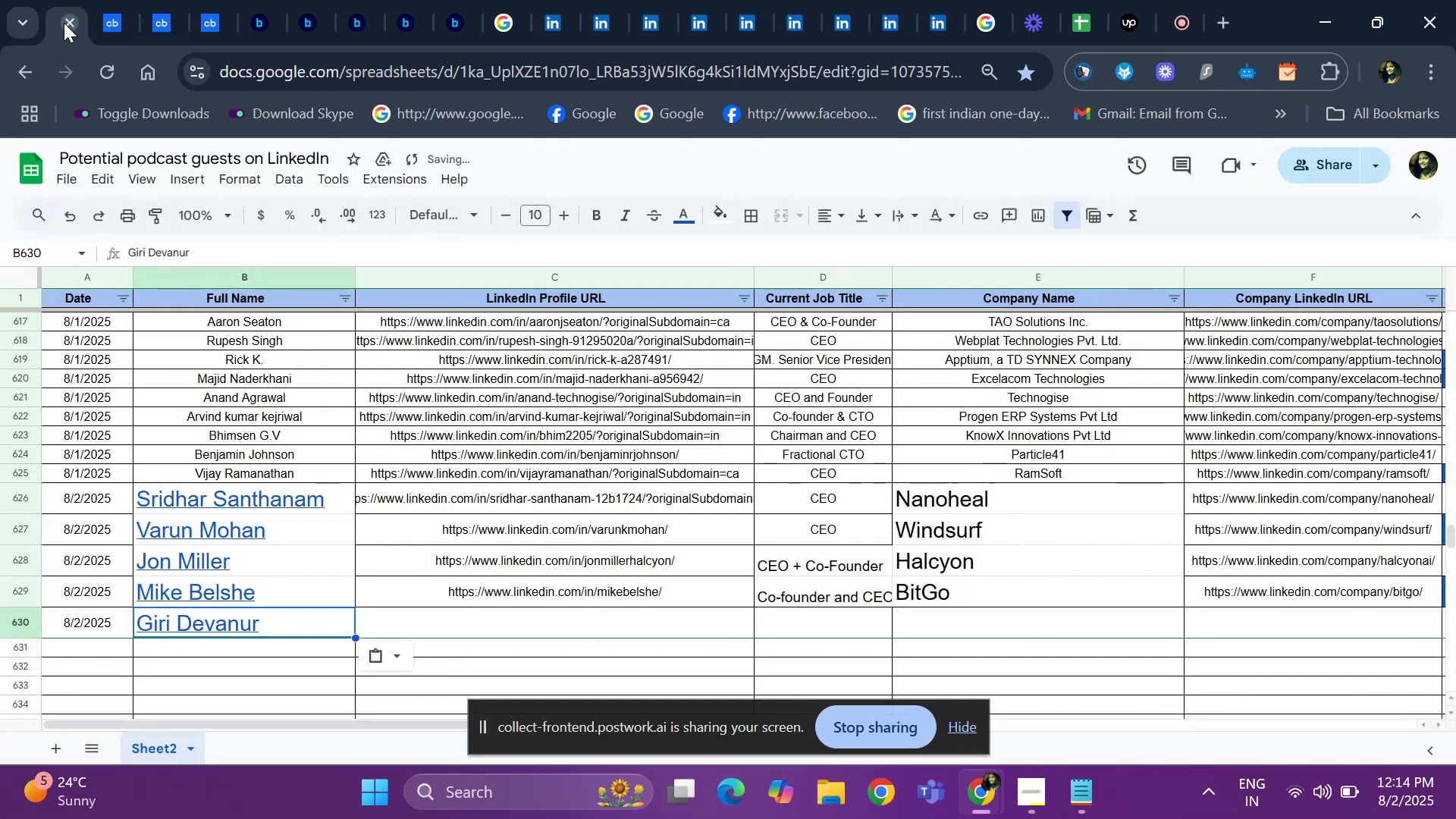 
key(ArrowRight)
 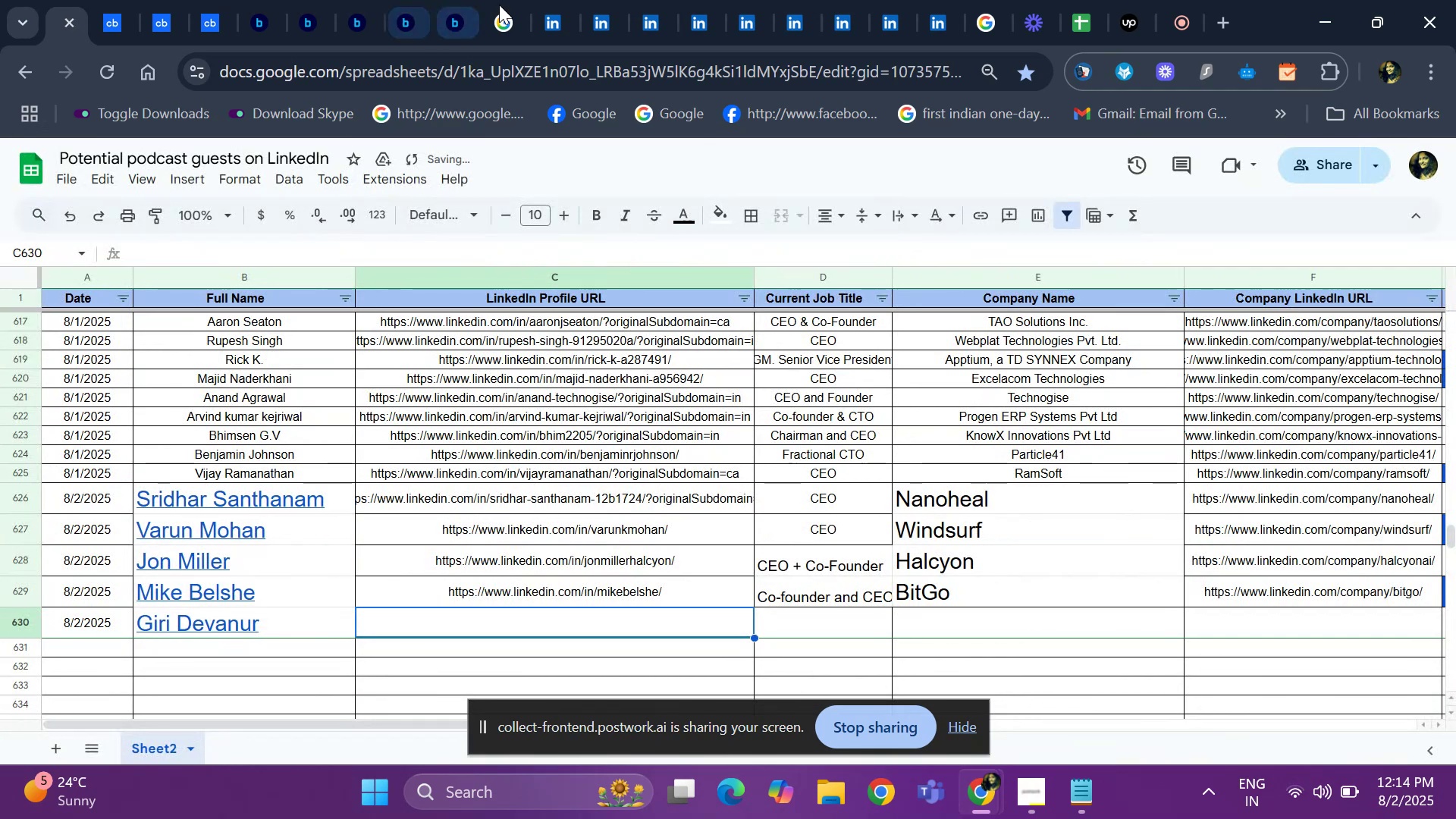 
left_click([559, 6])
 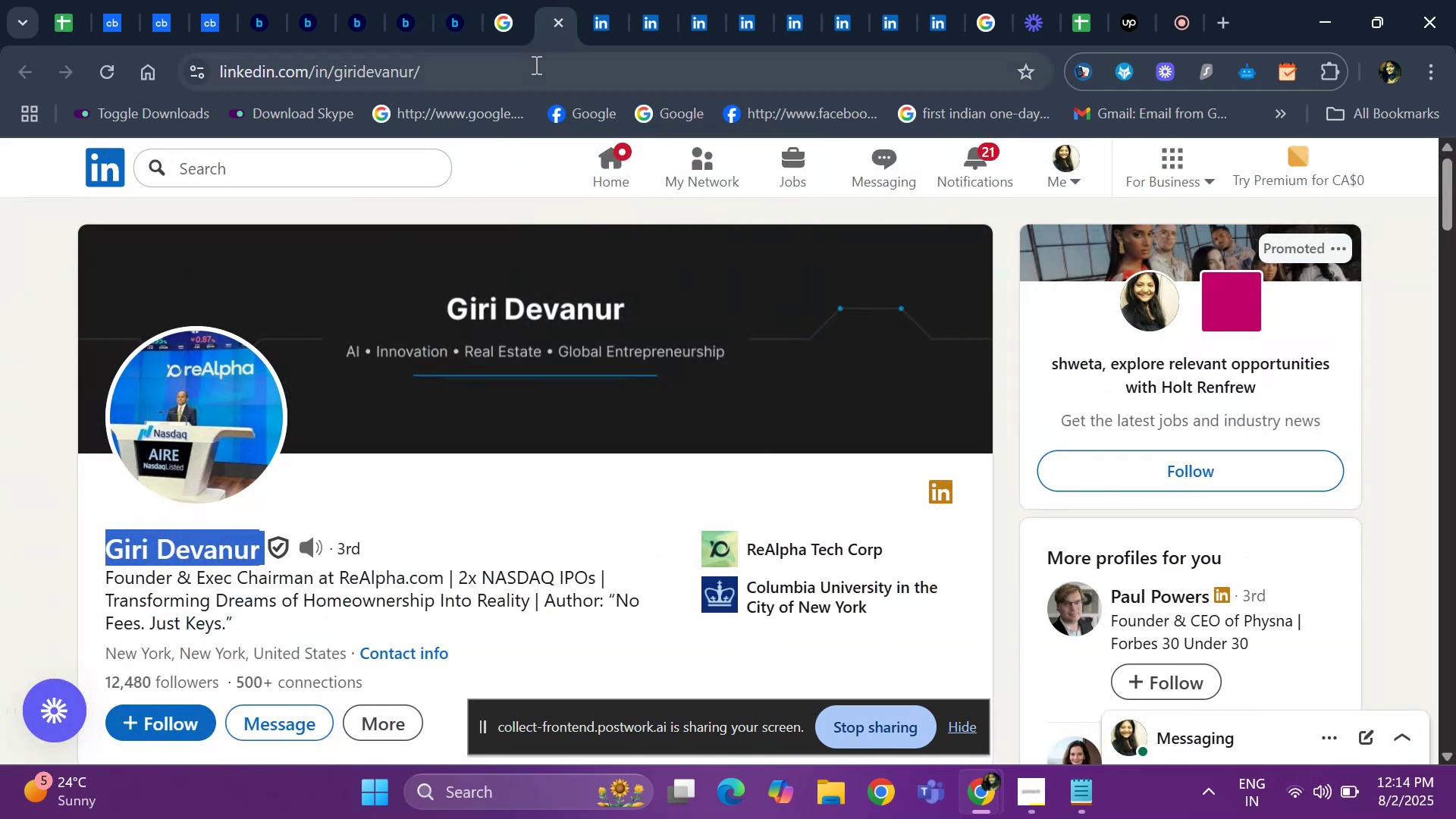 
left_click([535, 64])
 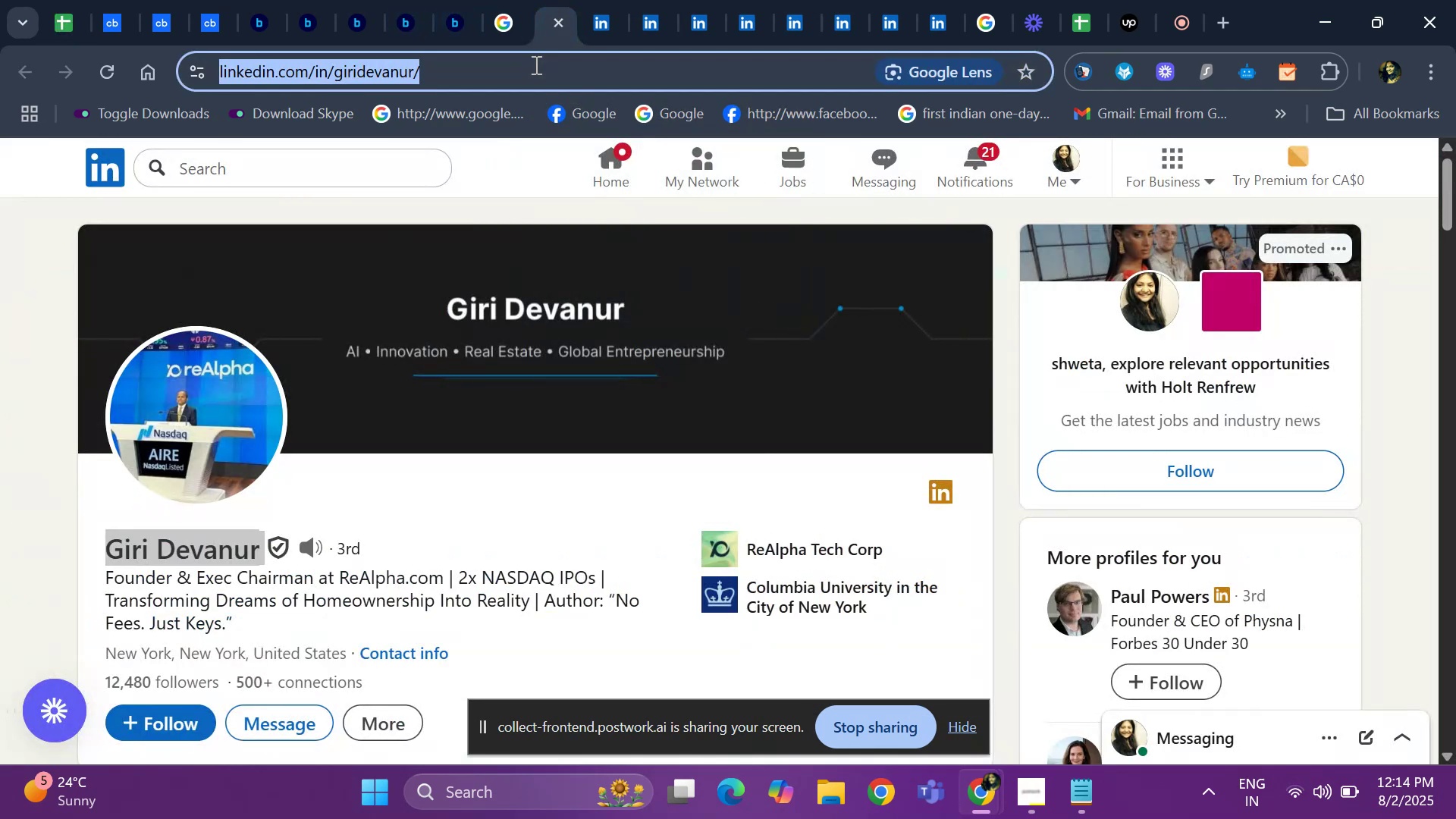 
key(Control+C)
 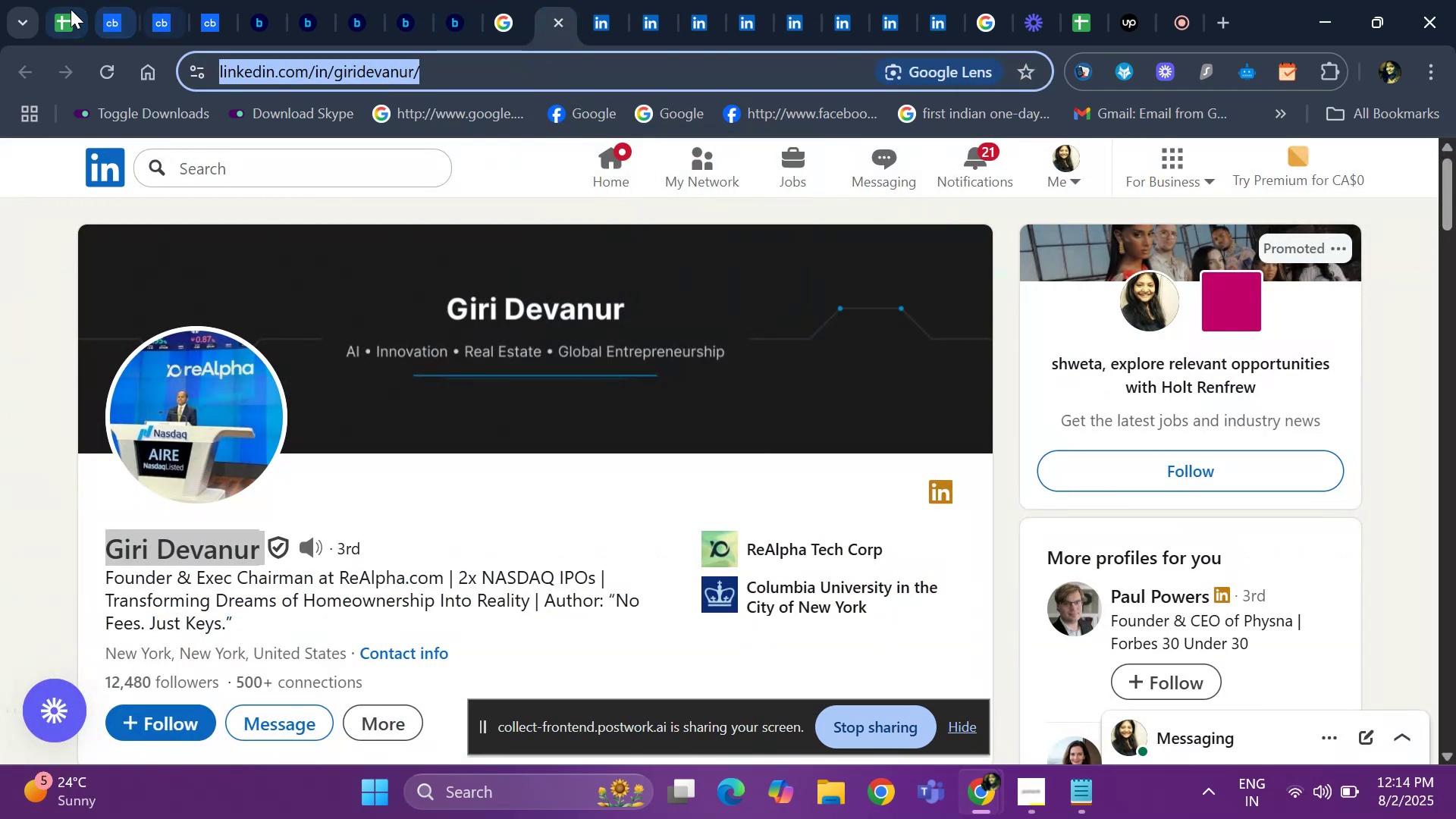 
left_click([46, 10])
 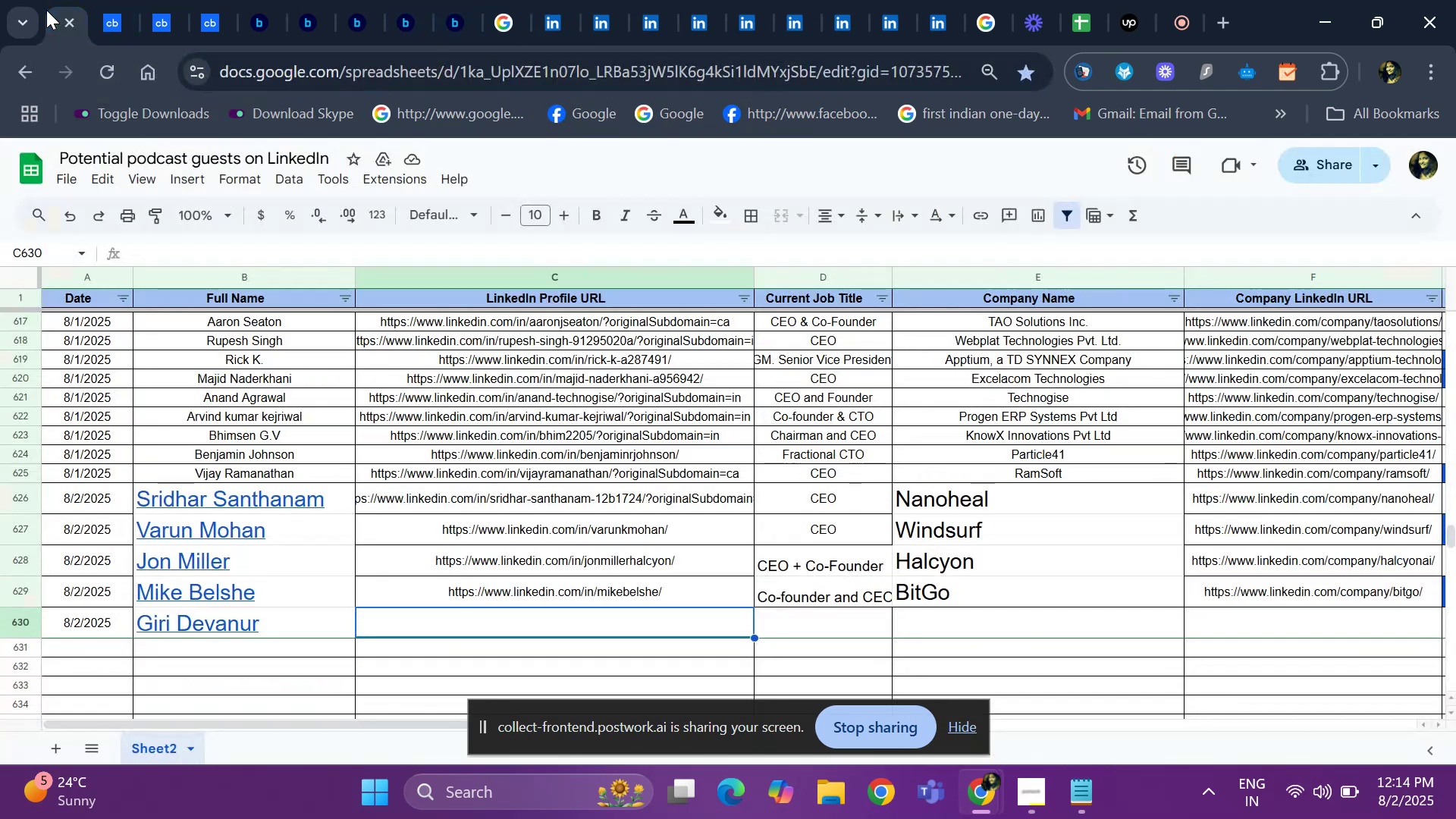 
key(Control+ControlLeft)
 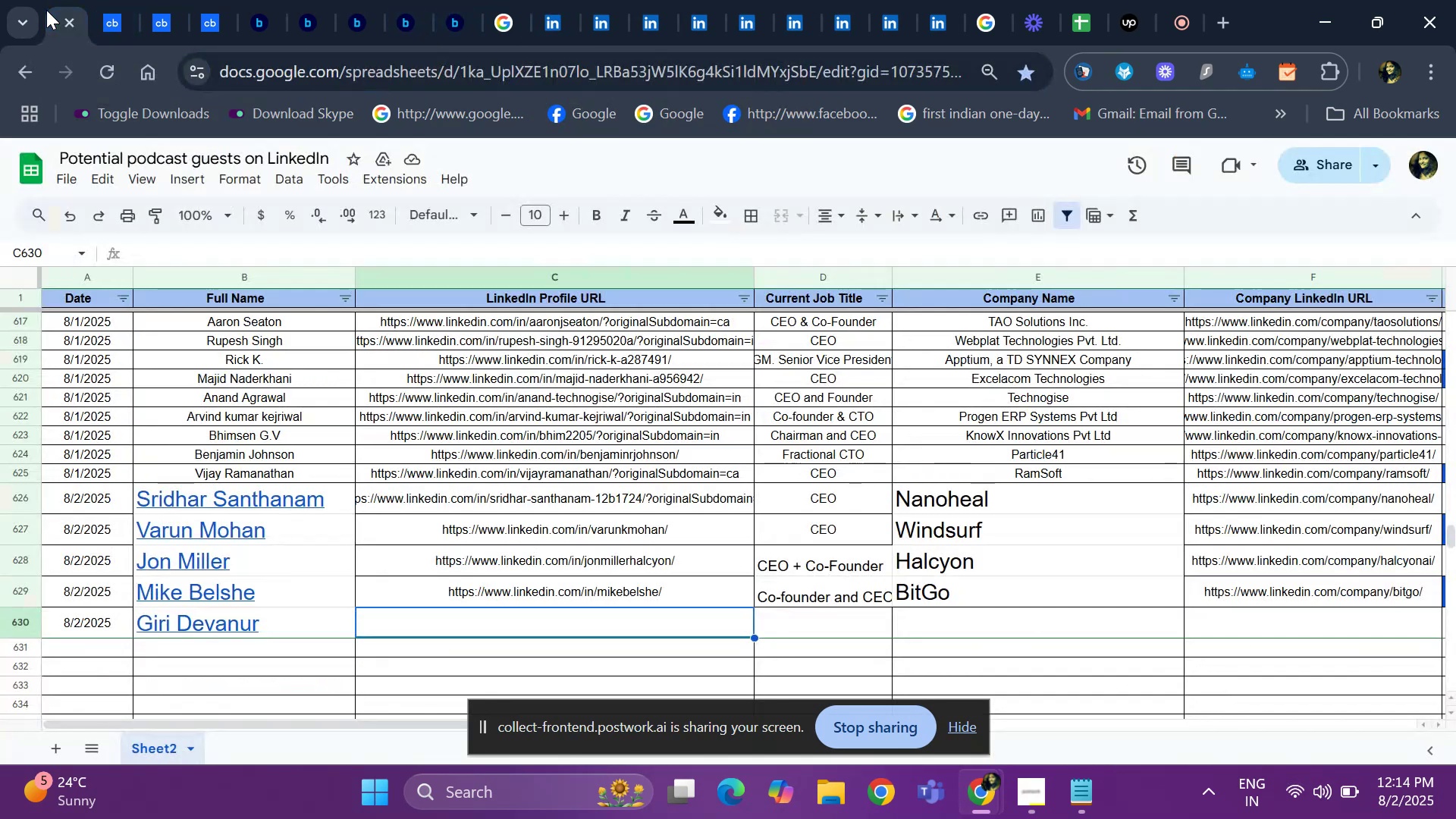 
key(Control+V)
 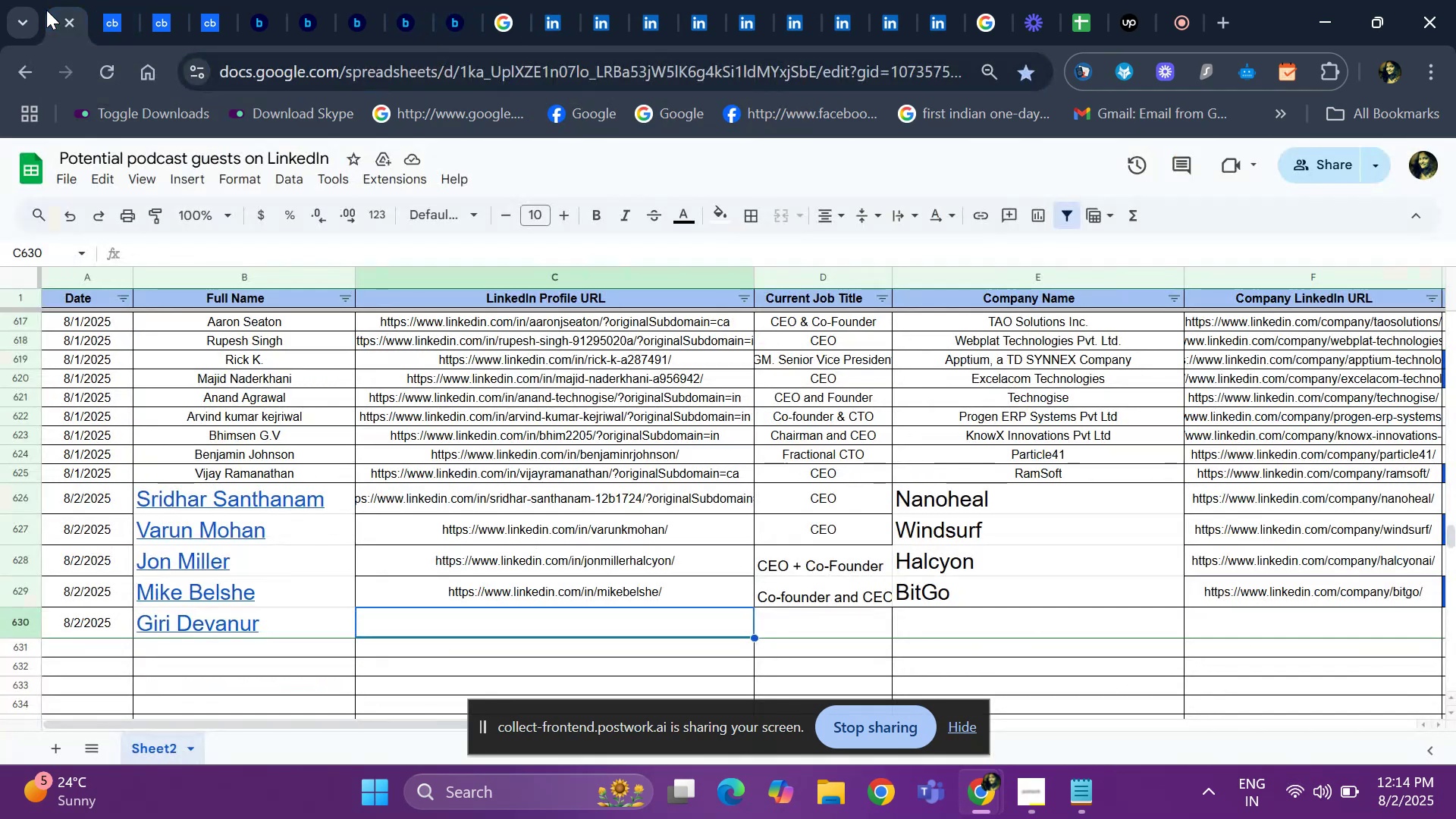 
key(ArrowRight)
 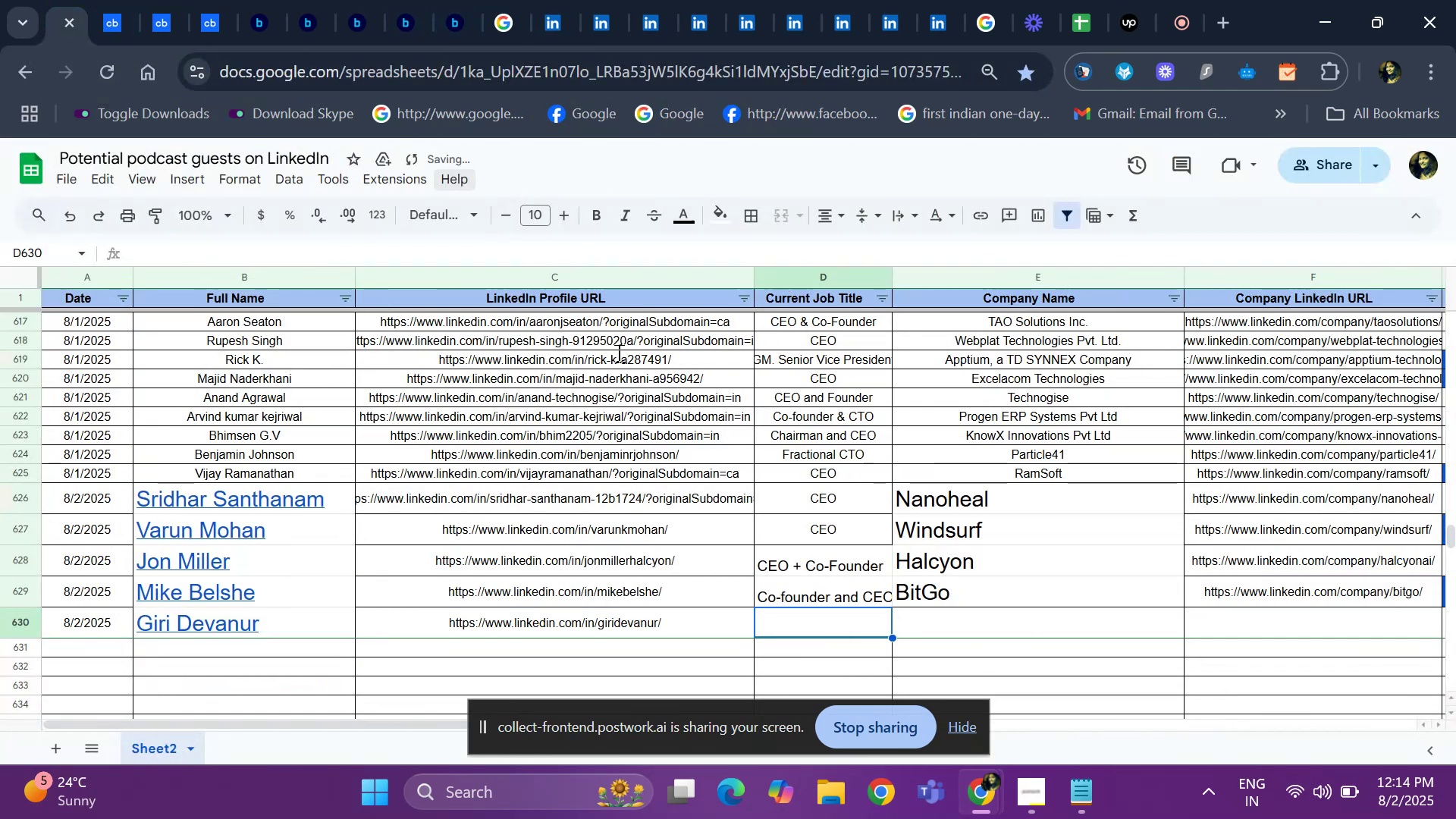 
left_click([553, 13])
 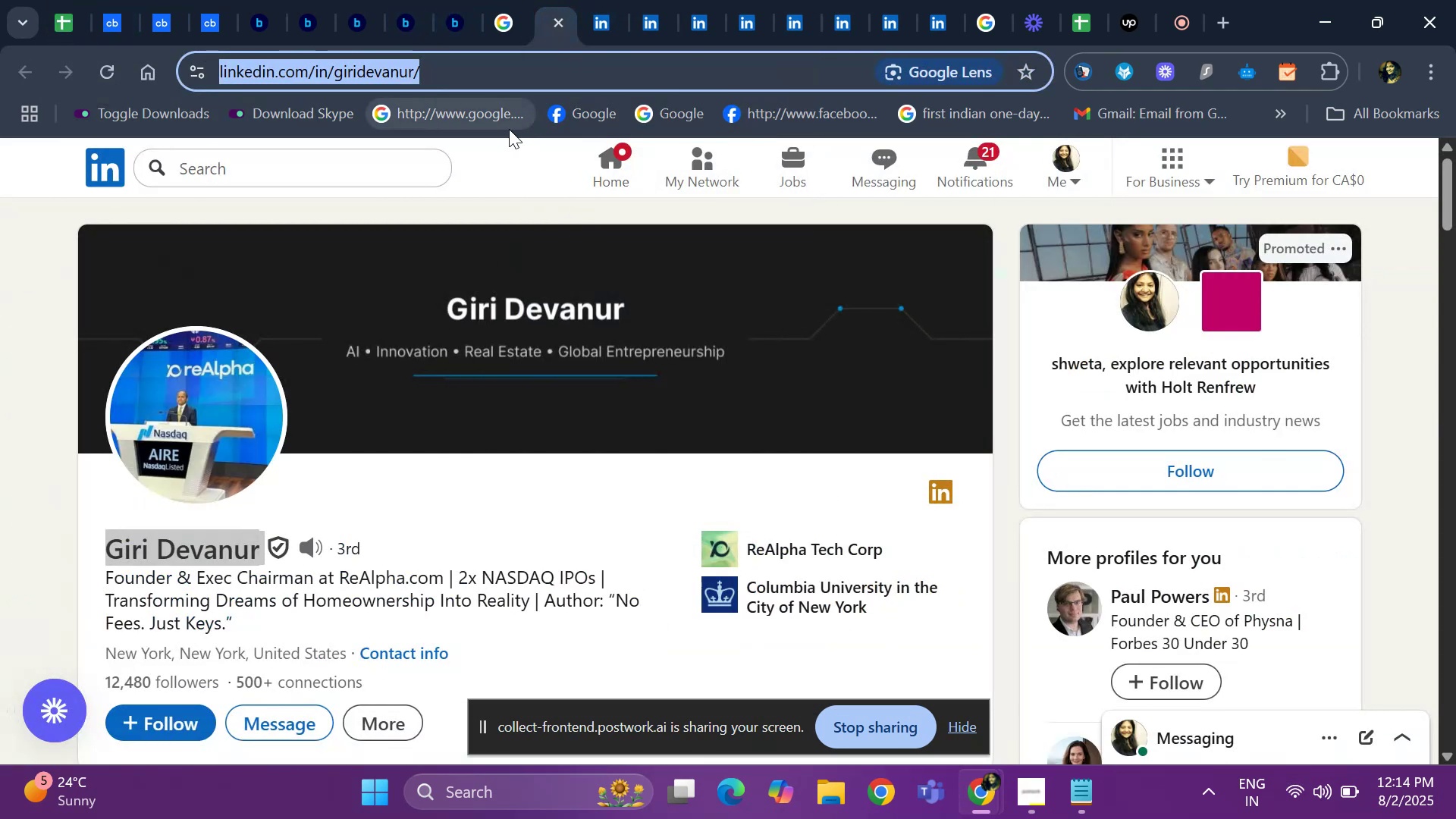 
left_click([586, 33])
 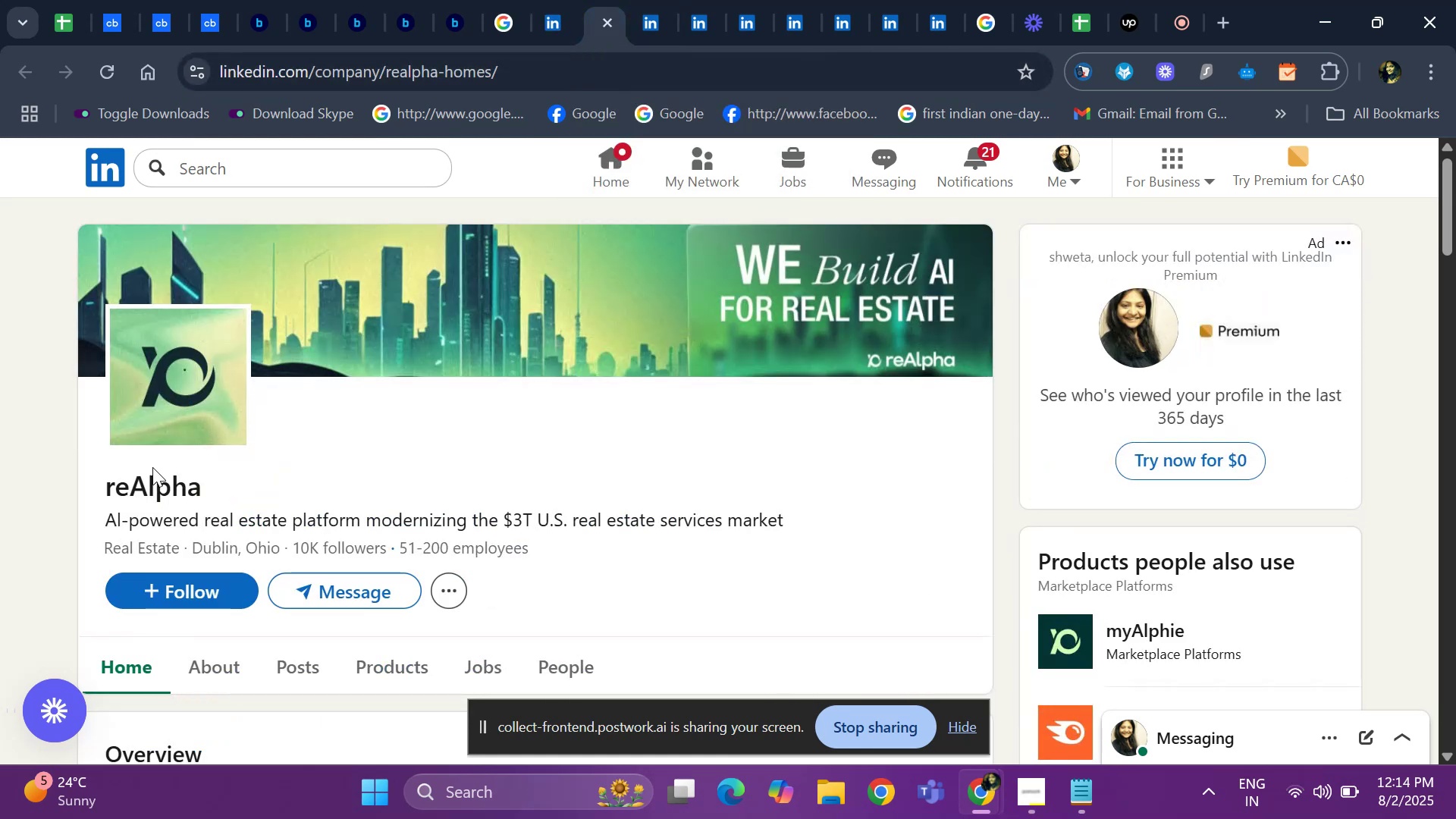 
left_click_drag(start_coordinate=[90, 483], to_coordinate=[255, 493])
 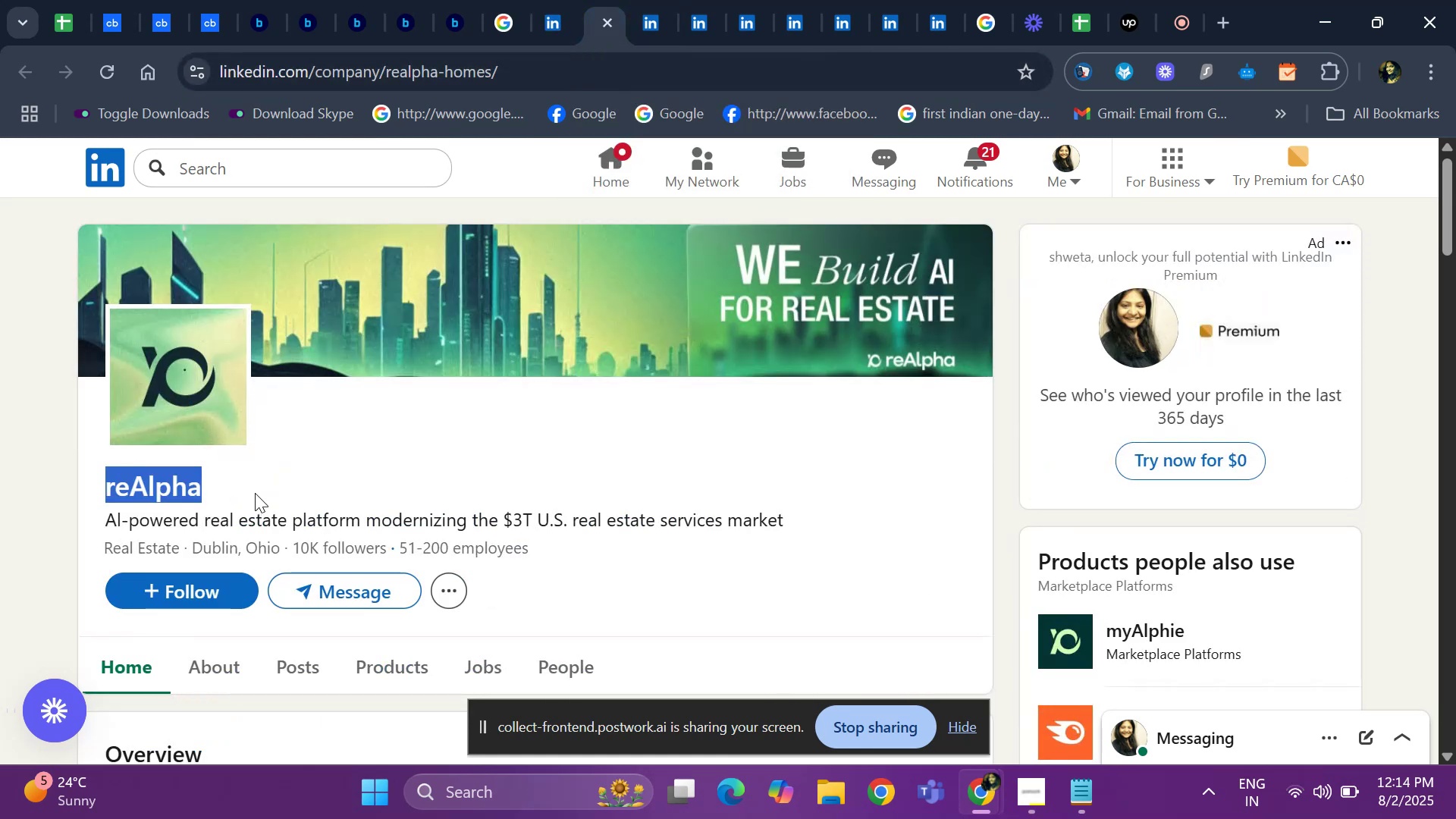 
key(Control+ControlLeft)
 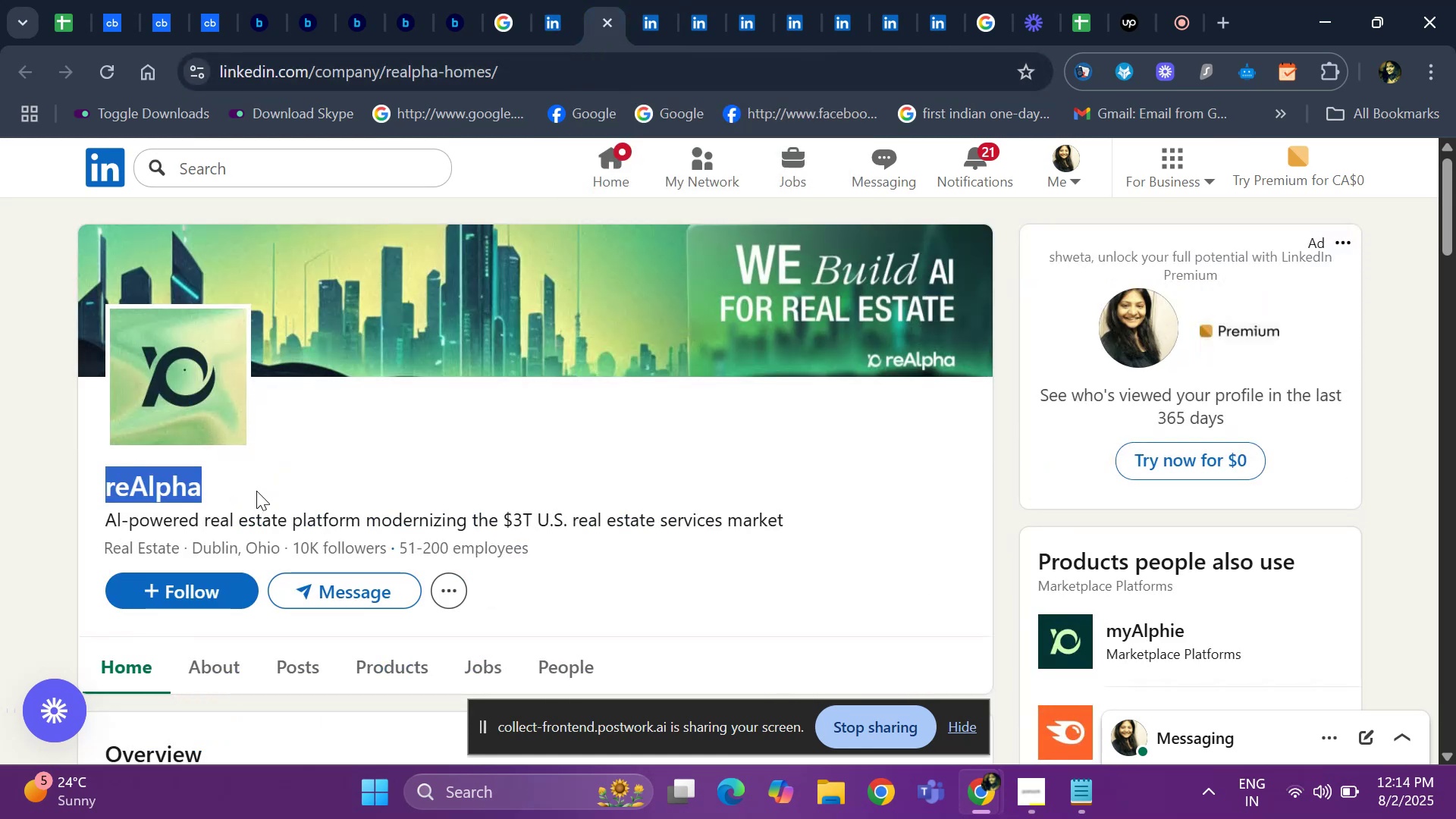 
key(Control+C)
 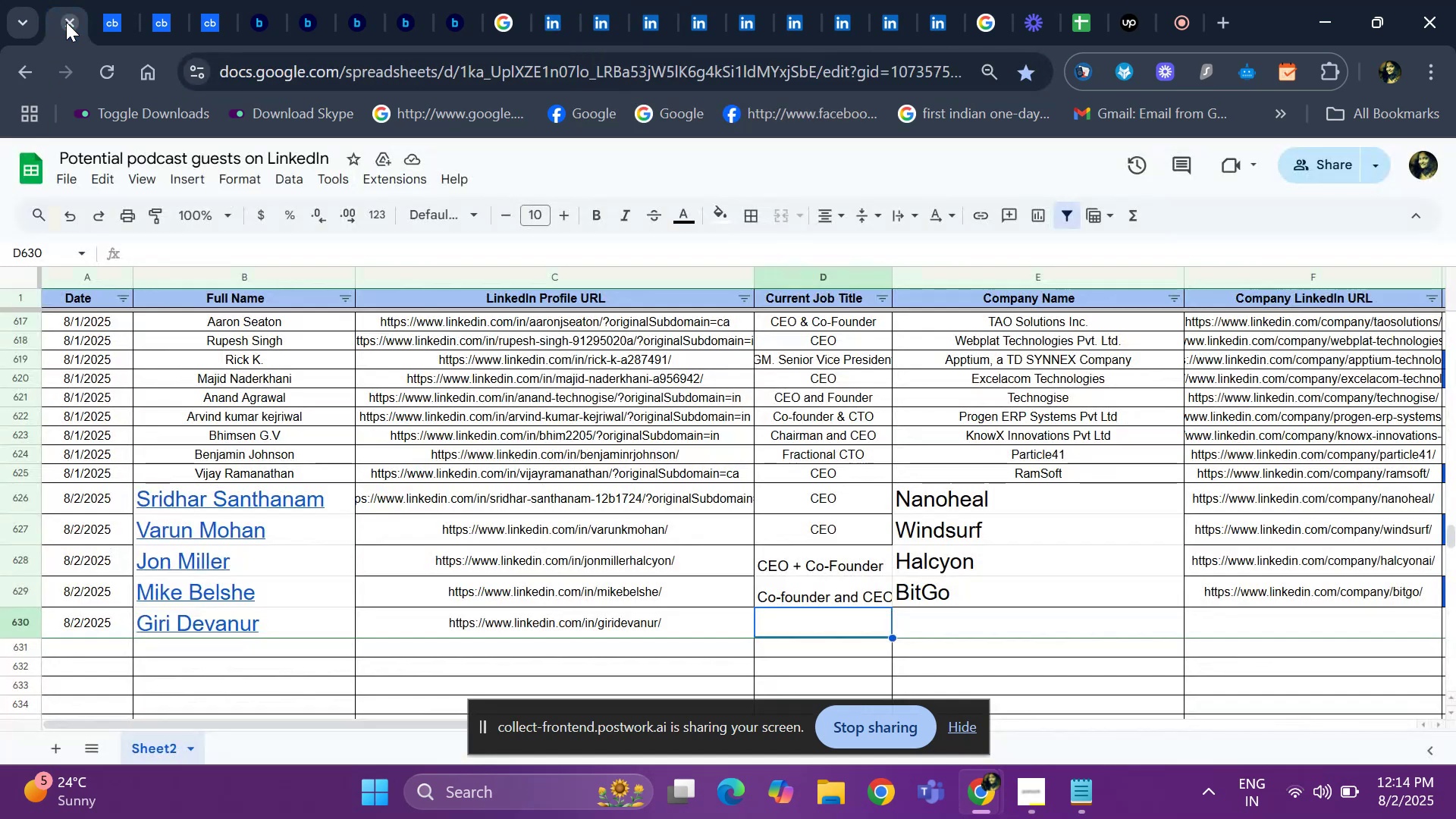 
key(ArrowRight)
 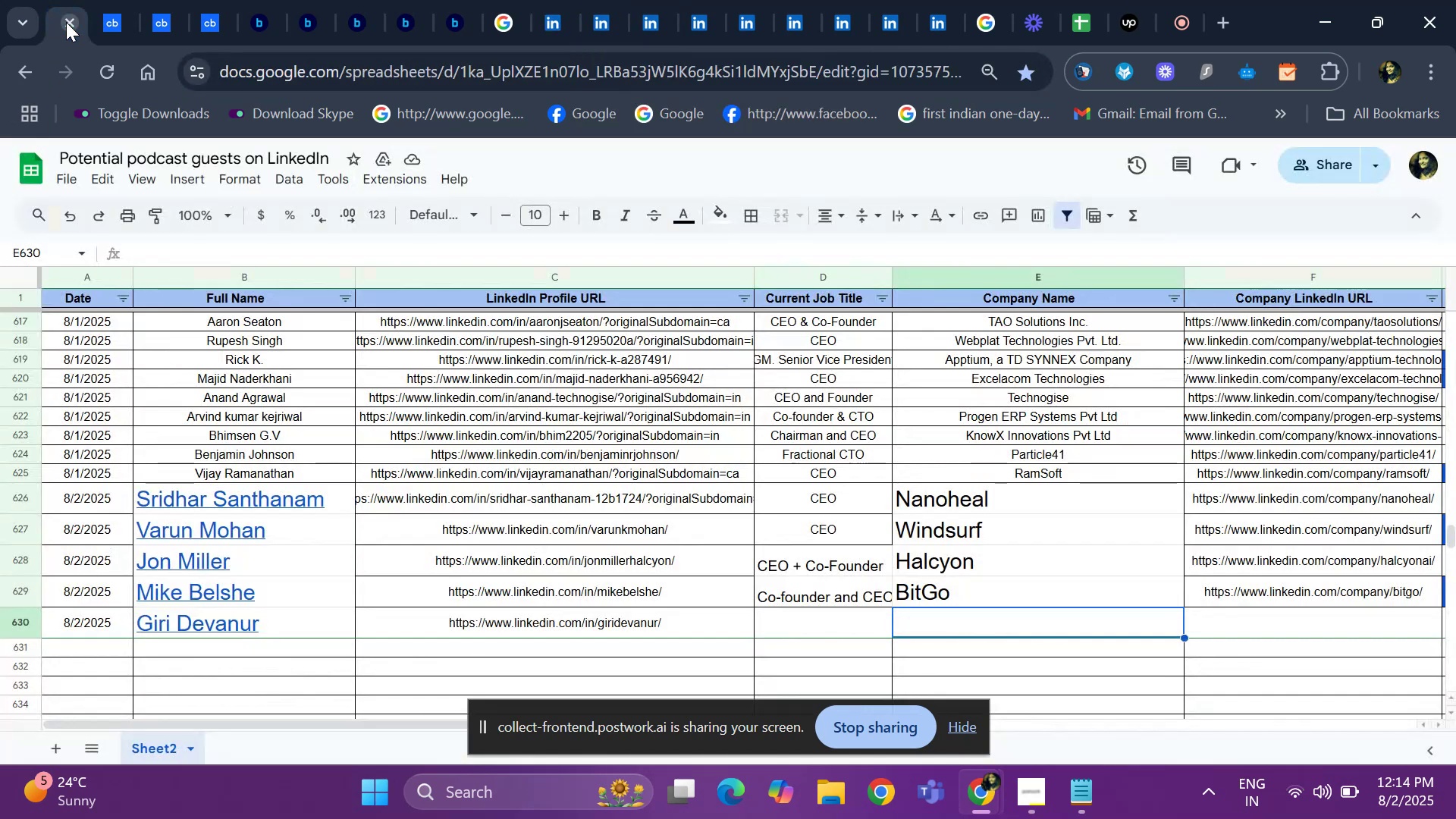 
key(Control+ControlLeft)
 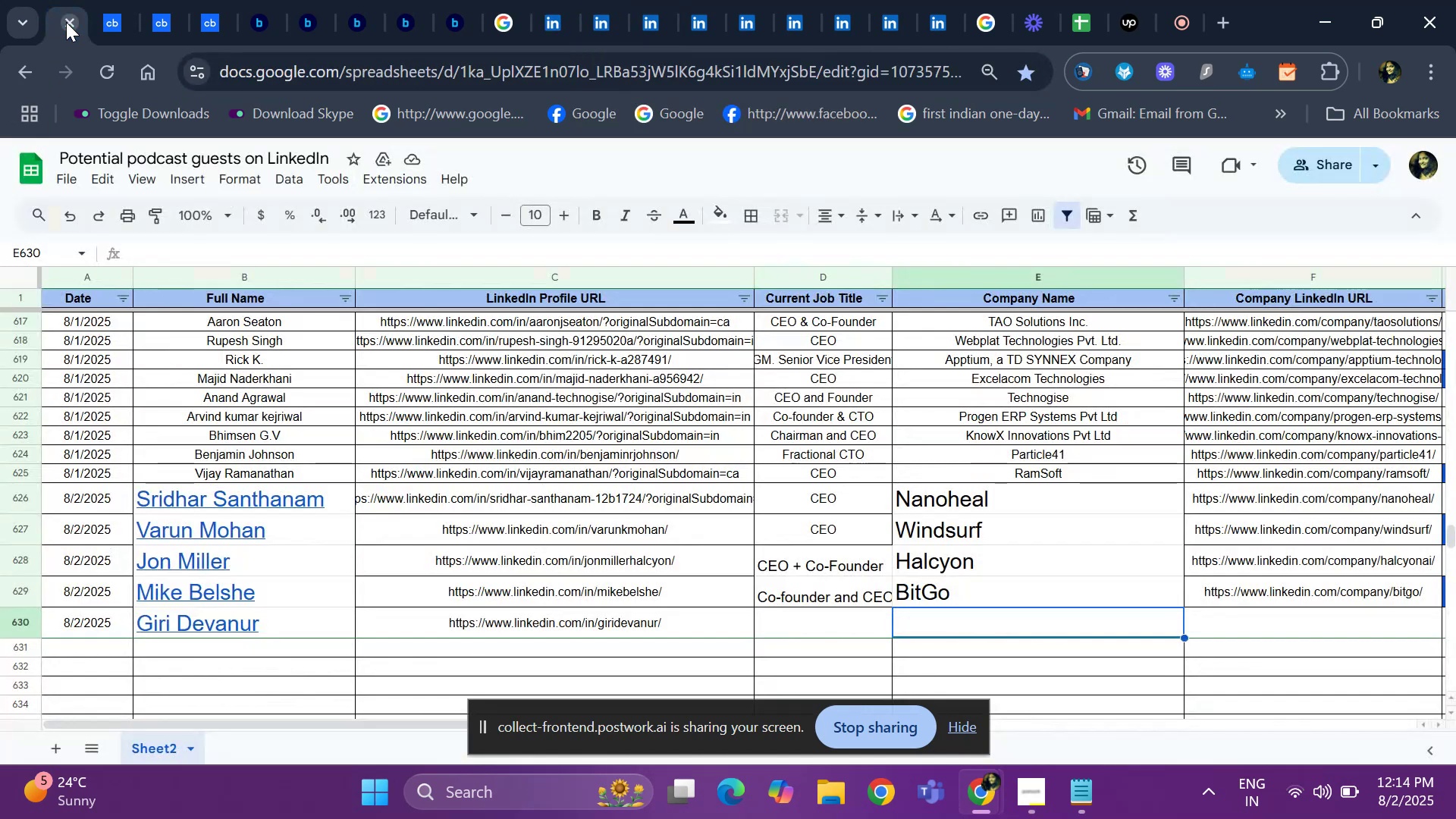 
key(Control+V)
 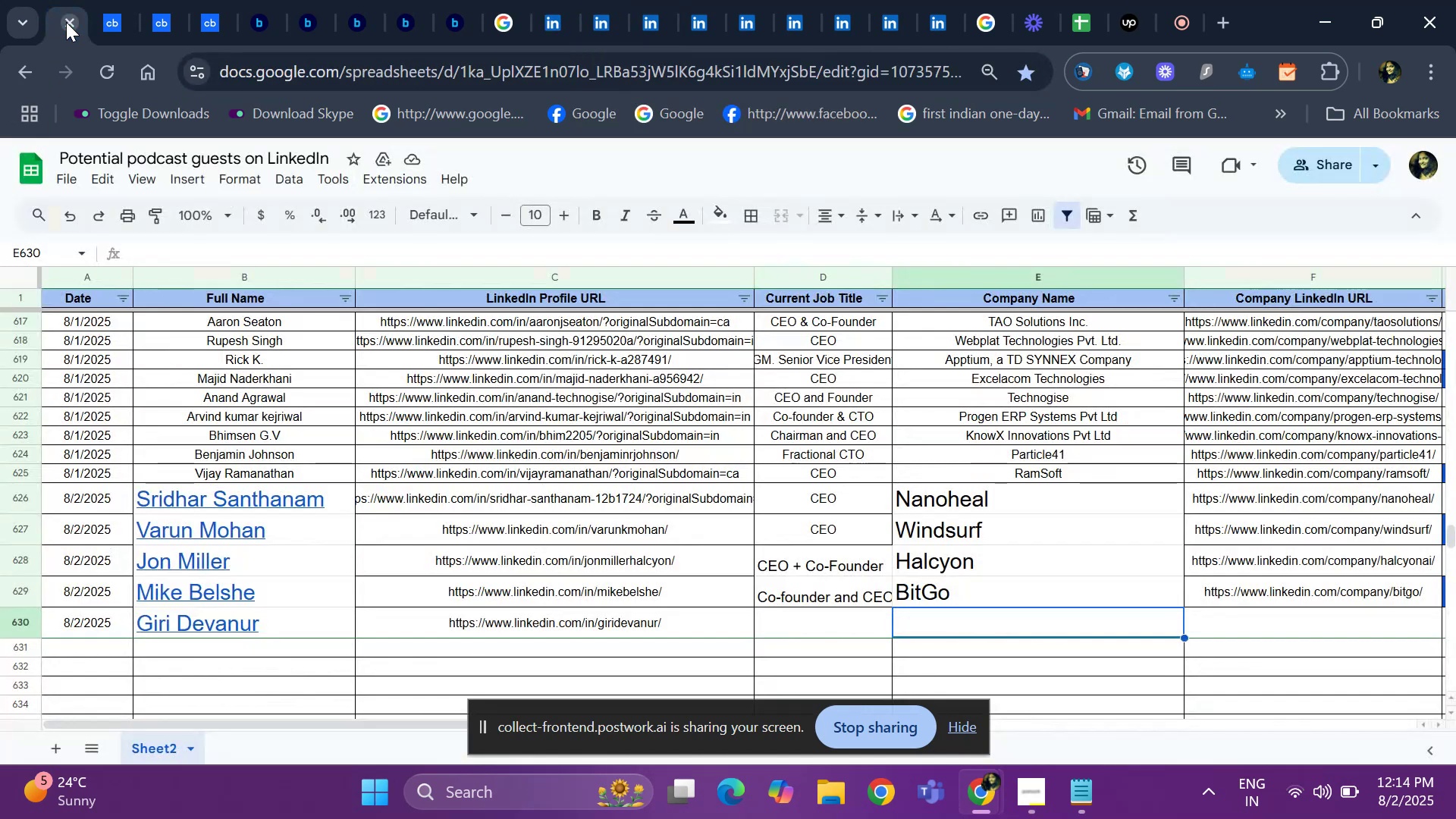 
key(ArrowLeft)
 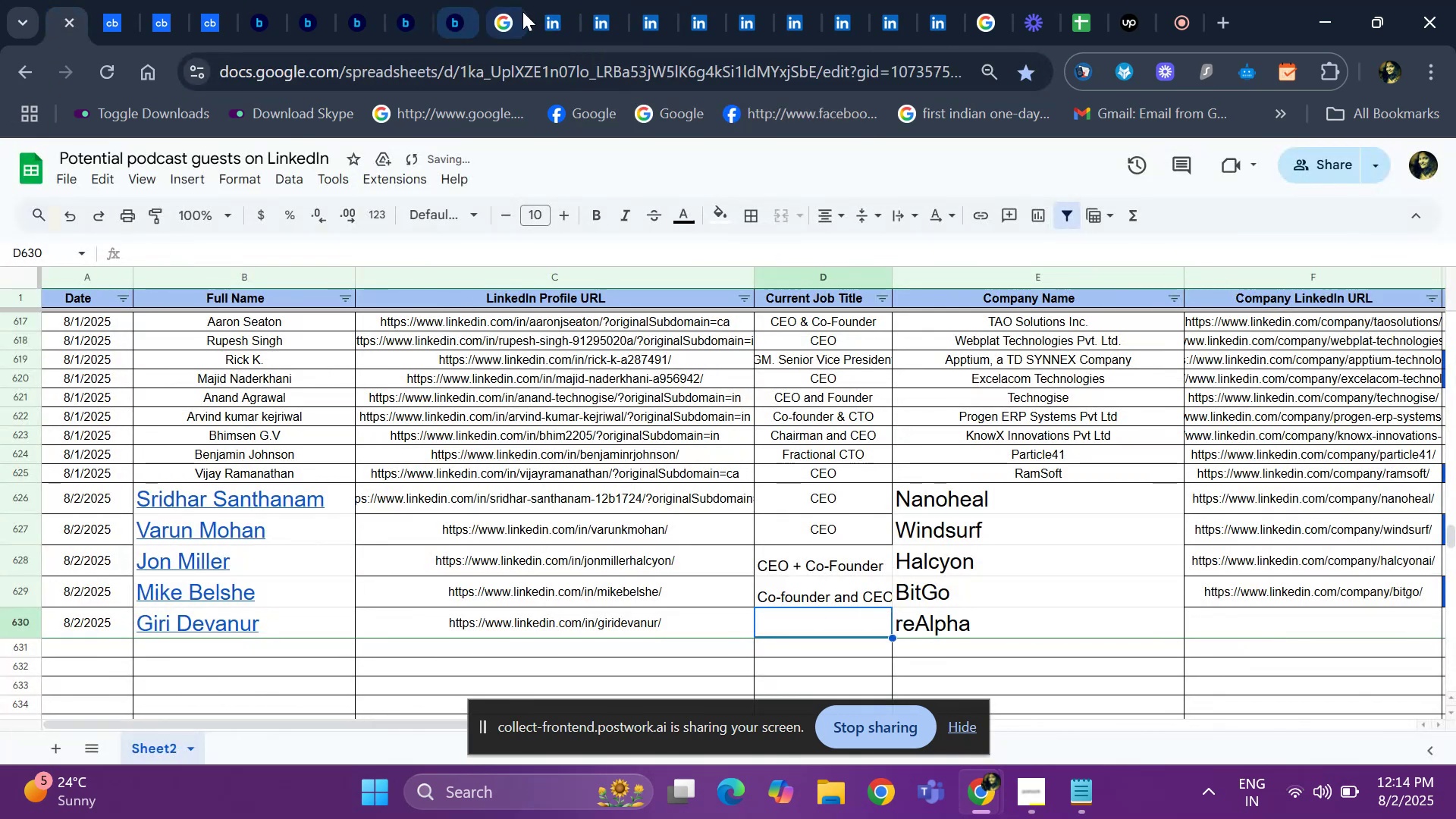 
left_click([556, 11])
 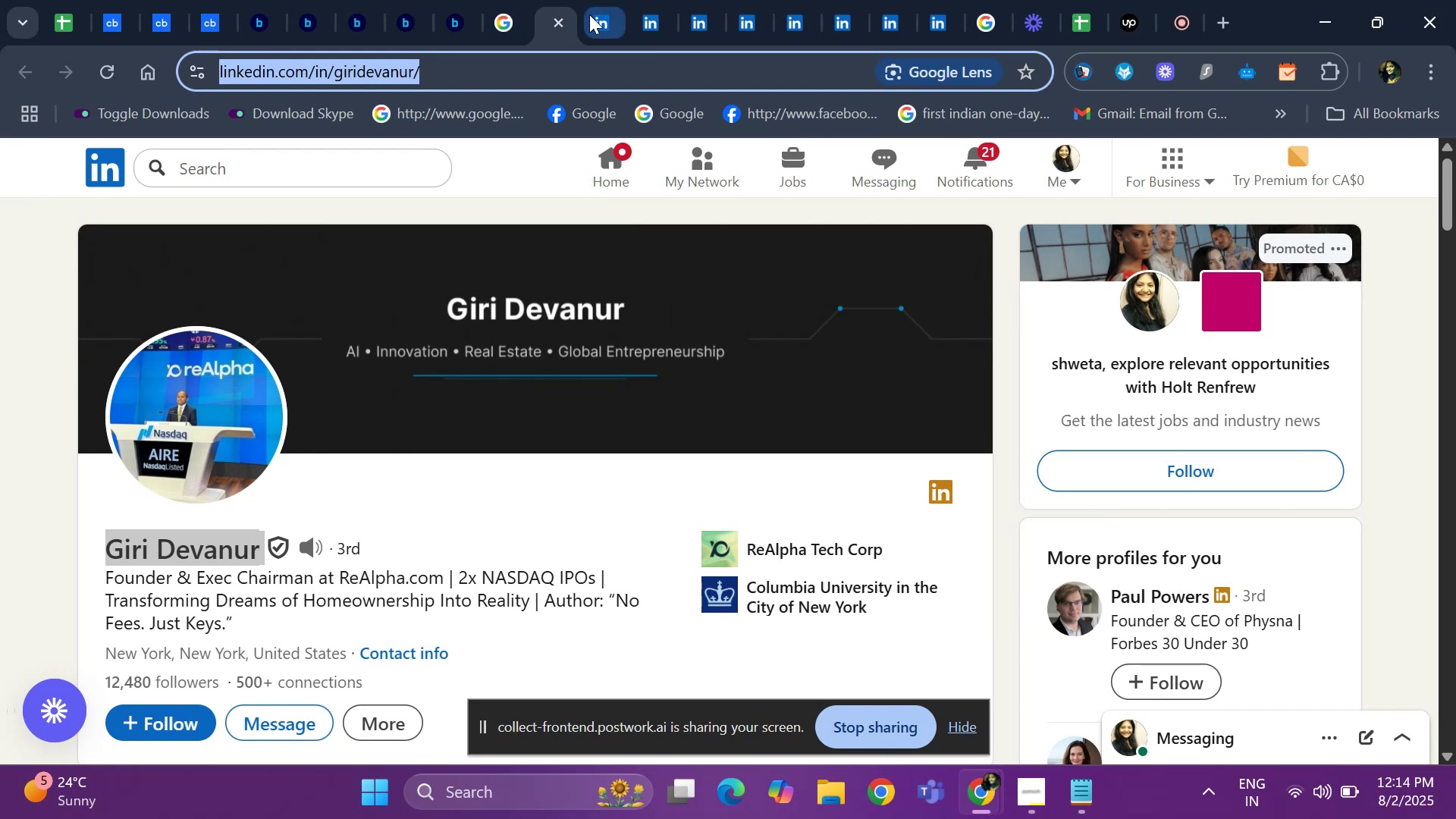 
wait(5.45)
 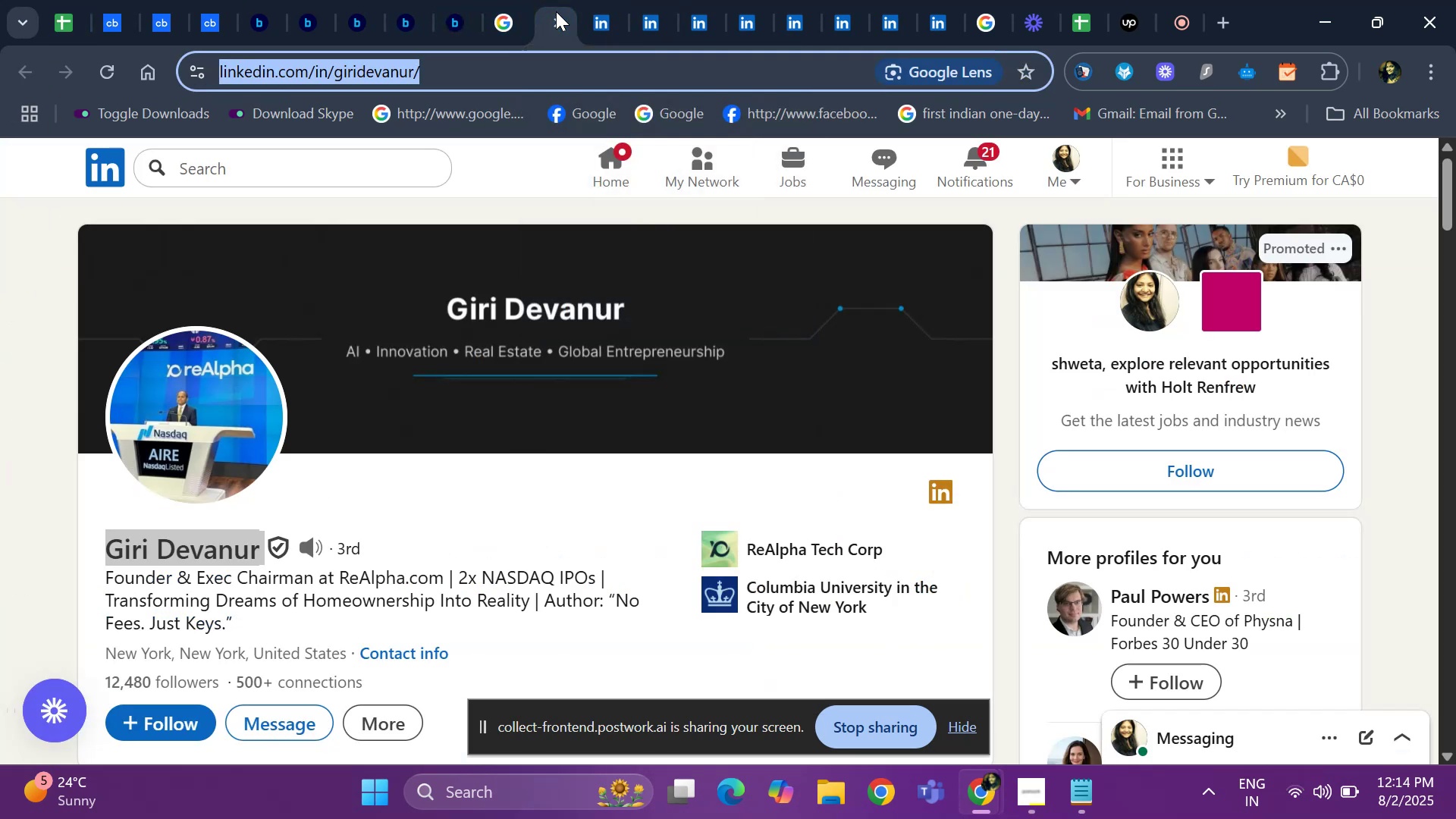 
left_click([311, 450])
 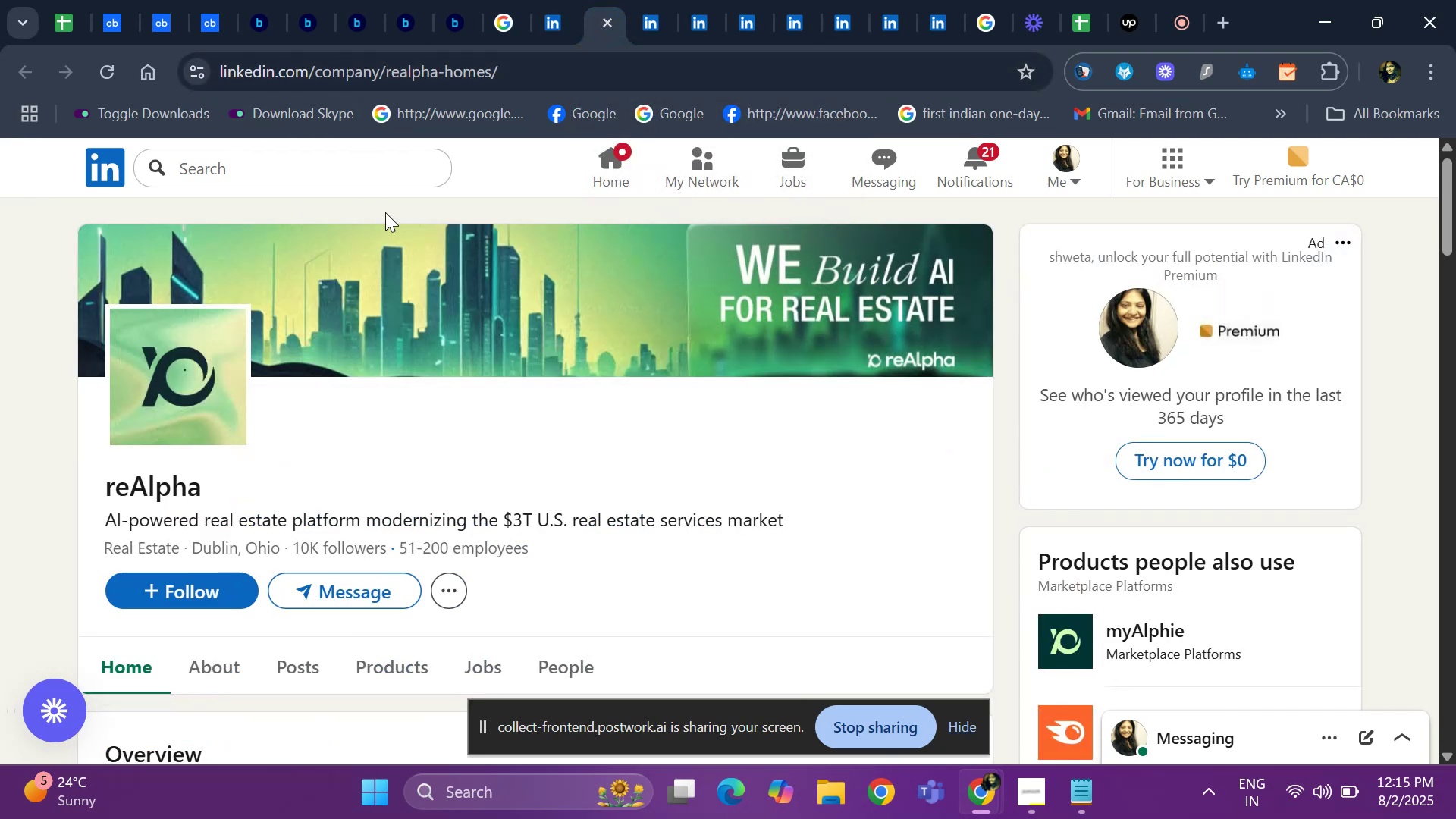 
left_click([532, 71])
 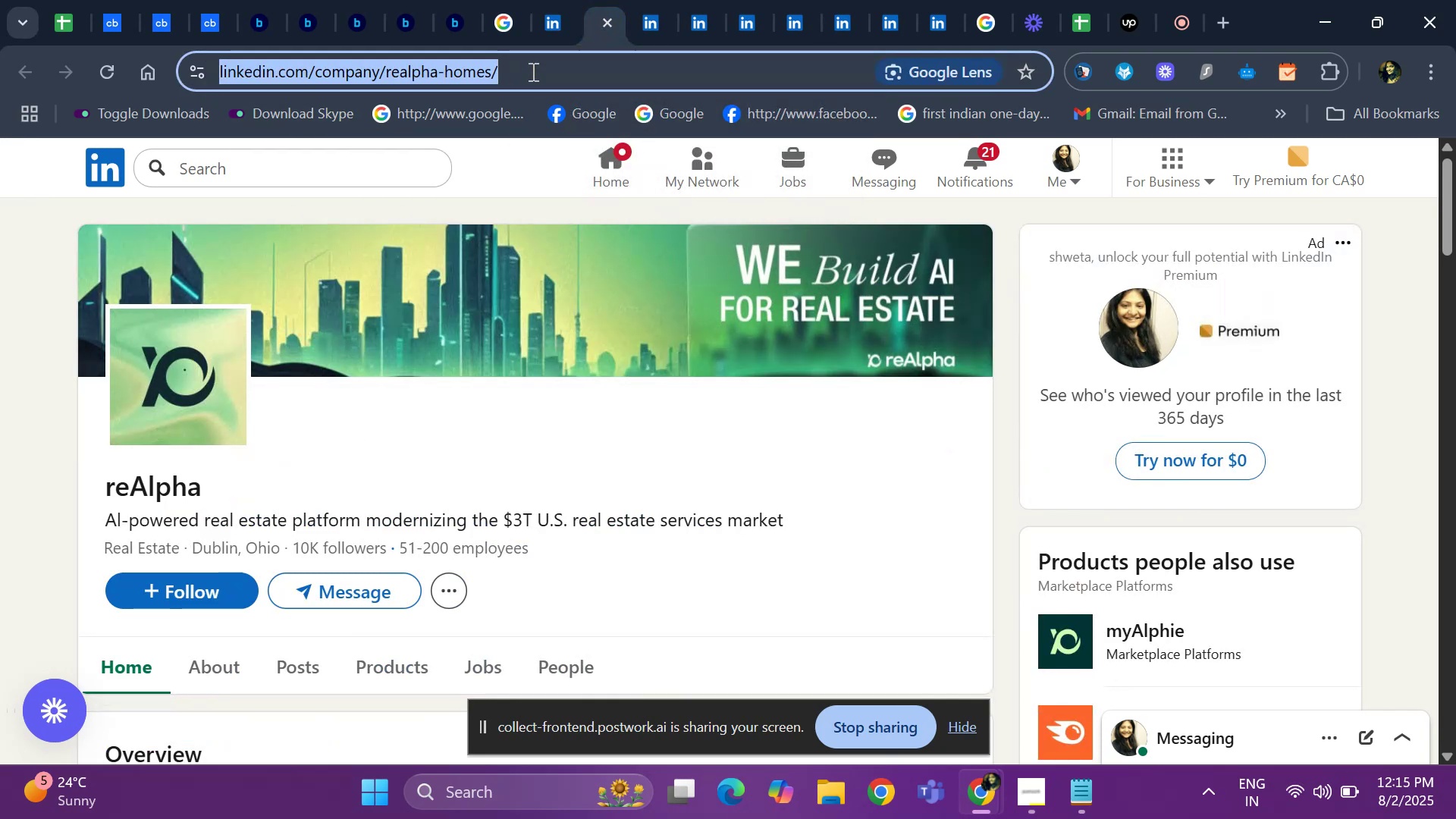 
key(Control+ControlLeft)
 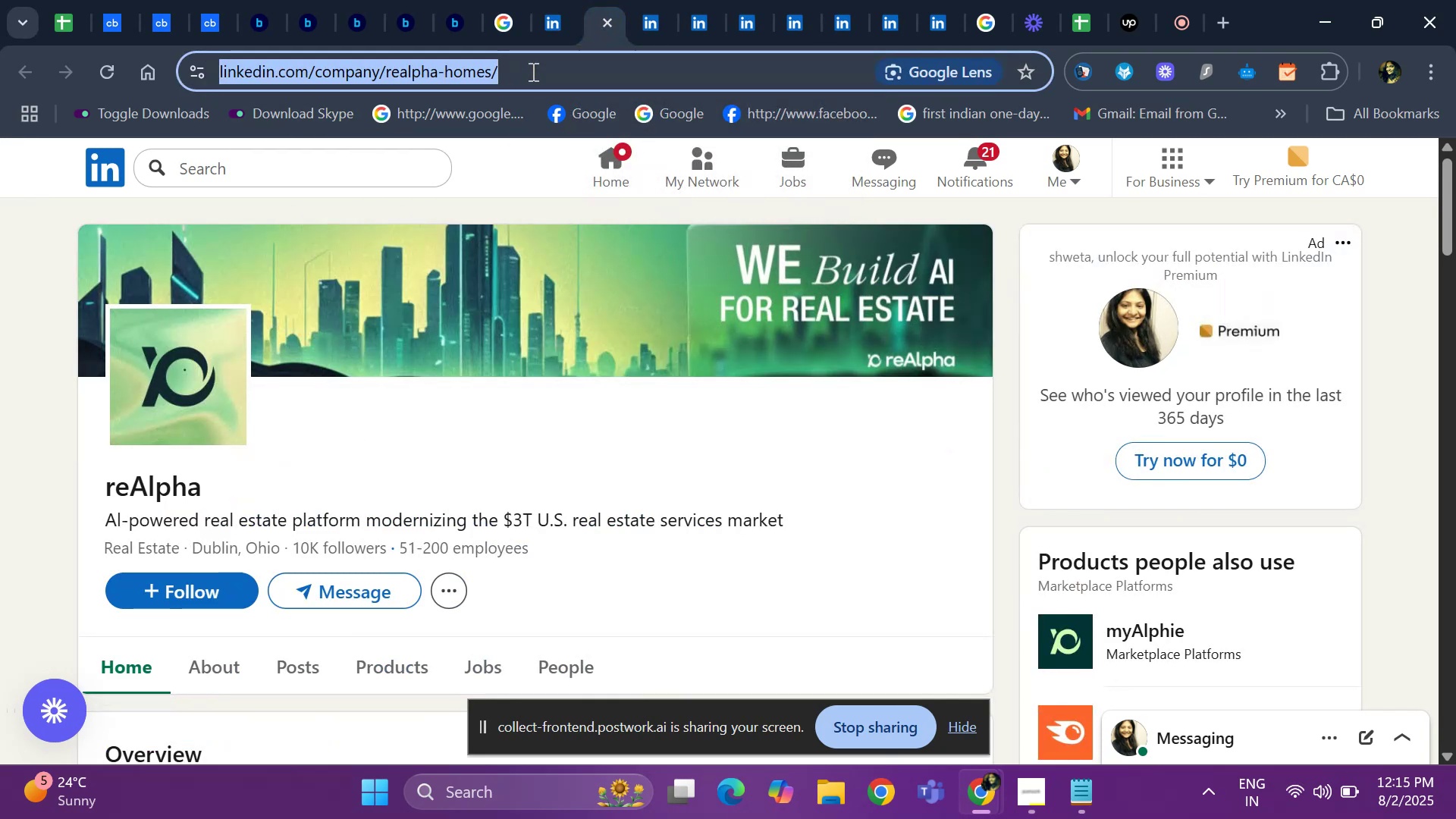 
key(Control+C)
 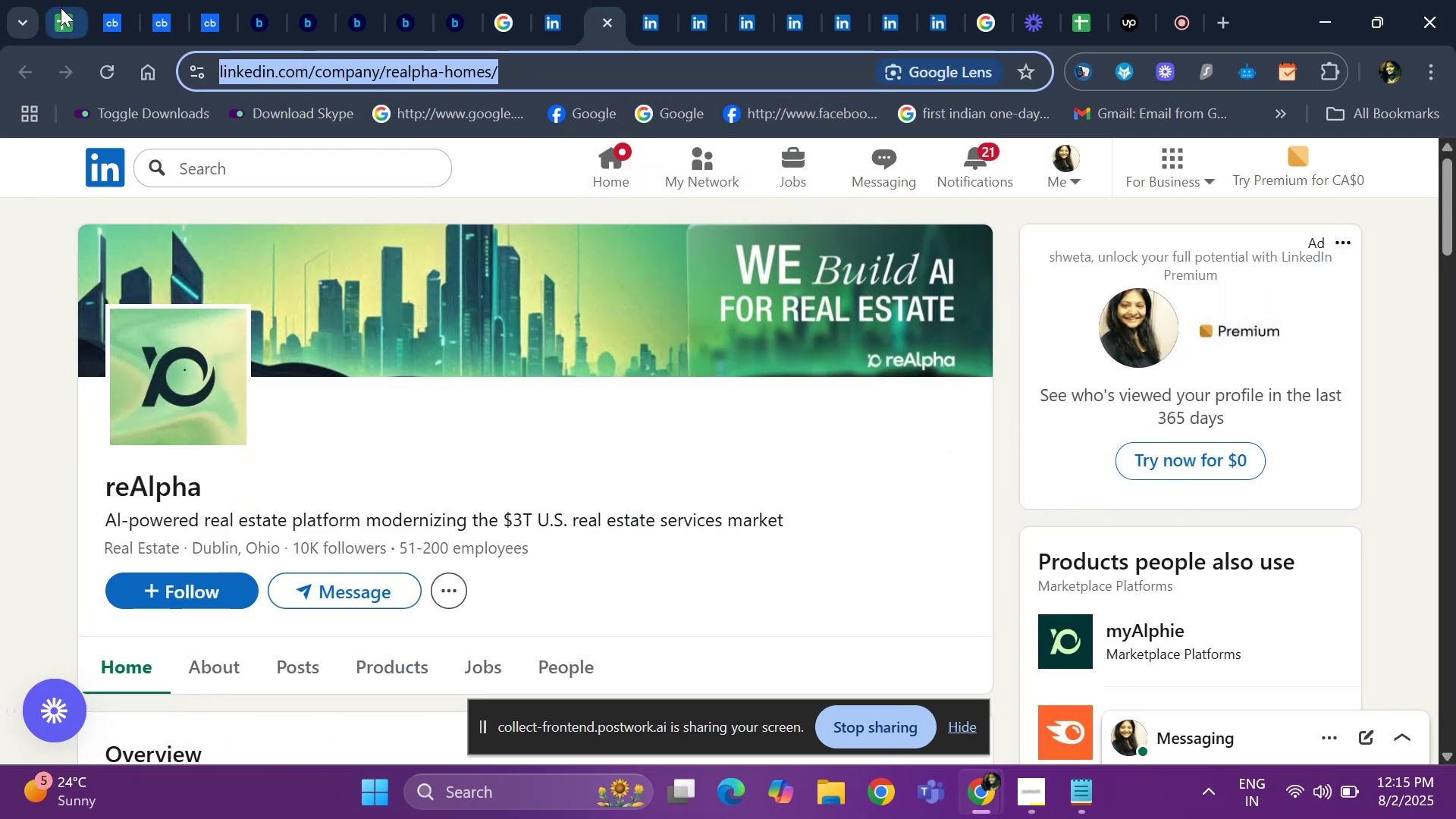 
left_click([61, 8])
 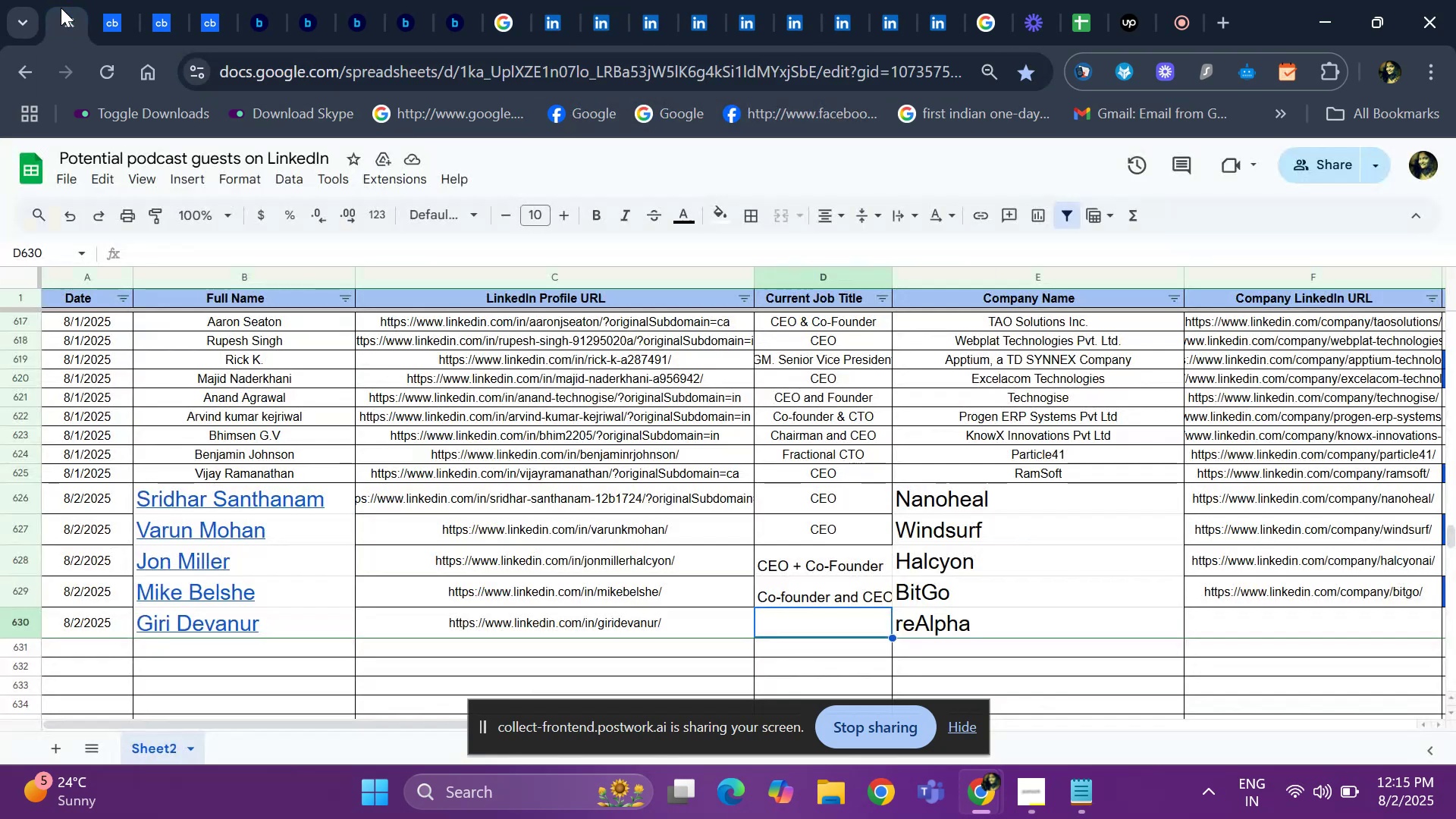 
key(ArrowRight)
 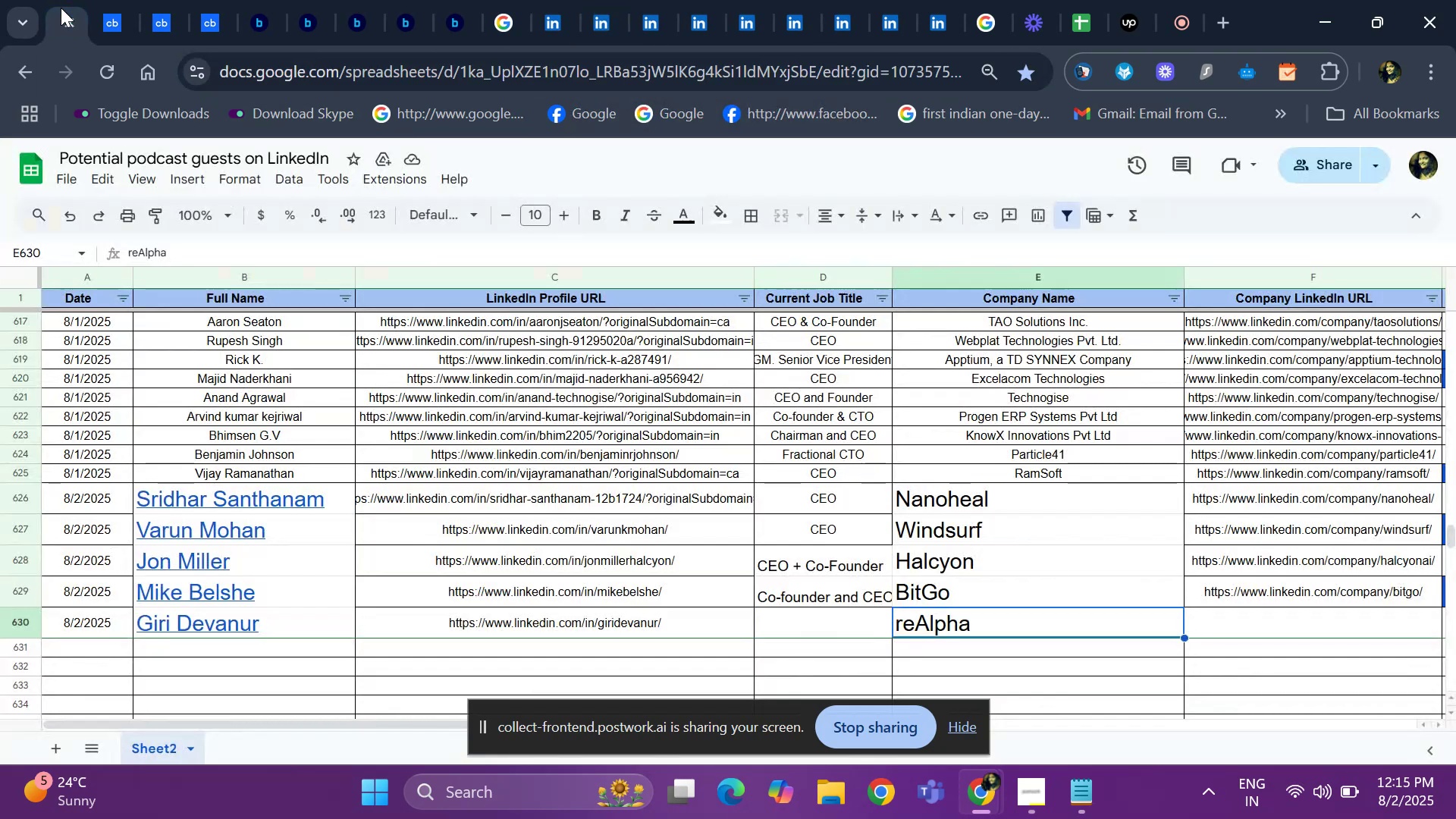 
key(ArrowRight)
 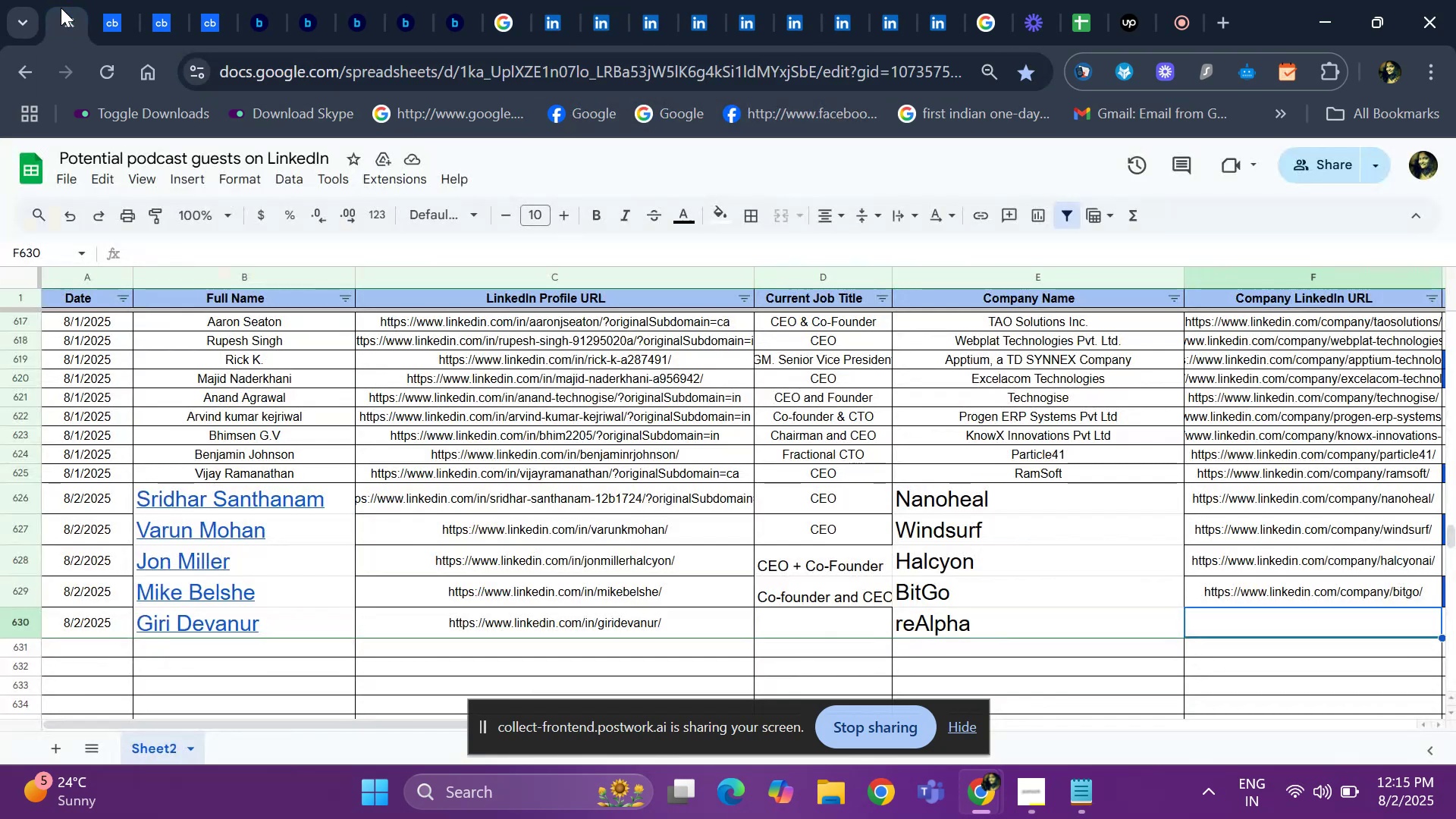 
key(Control+ControlLeft)
 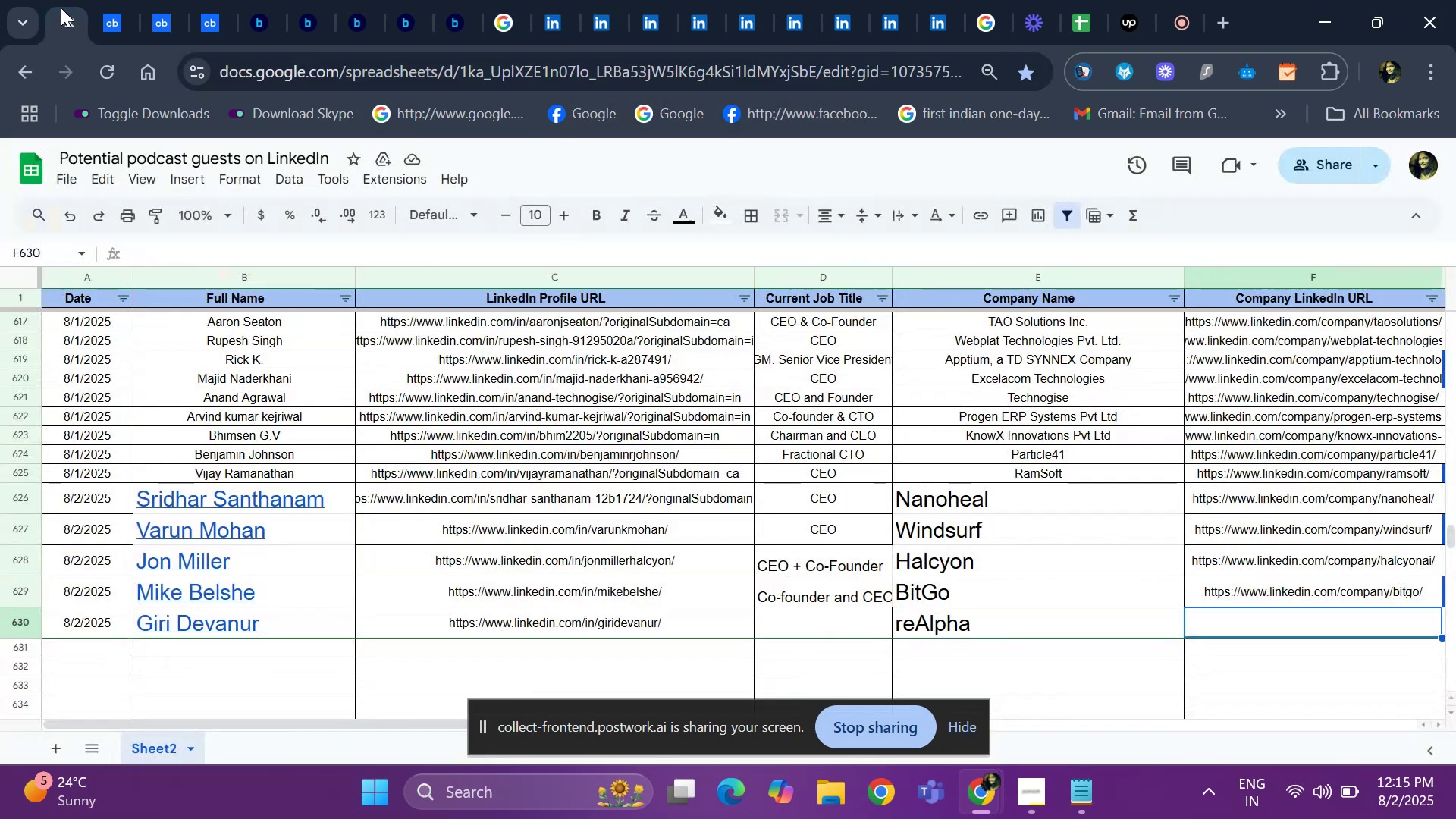 
key(Control+V)
 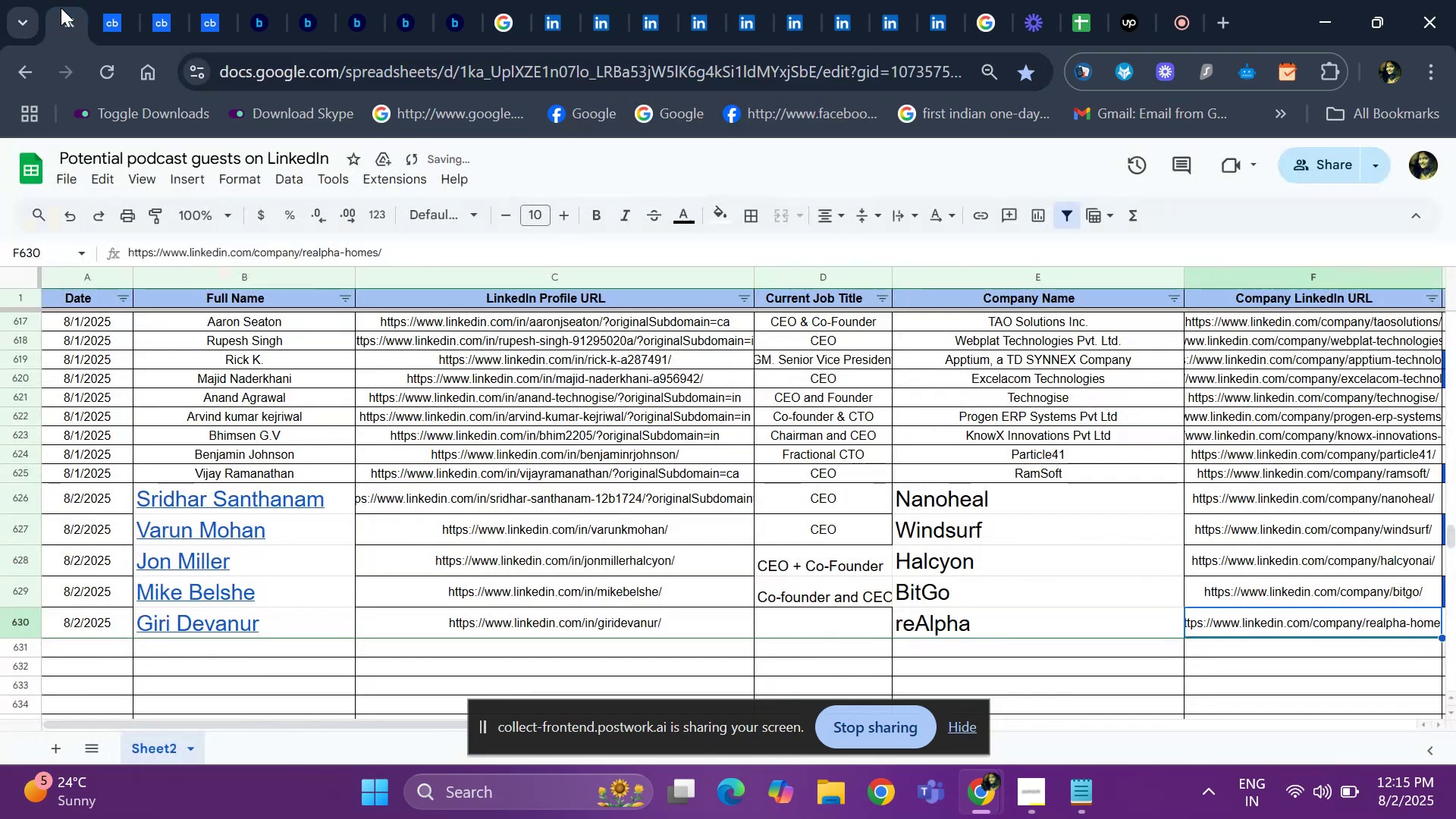 
key(ArrowLeft)
 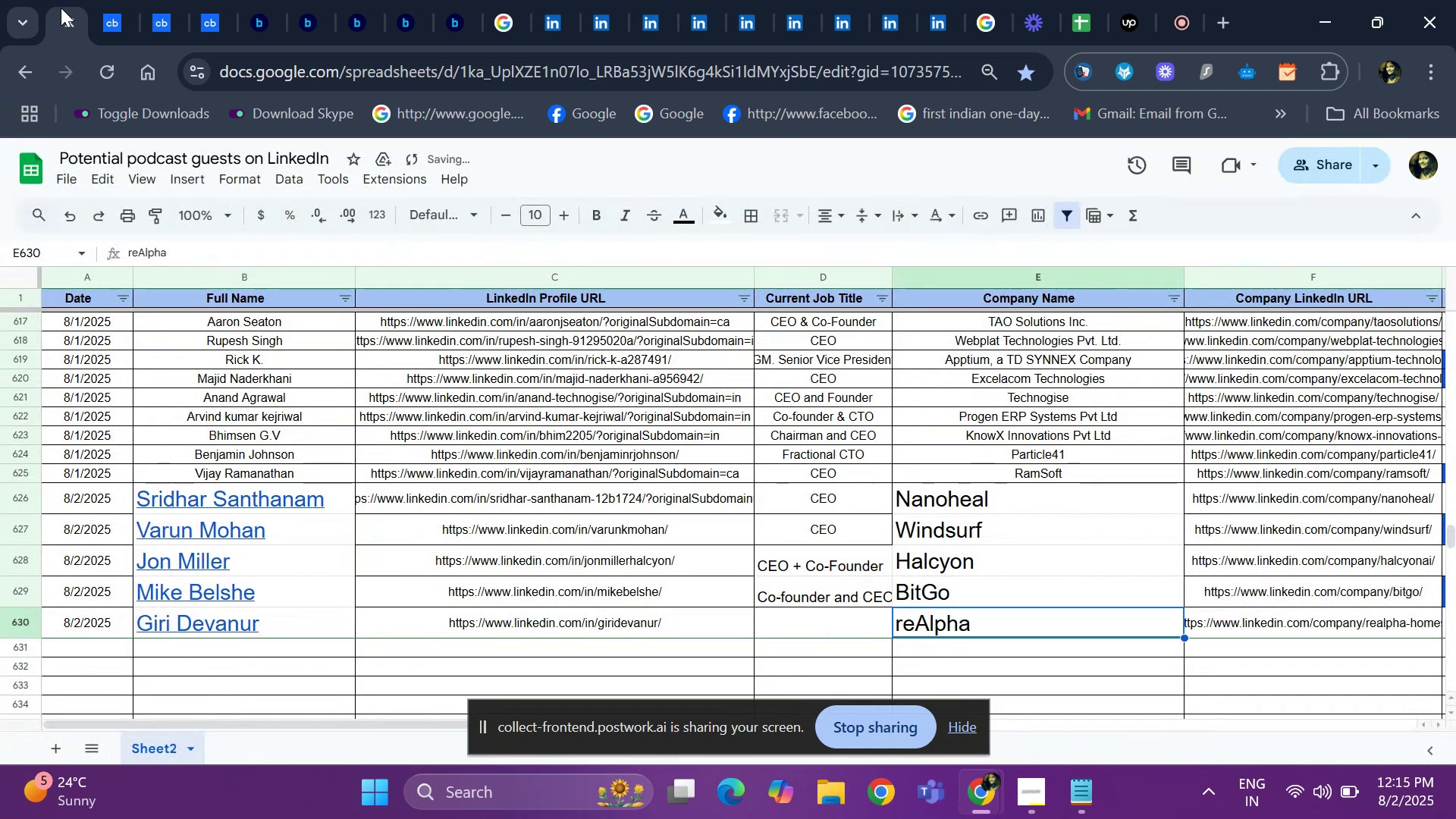 
key(ArrowLeft)
 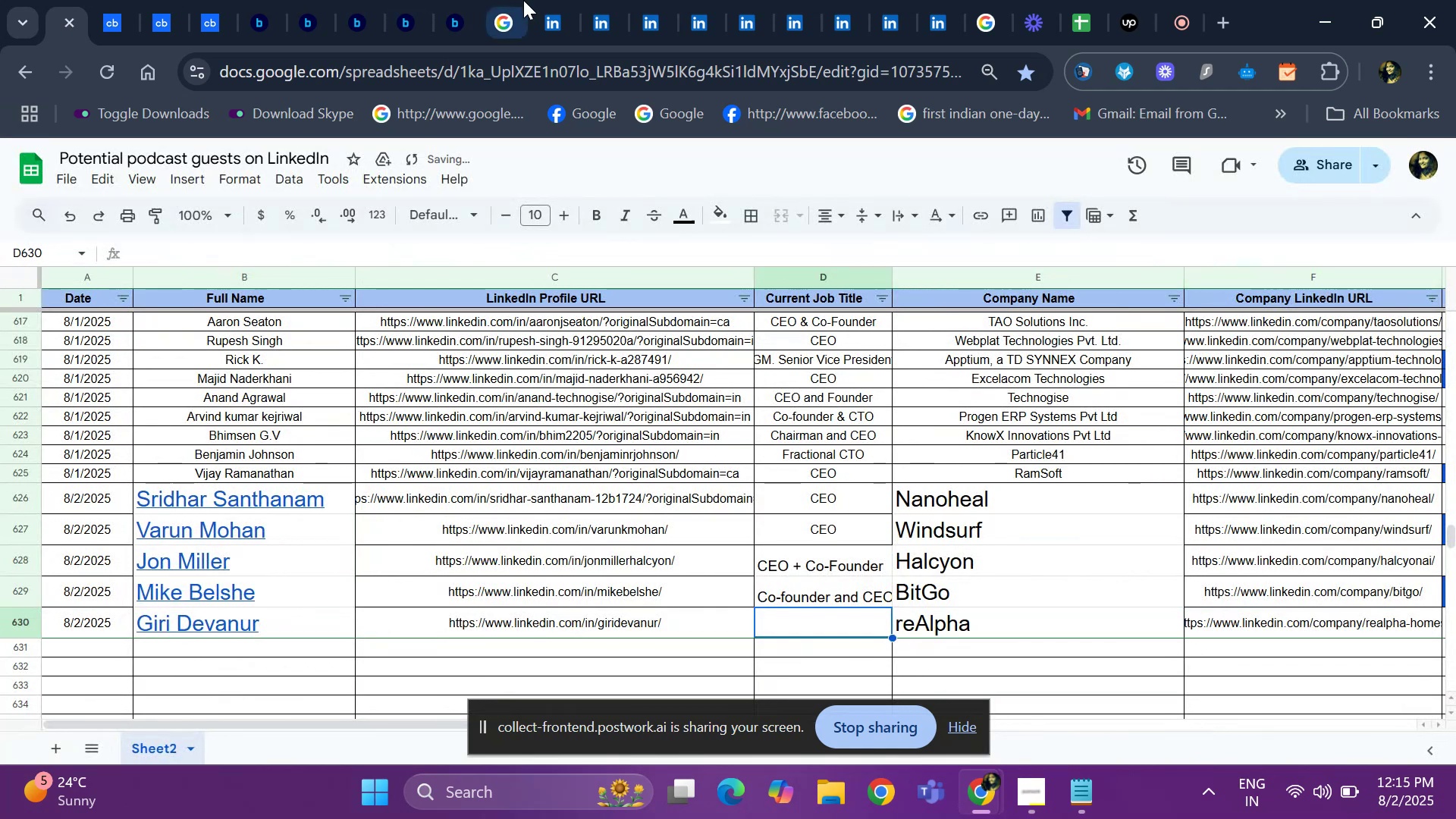 
left_click([544, 10])
 